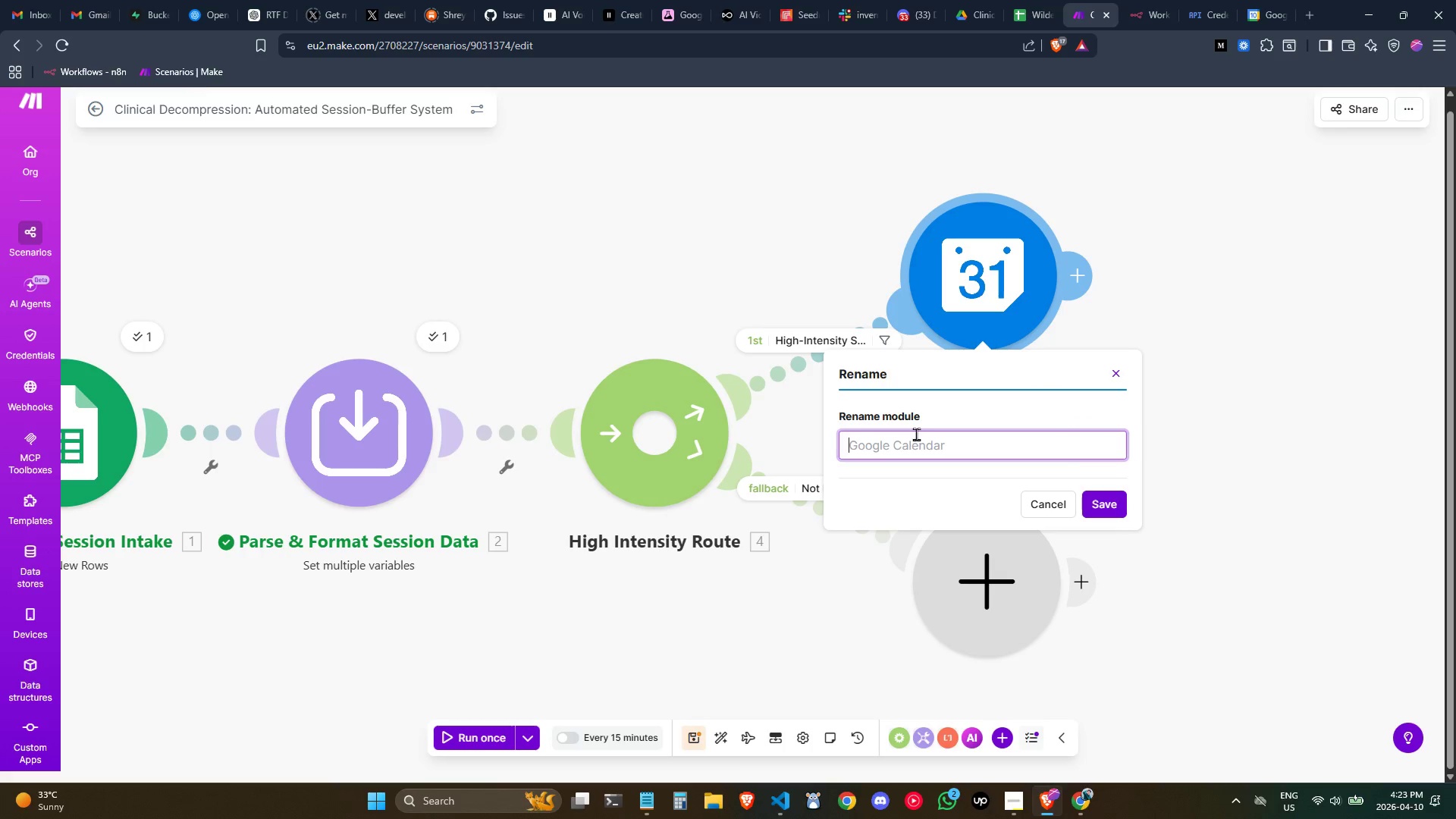 
hold_key(key=ShiftLeft, duration=0.33)
 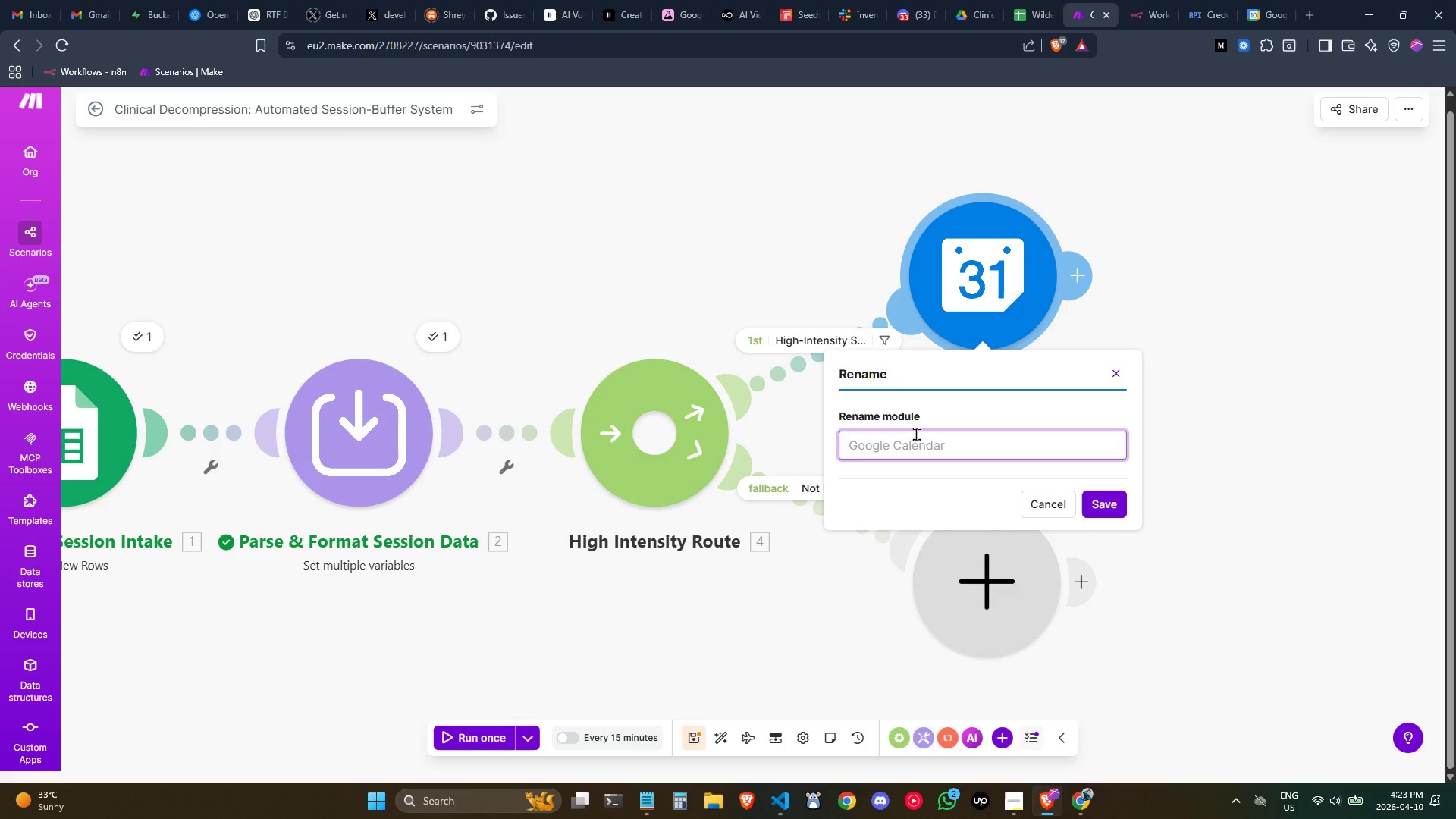 
type(Calendar - E)
key(Backspace)
type(Search Events)
 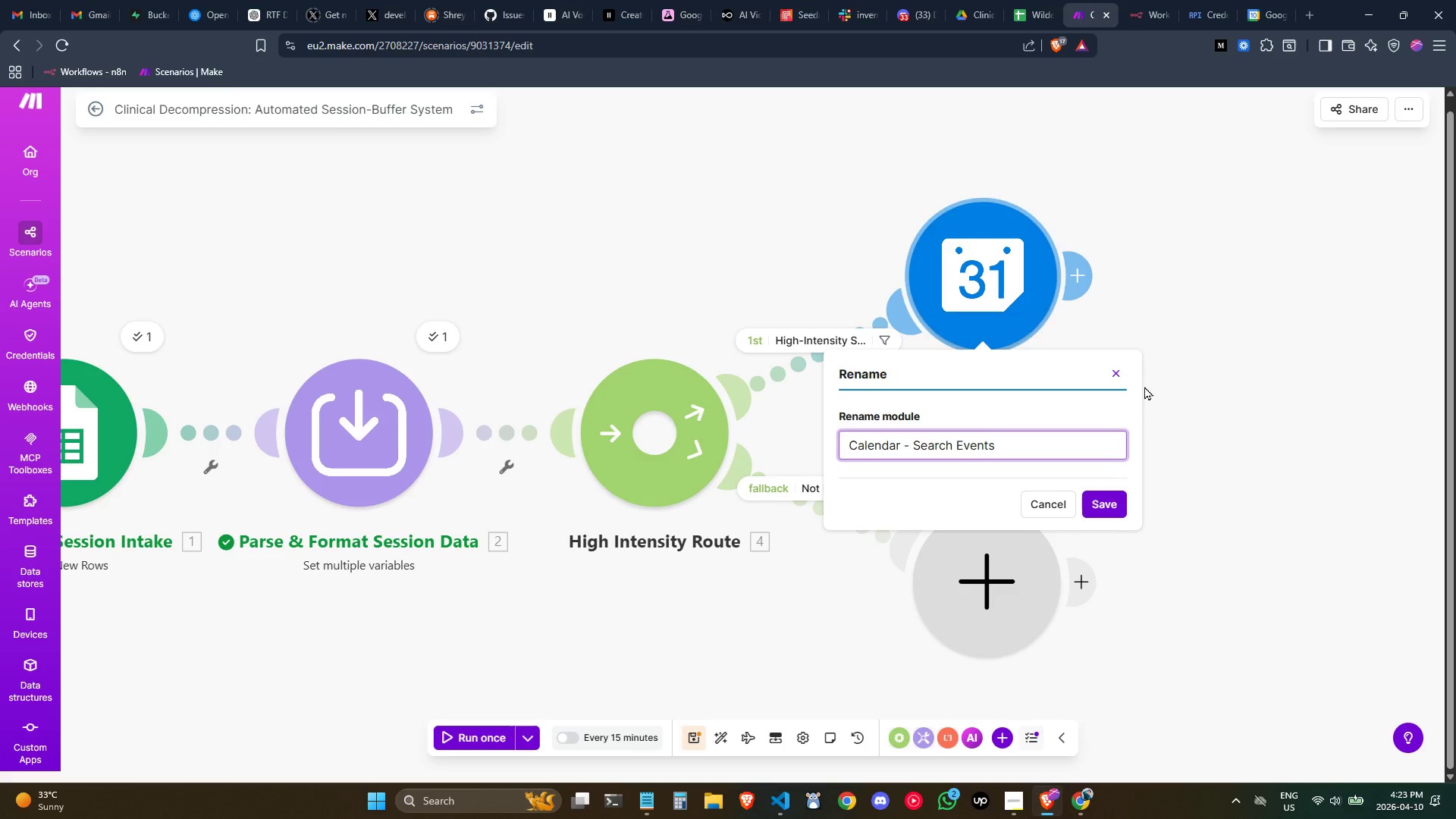 
left_click([1114, 500])
 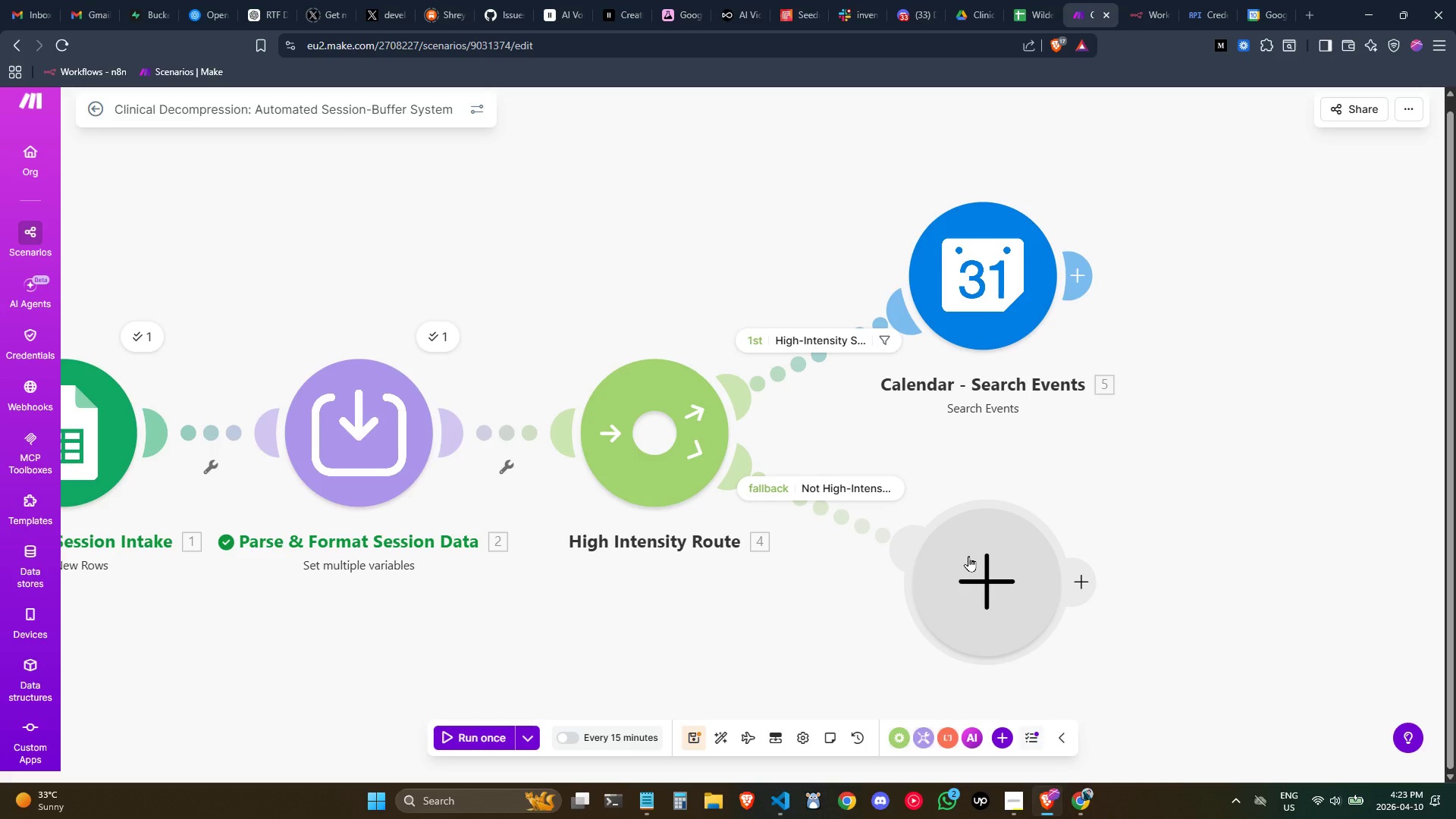 
wait(21.11)
 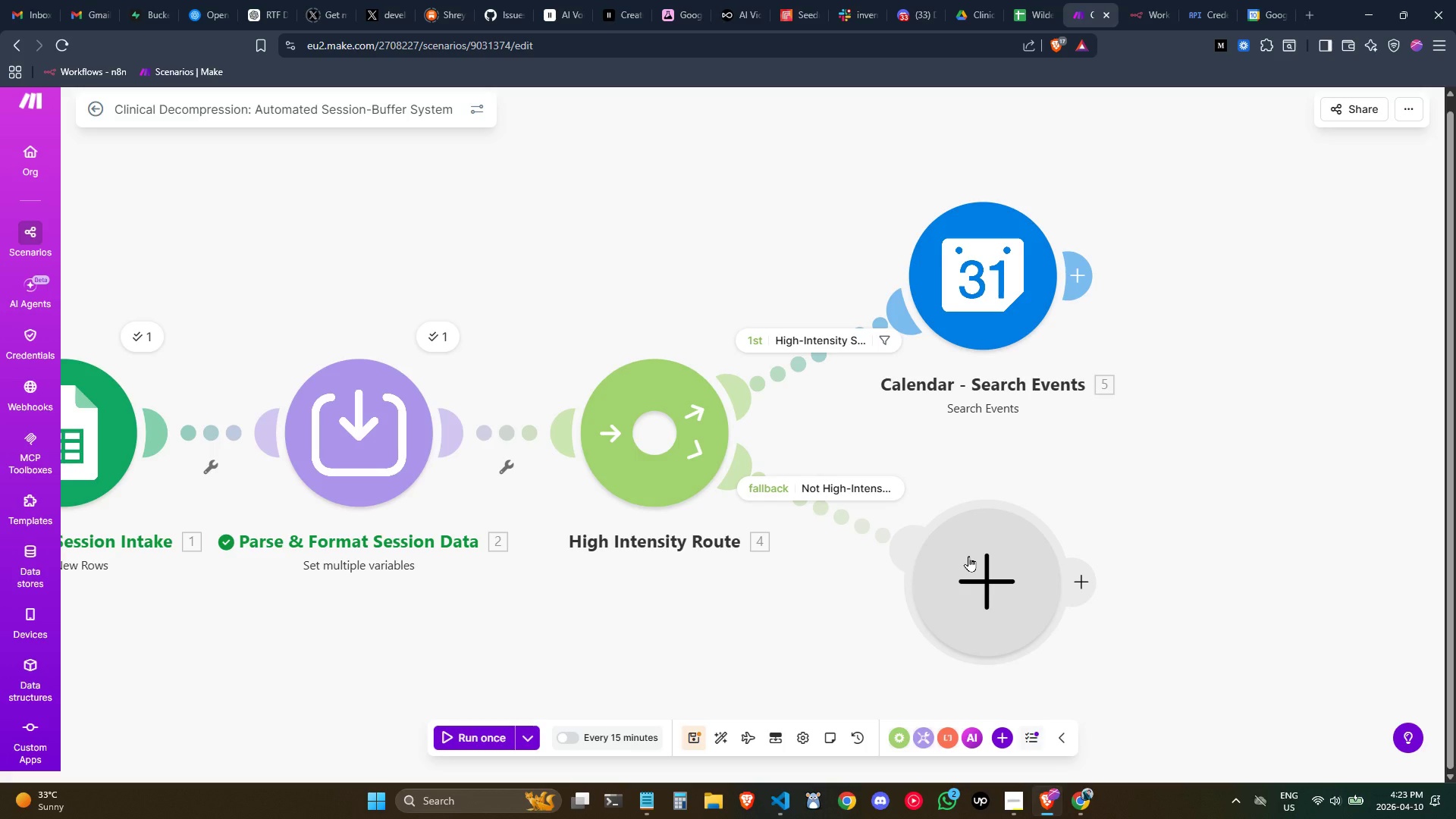 
left_click([1028, 322])
 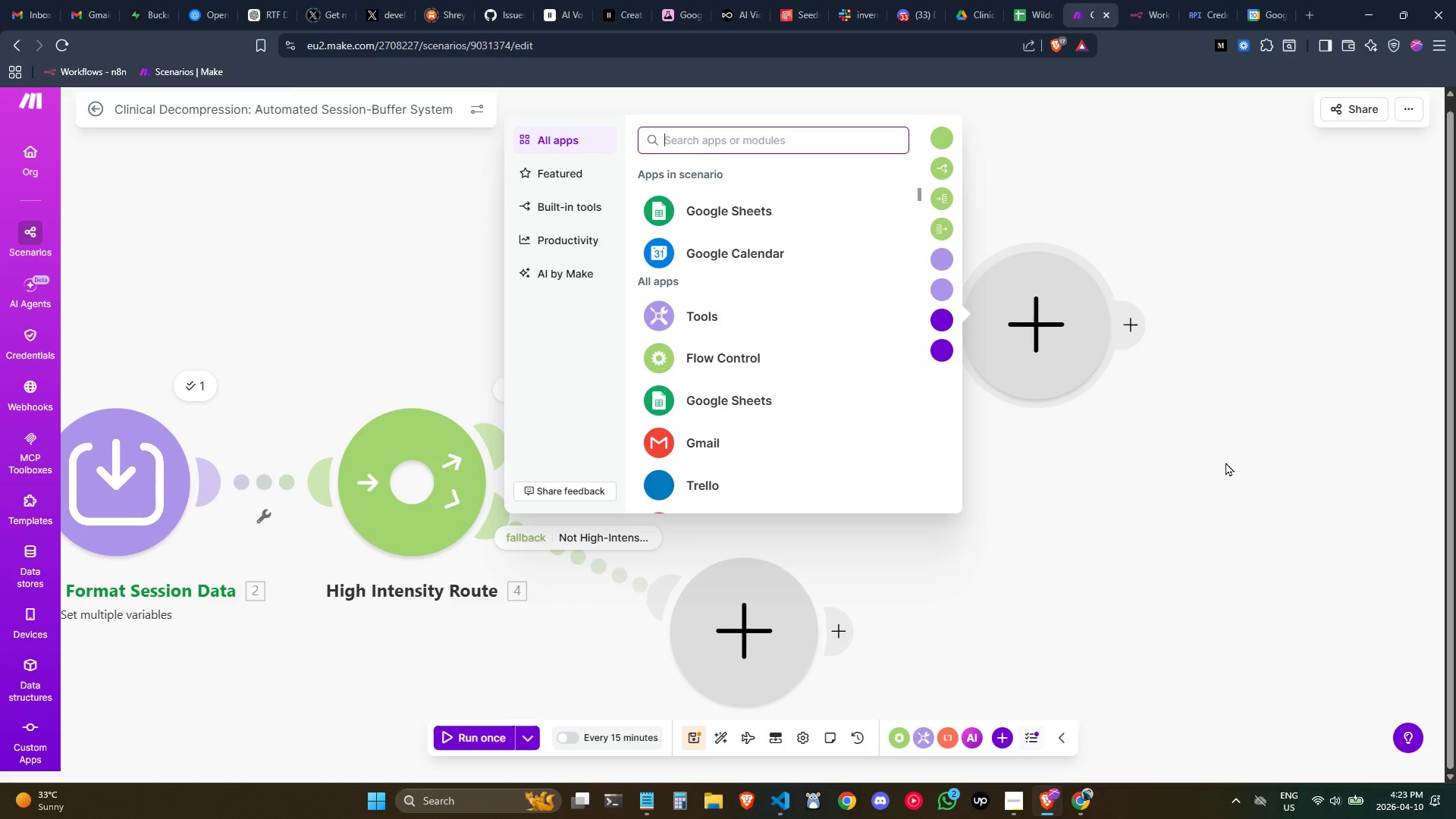 
type(rou)
 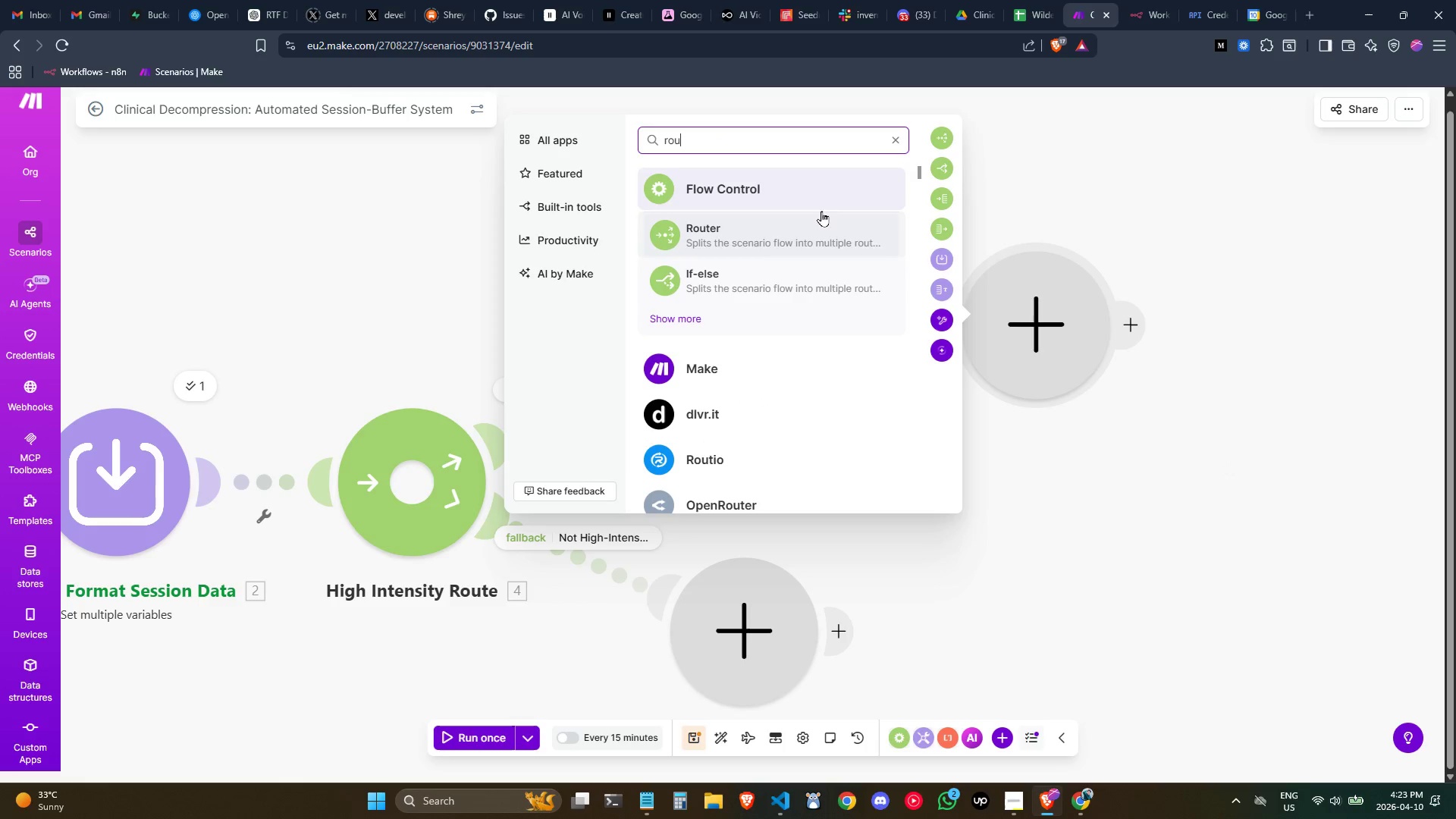 
left_click([751, 222])
 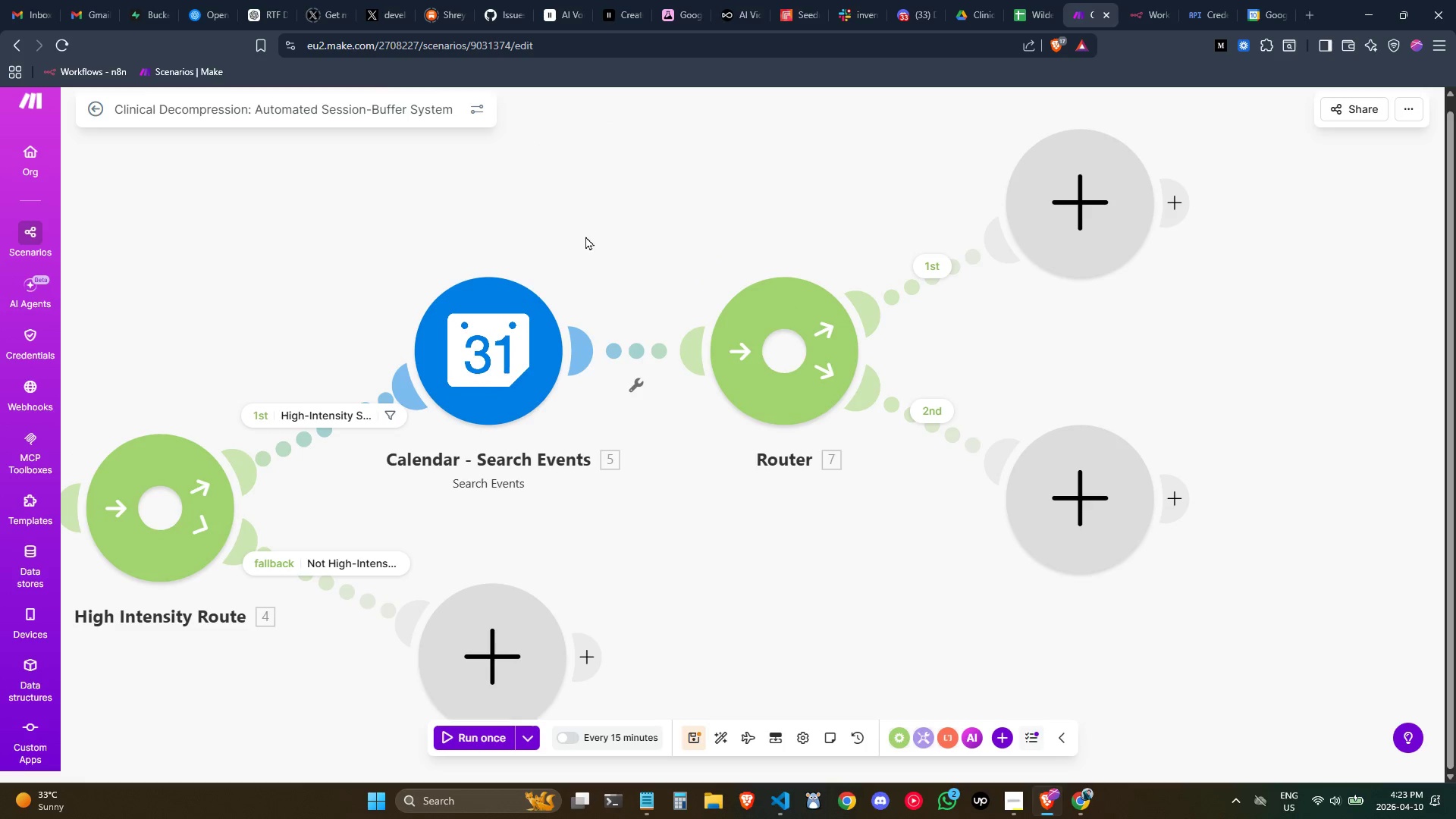 
double_click([799, 363])
 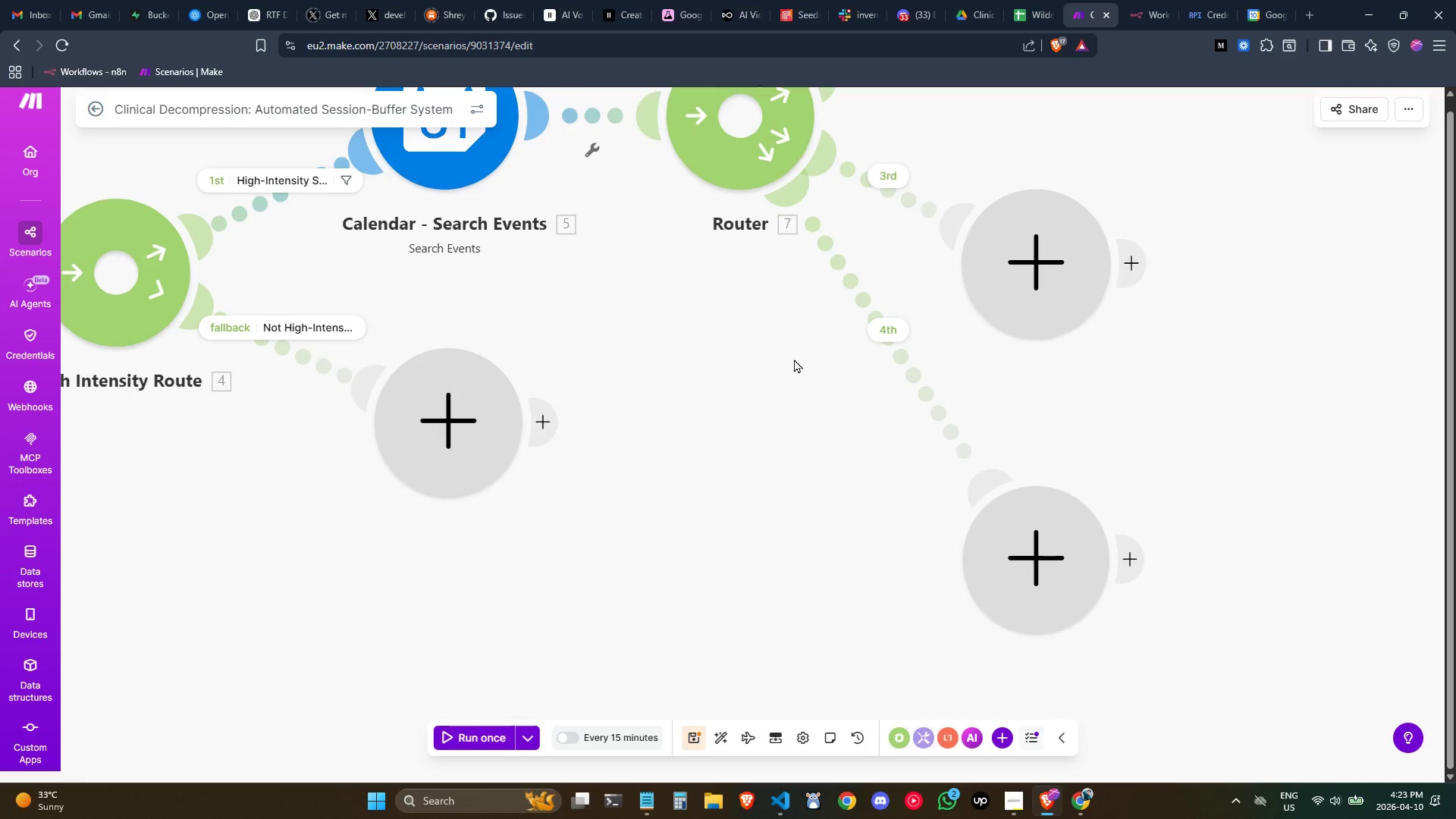 
scroll: coordinate [806, 391], scroll_direction: up, amount: 3.0
 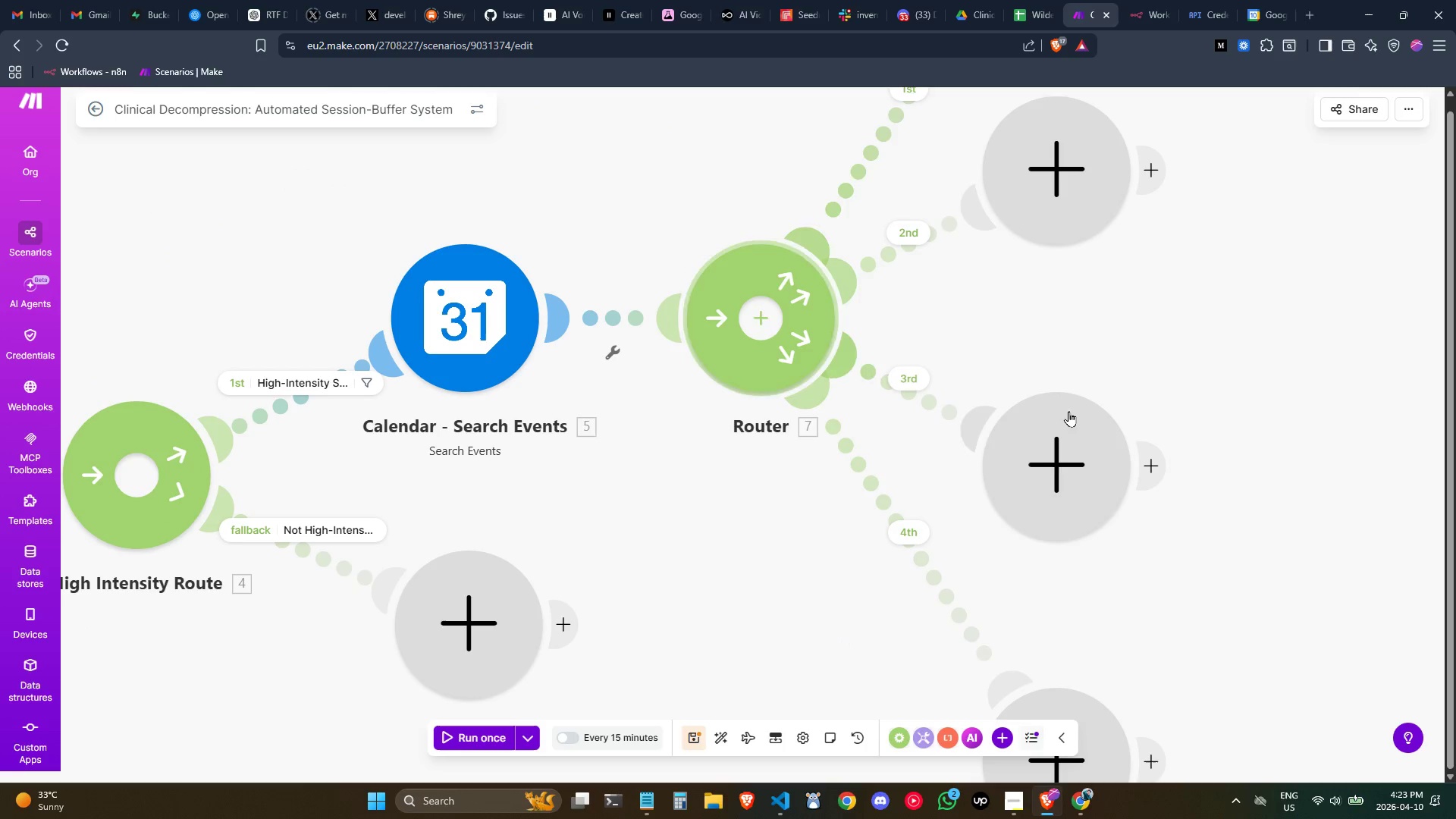 
right_click([1068, 472])
 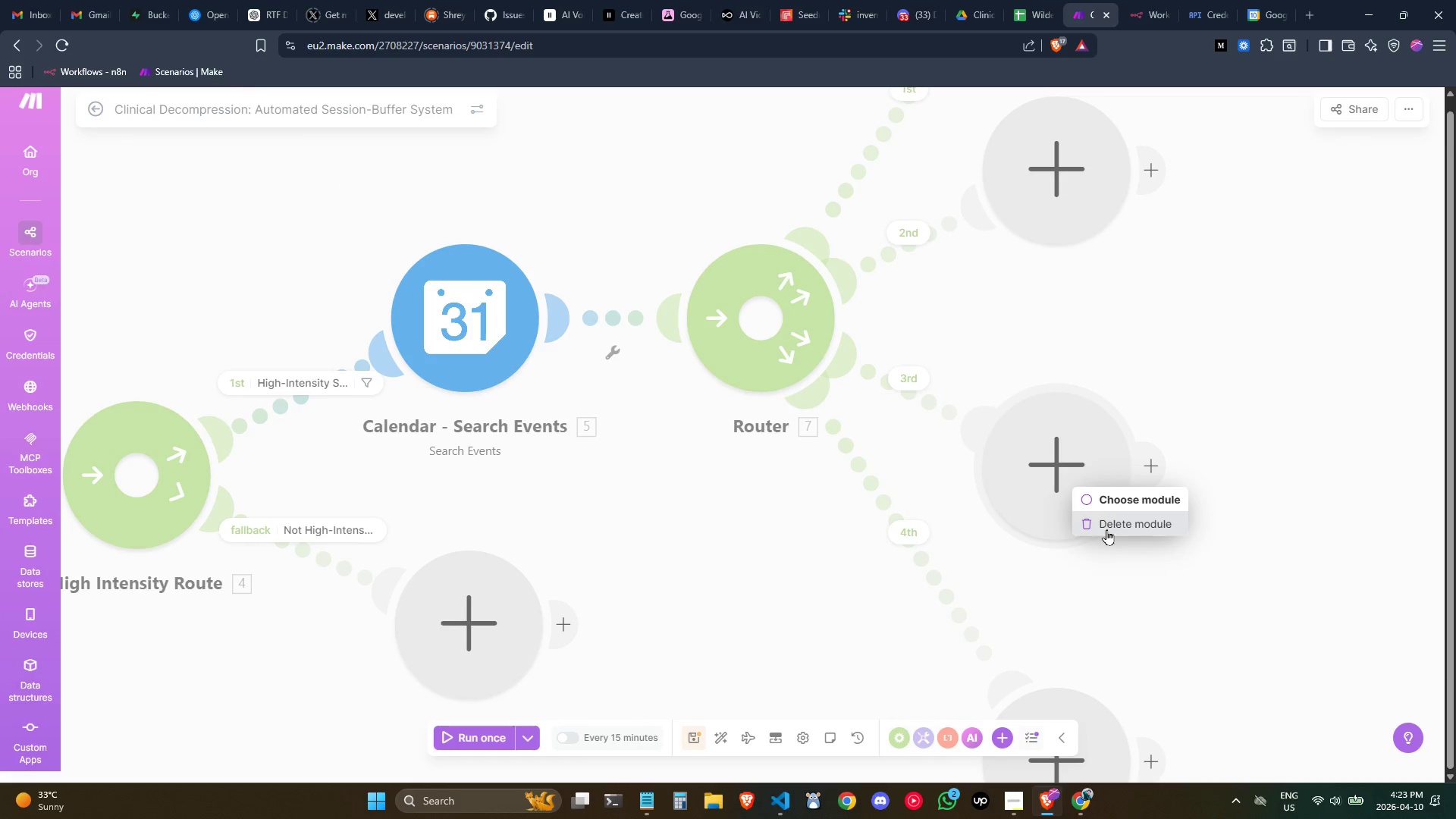 
left_click([1106, 529])
 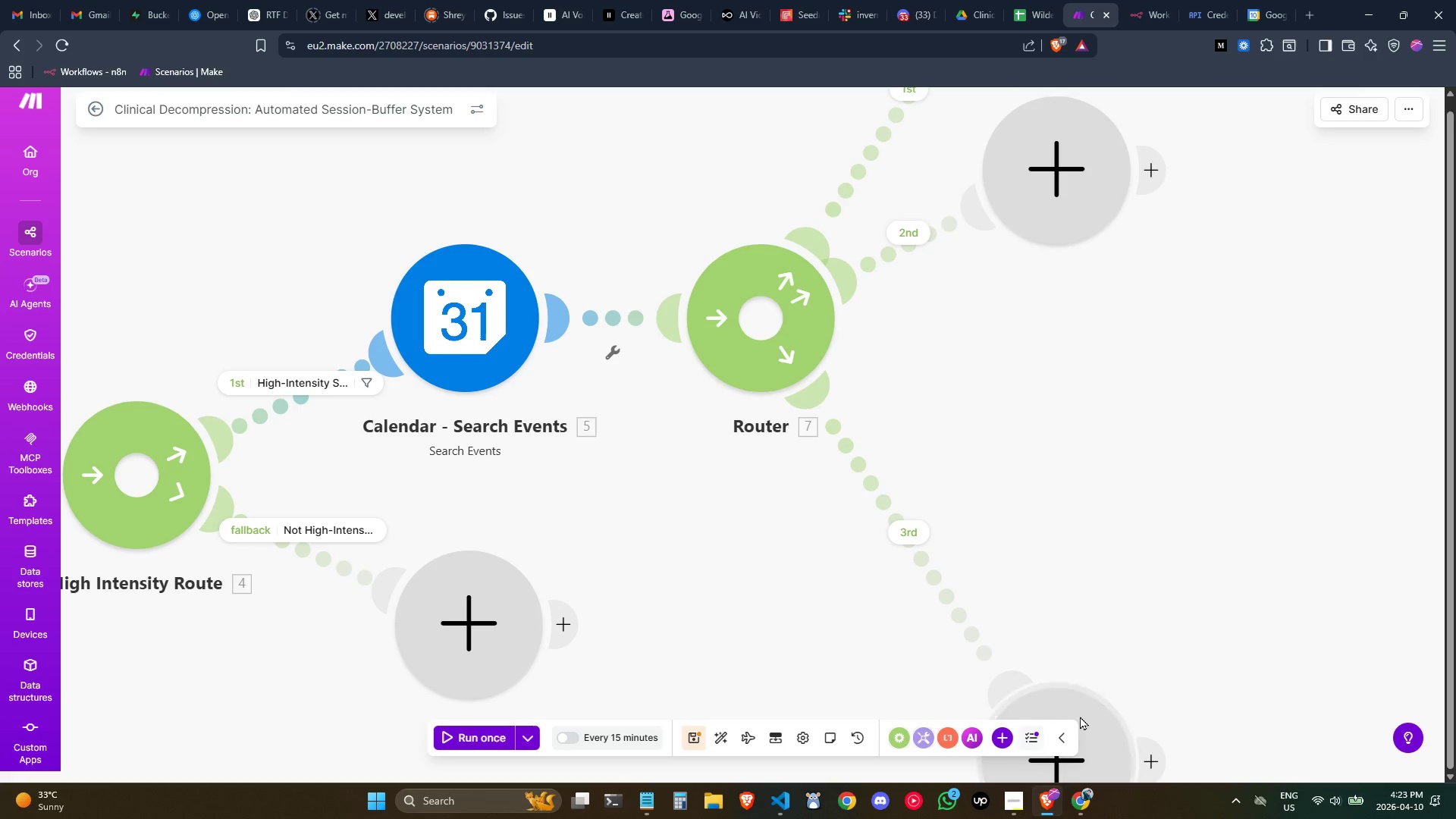 
right_click([1103, 732])
 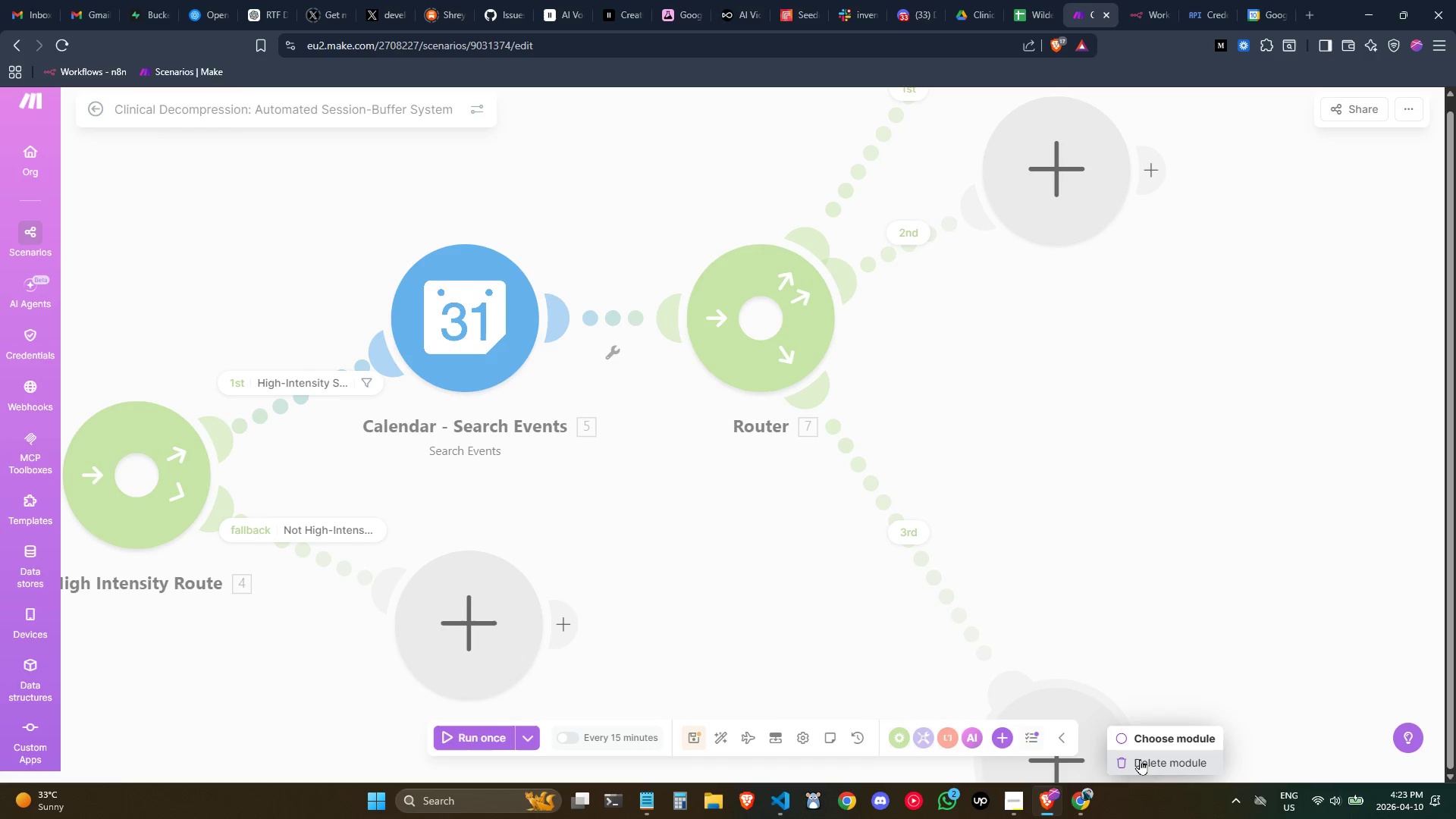 
left_click([1140, 759])
 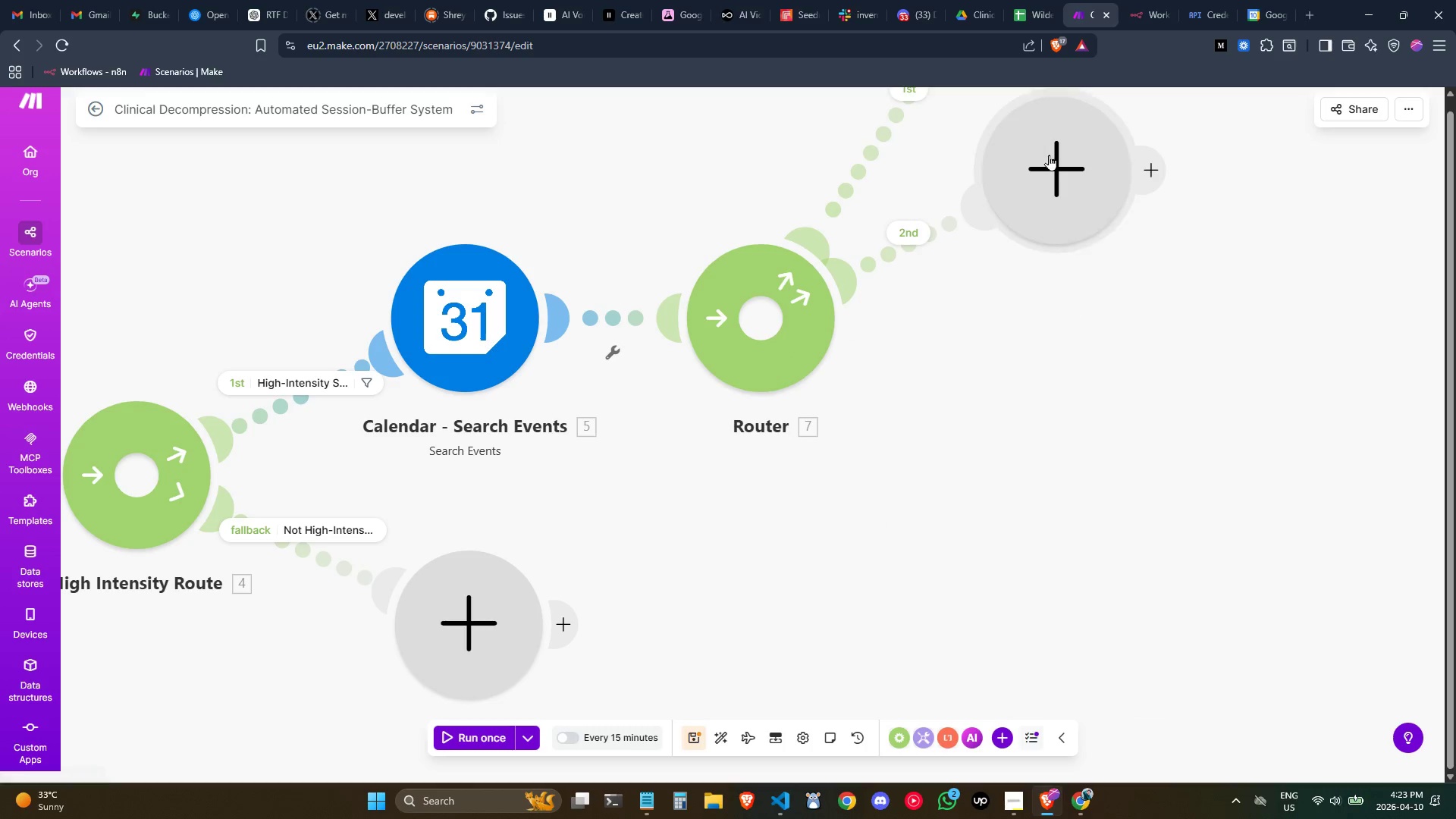 
left_click_drag(start_coordinate=[1049, 155], to_coordinate=[1060, 470])
 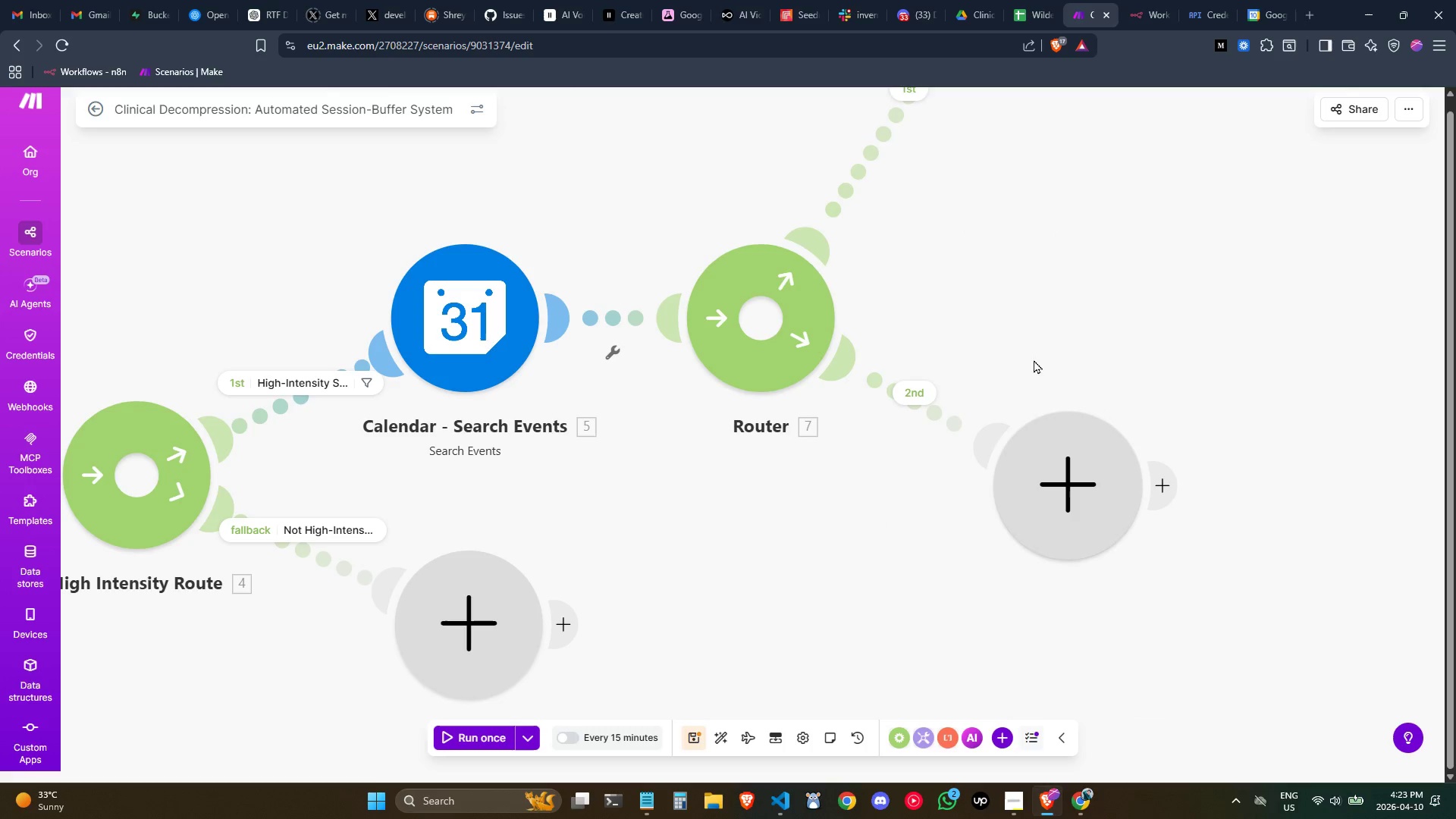 
scroll: coordinate [1031, 369], scroll_direction: down, amount: 1.0
 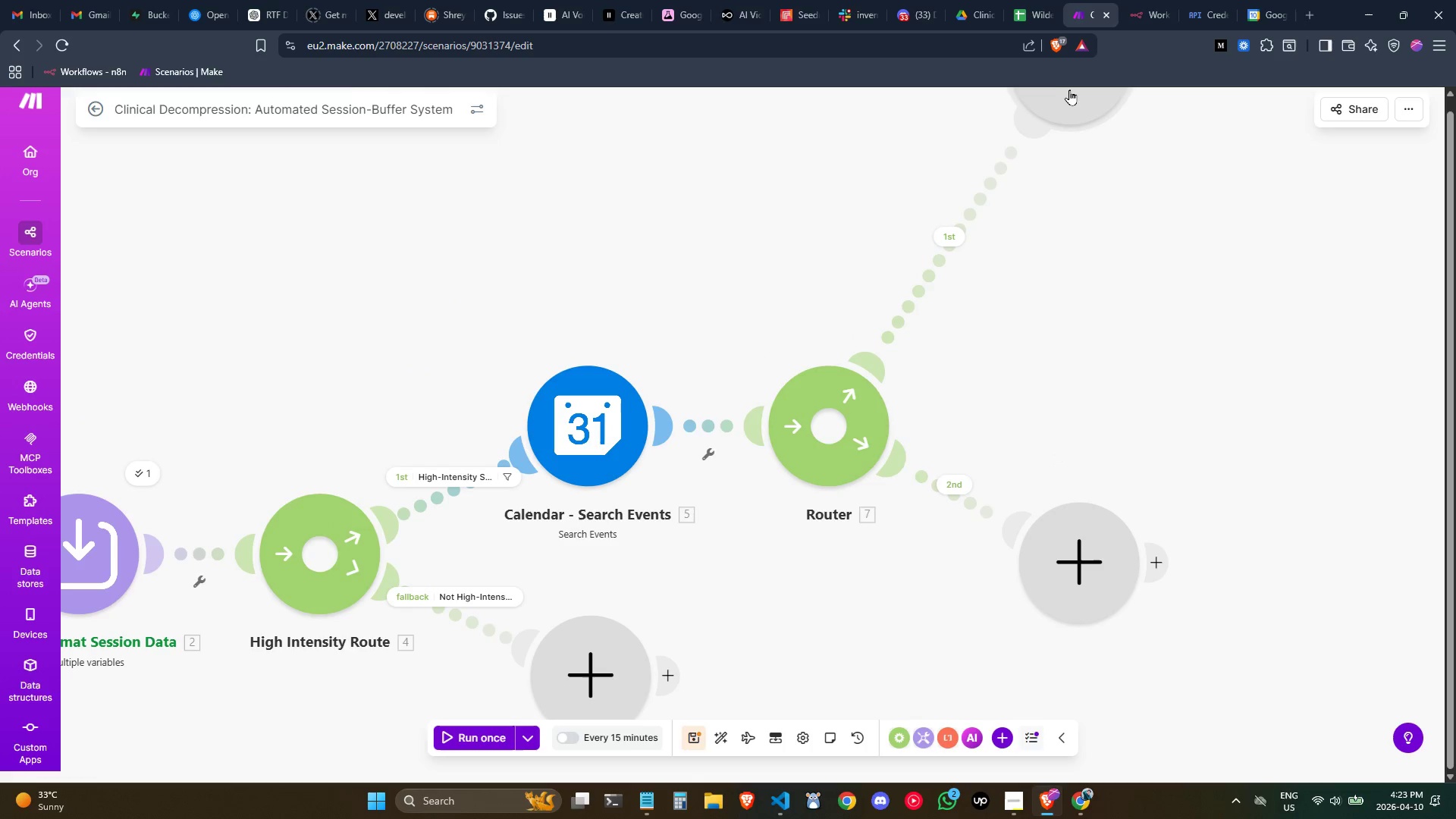 
left_click_drag(start_coordinate=[1069, 98], to_coordinate=[1078, 326])
 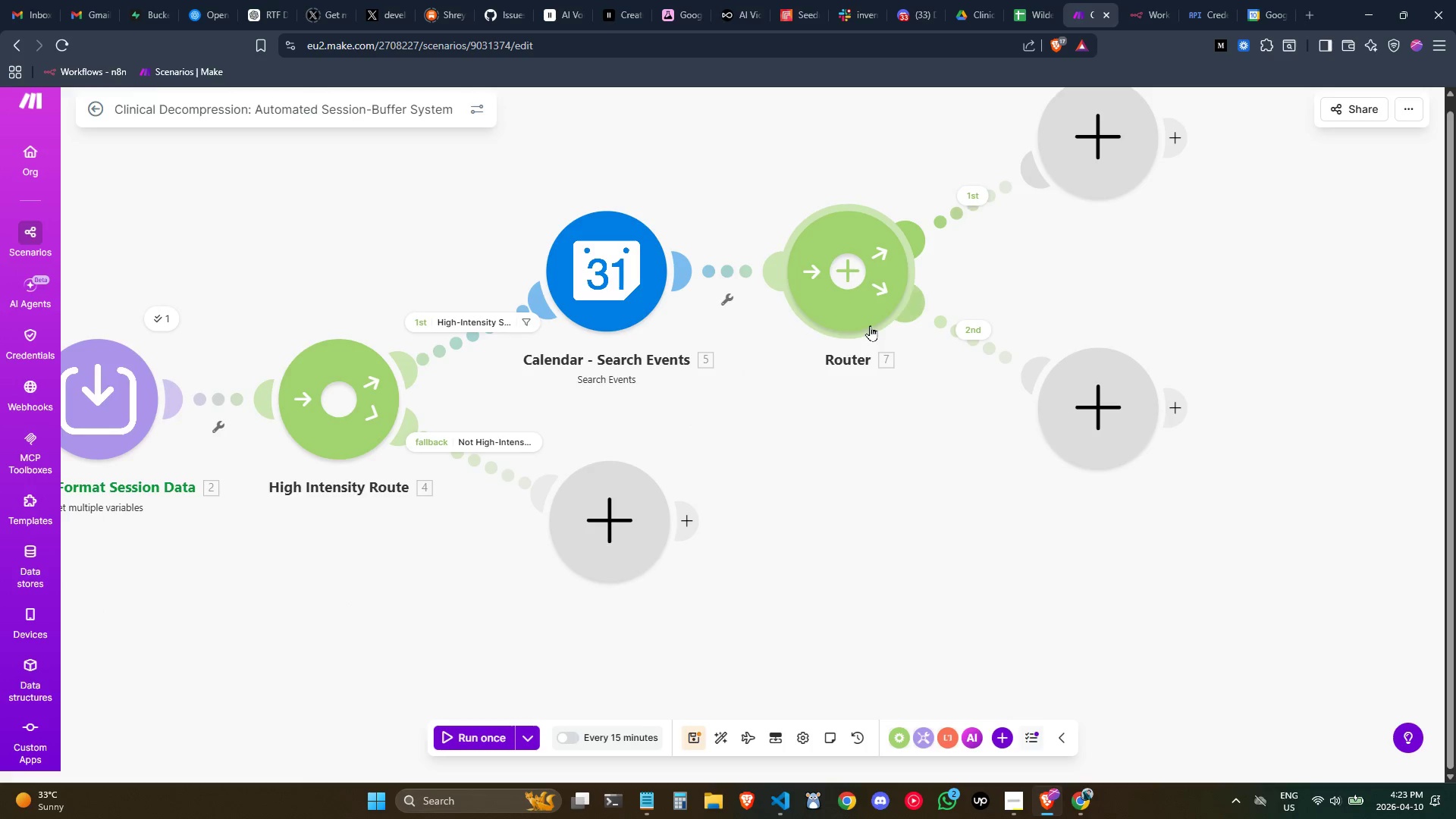 
right_click([854, 307])
 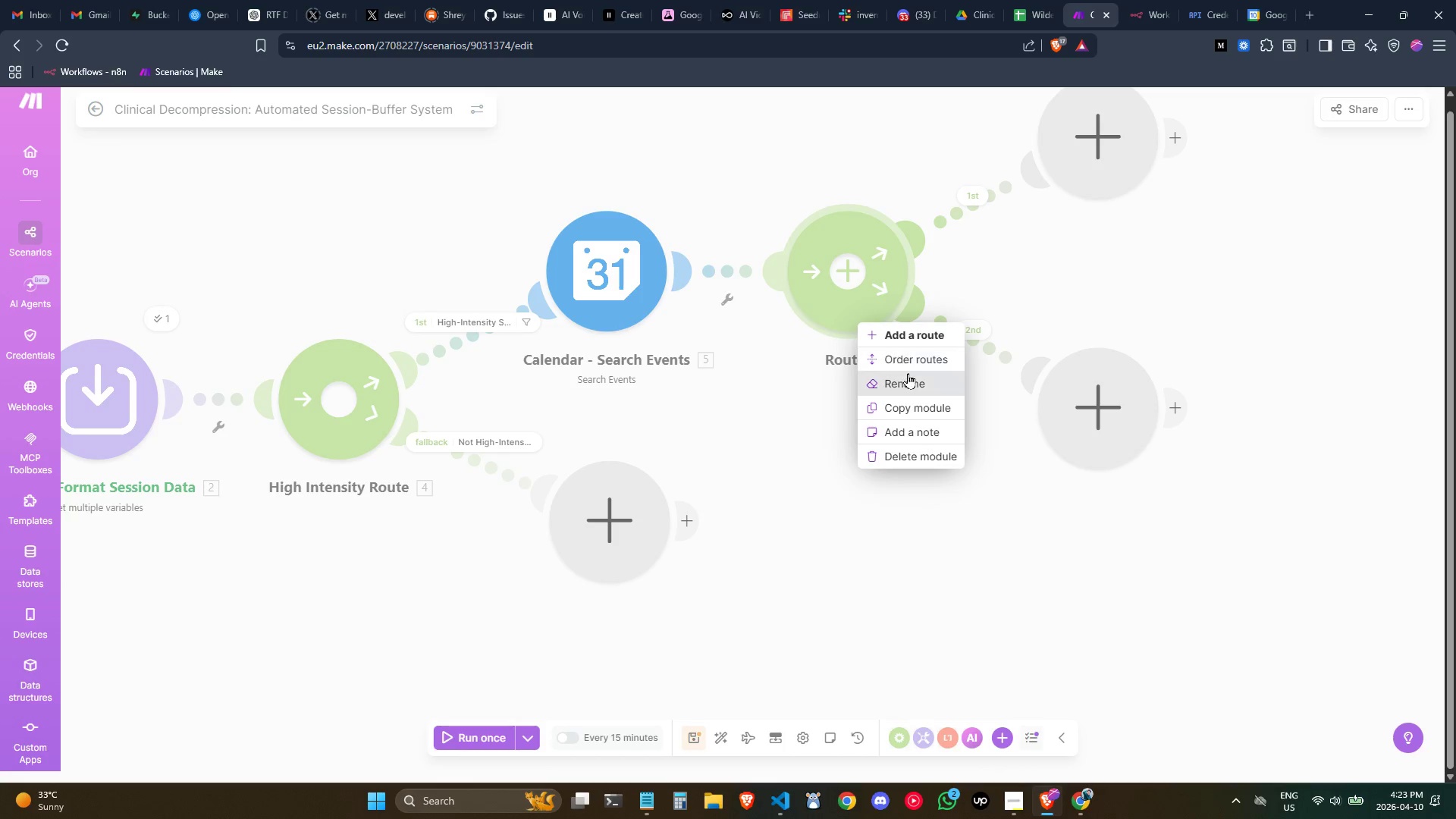 
left_click([909, 381])
 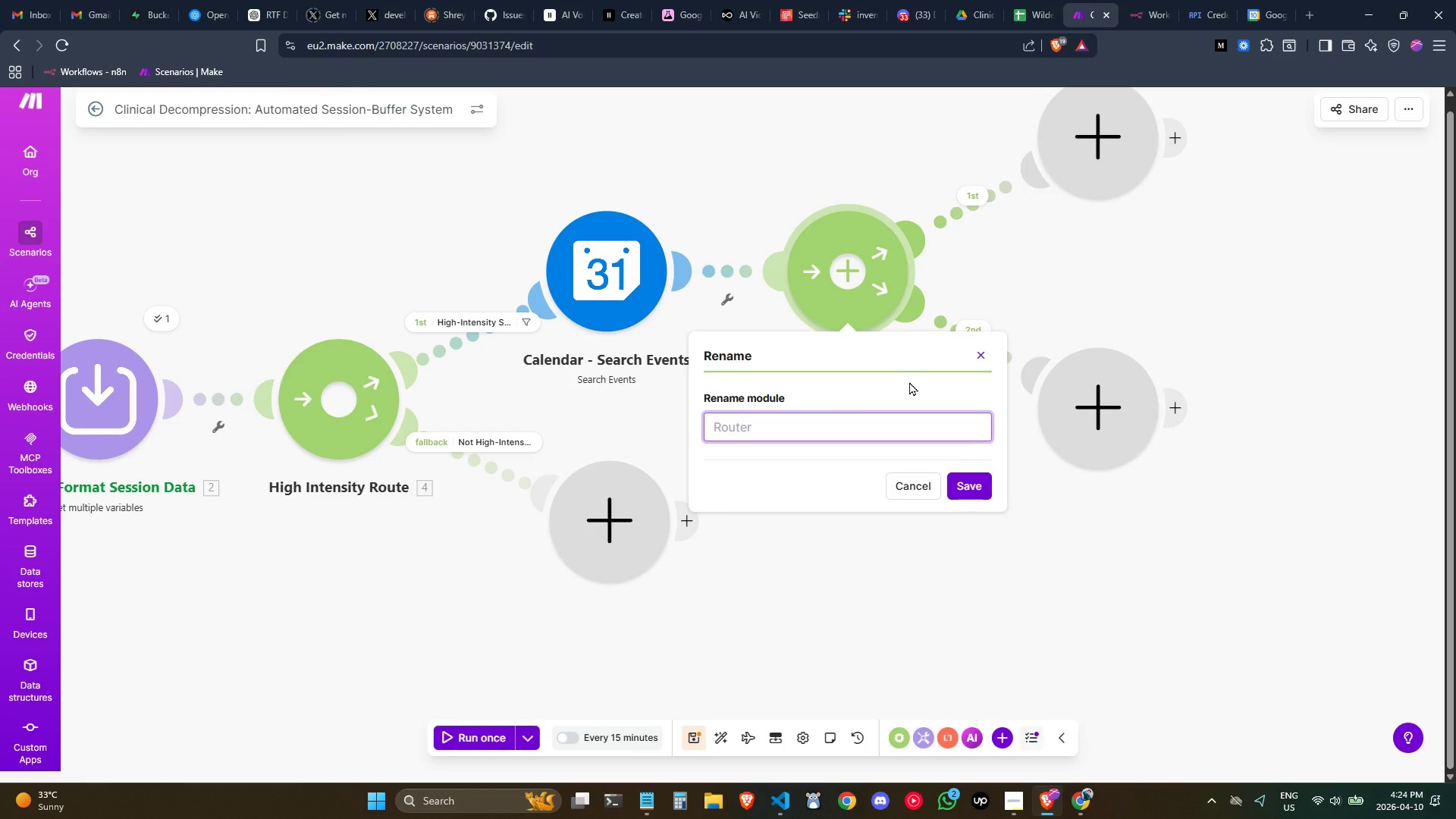 
wait(19.75)
 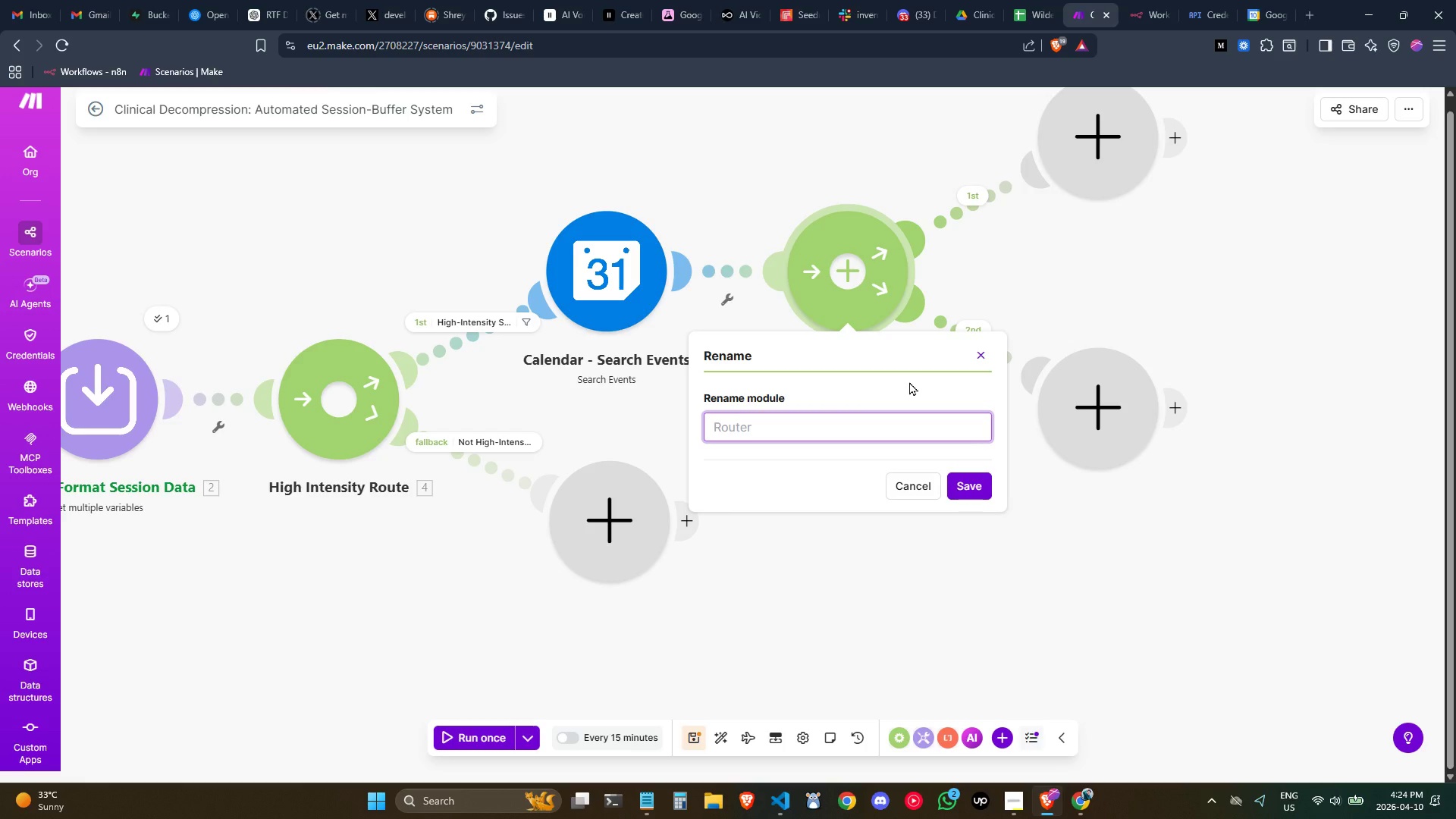 
key(Control+ControlLeft)
 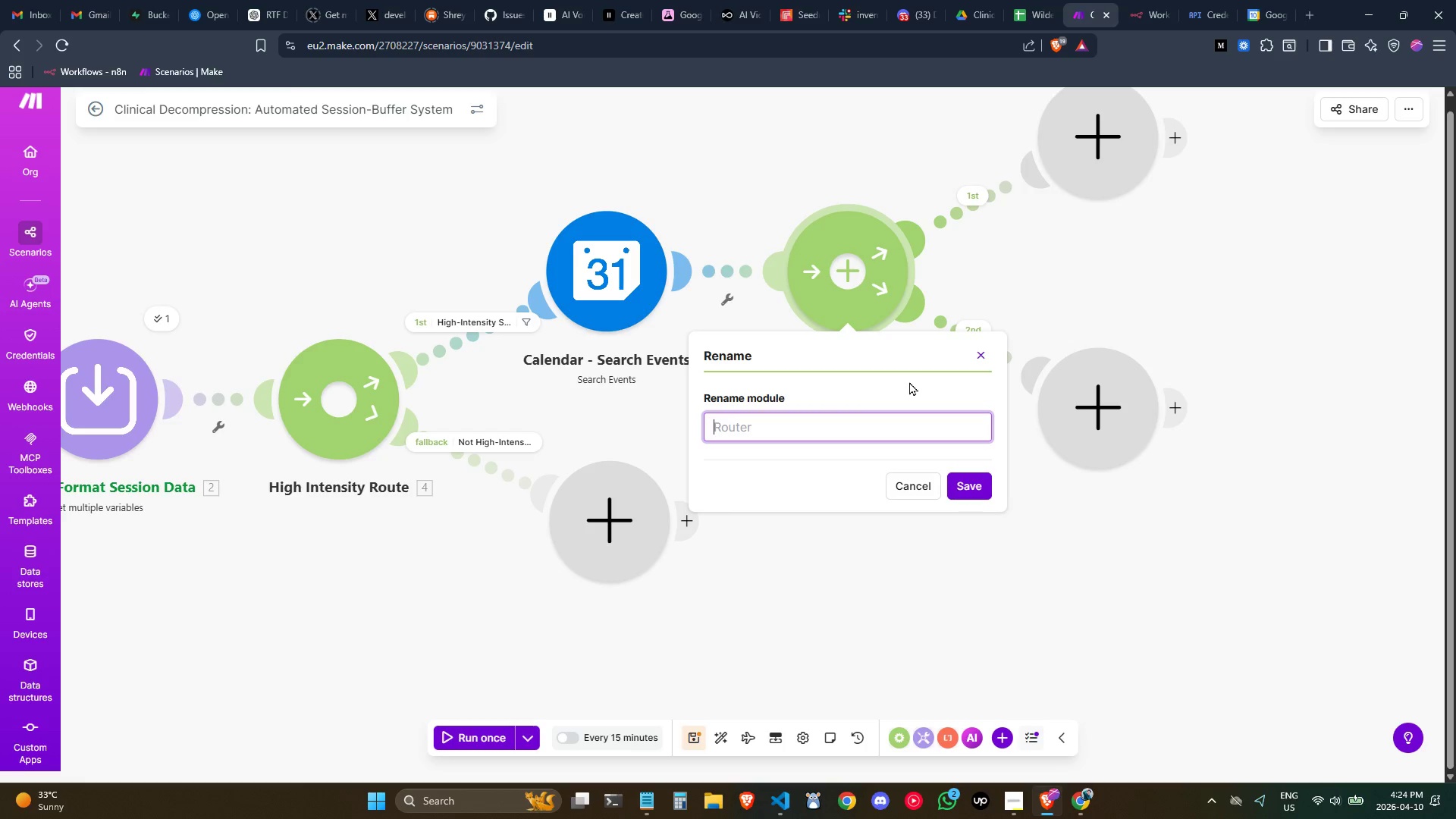 
type(DUPLICA)
key(Backspace)
key(Backspace)
key(Backspace)
key(Backspace)
key(Backspace)
key(Backspace)
key(Backspace)
type(Duplicate/Conflict Guard)
 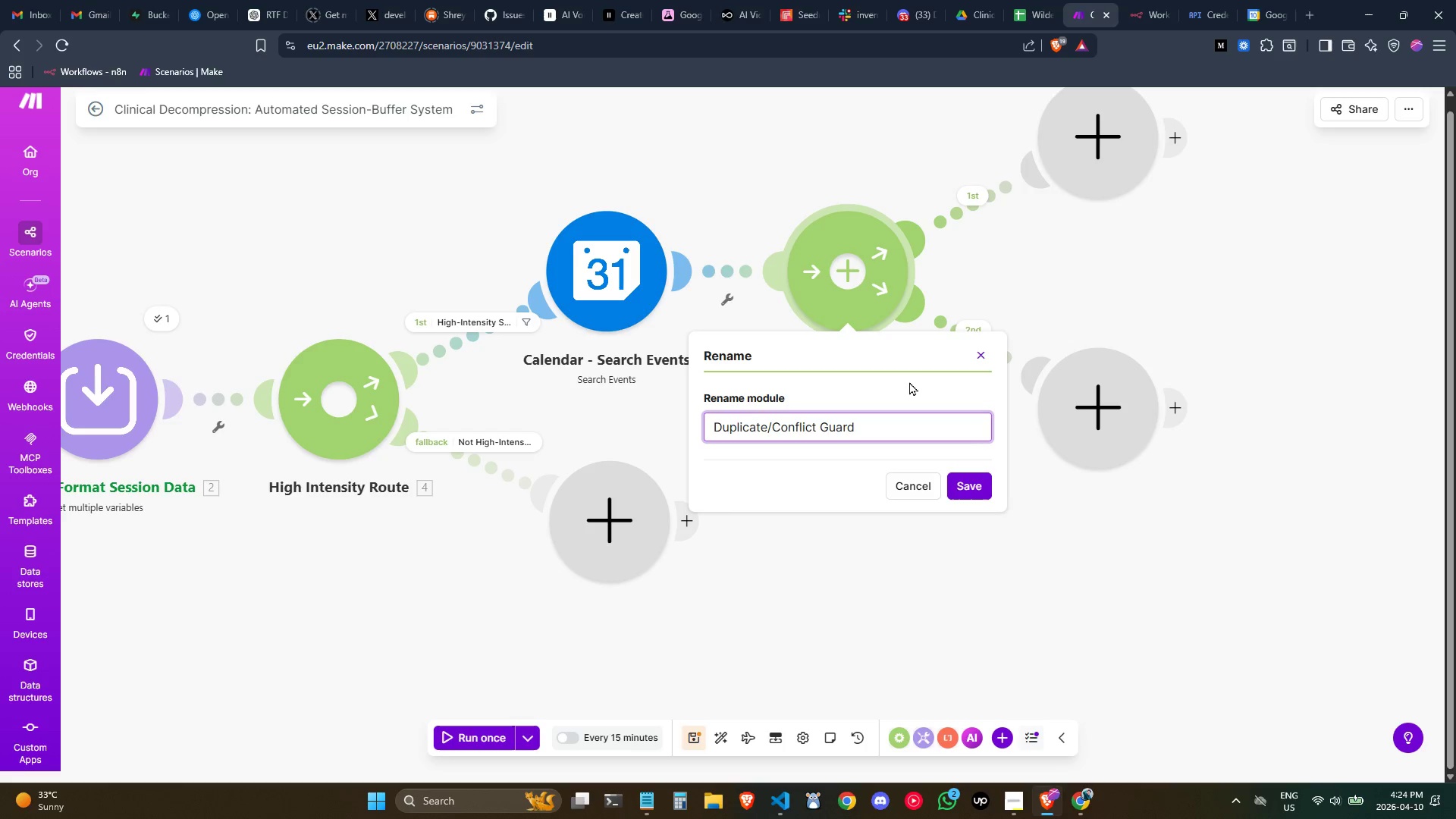 
left_click([975, 191])
 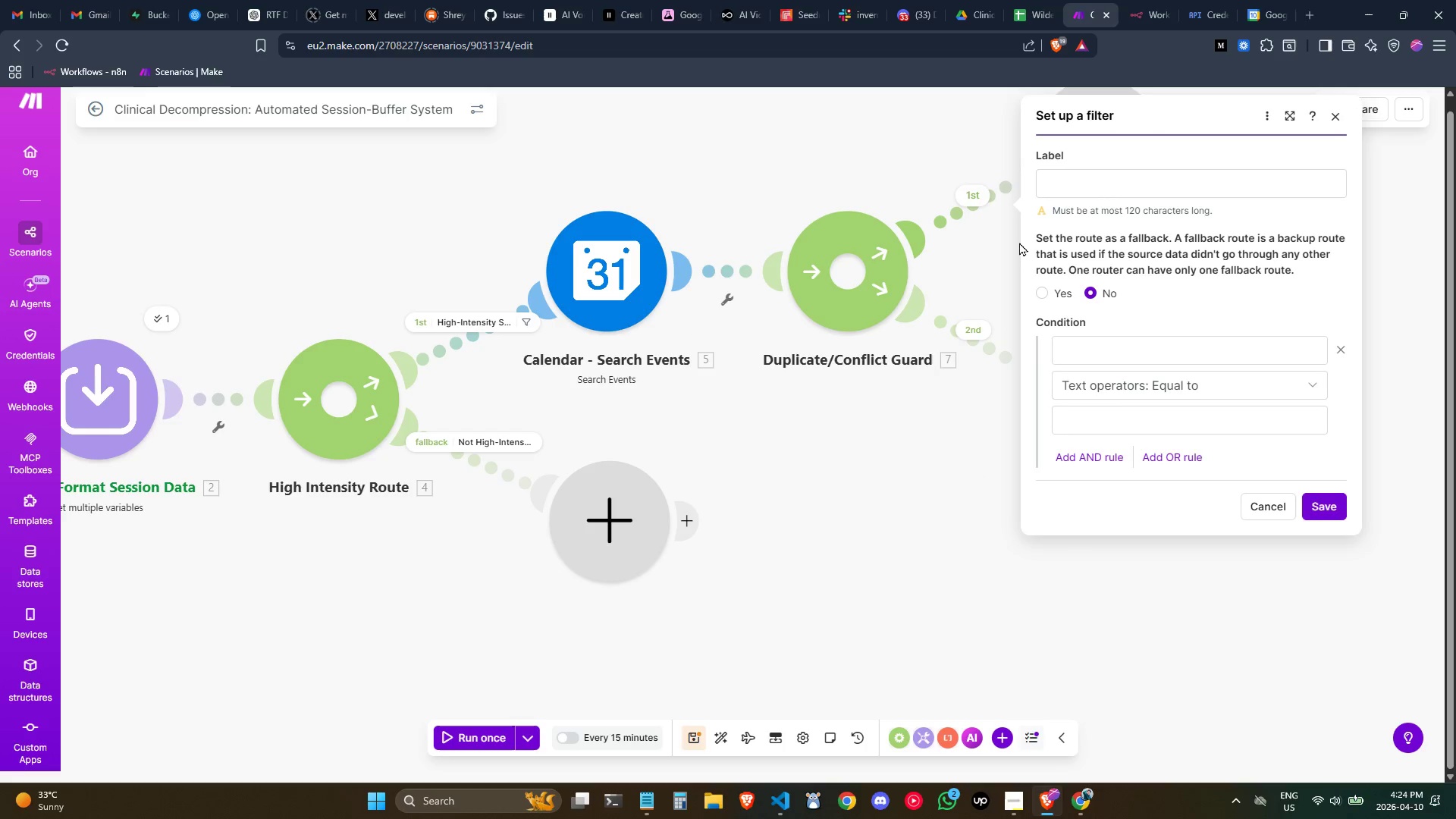 
wait(5.47)
 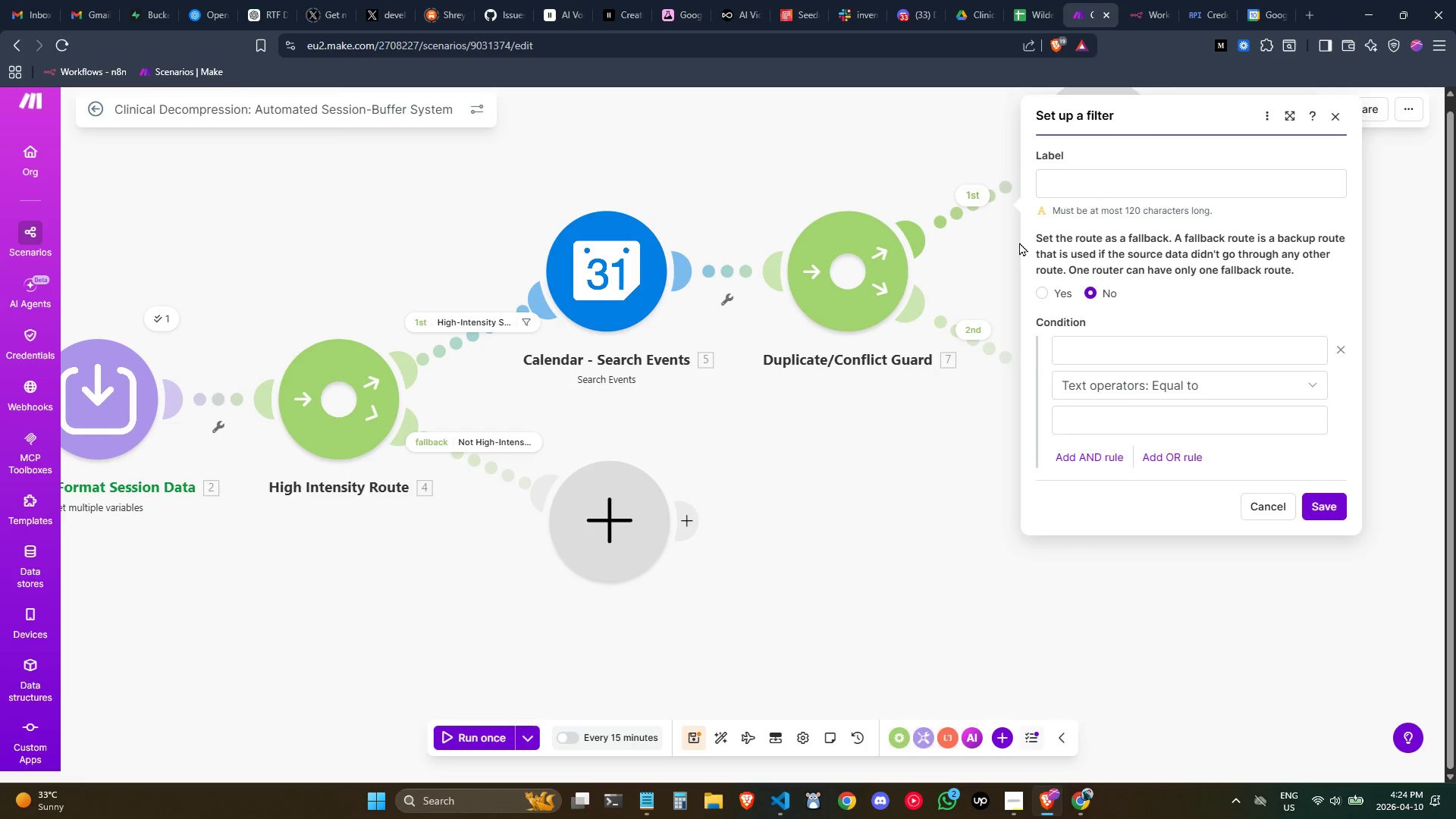 
left_click([1116, 190])
 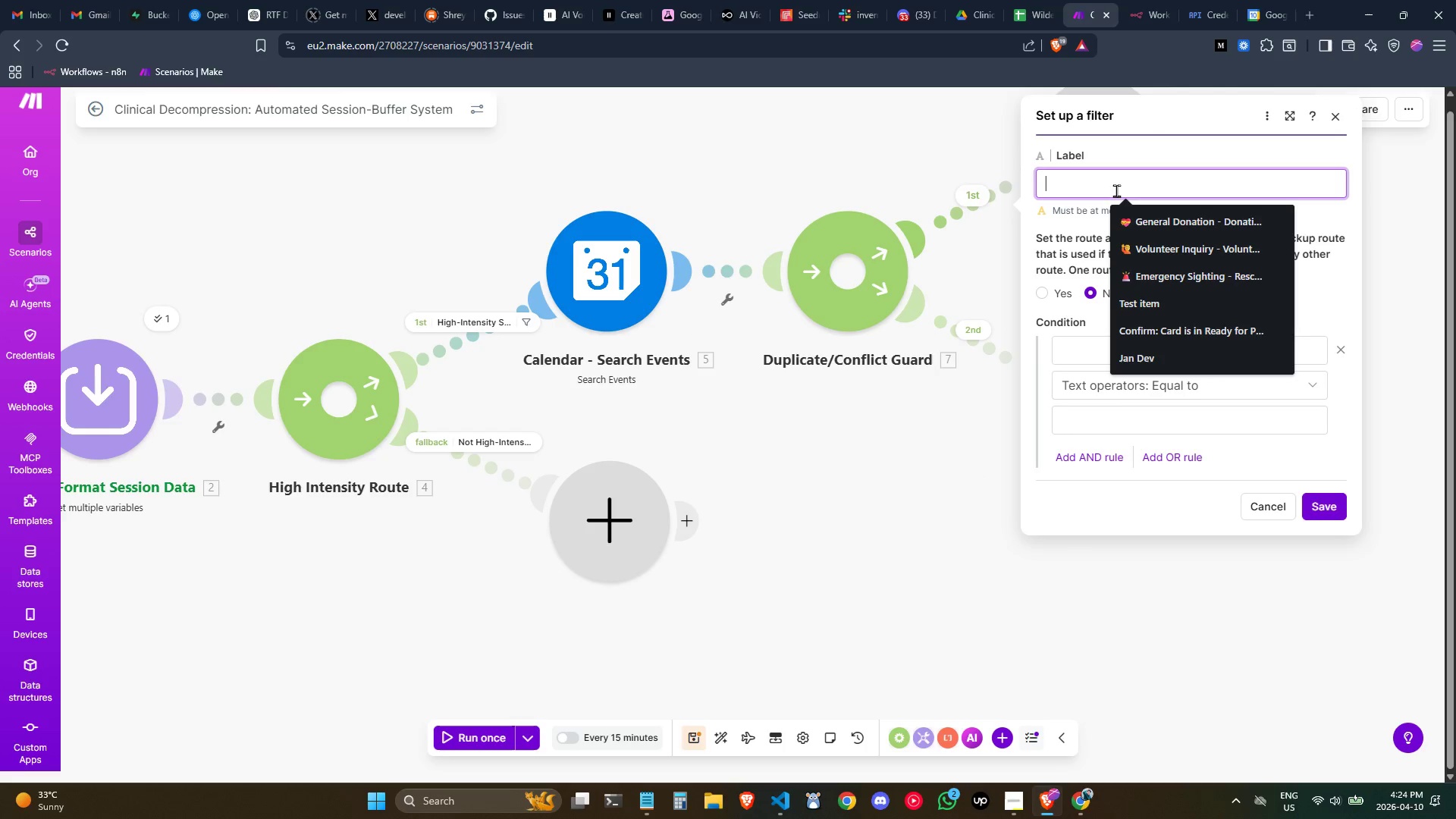 
type(Buffer Block Ale)
key(Backspace)
type(ready Exists - Ks)
key(Backspace)
key(Backspace)
type(Skip)
 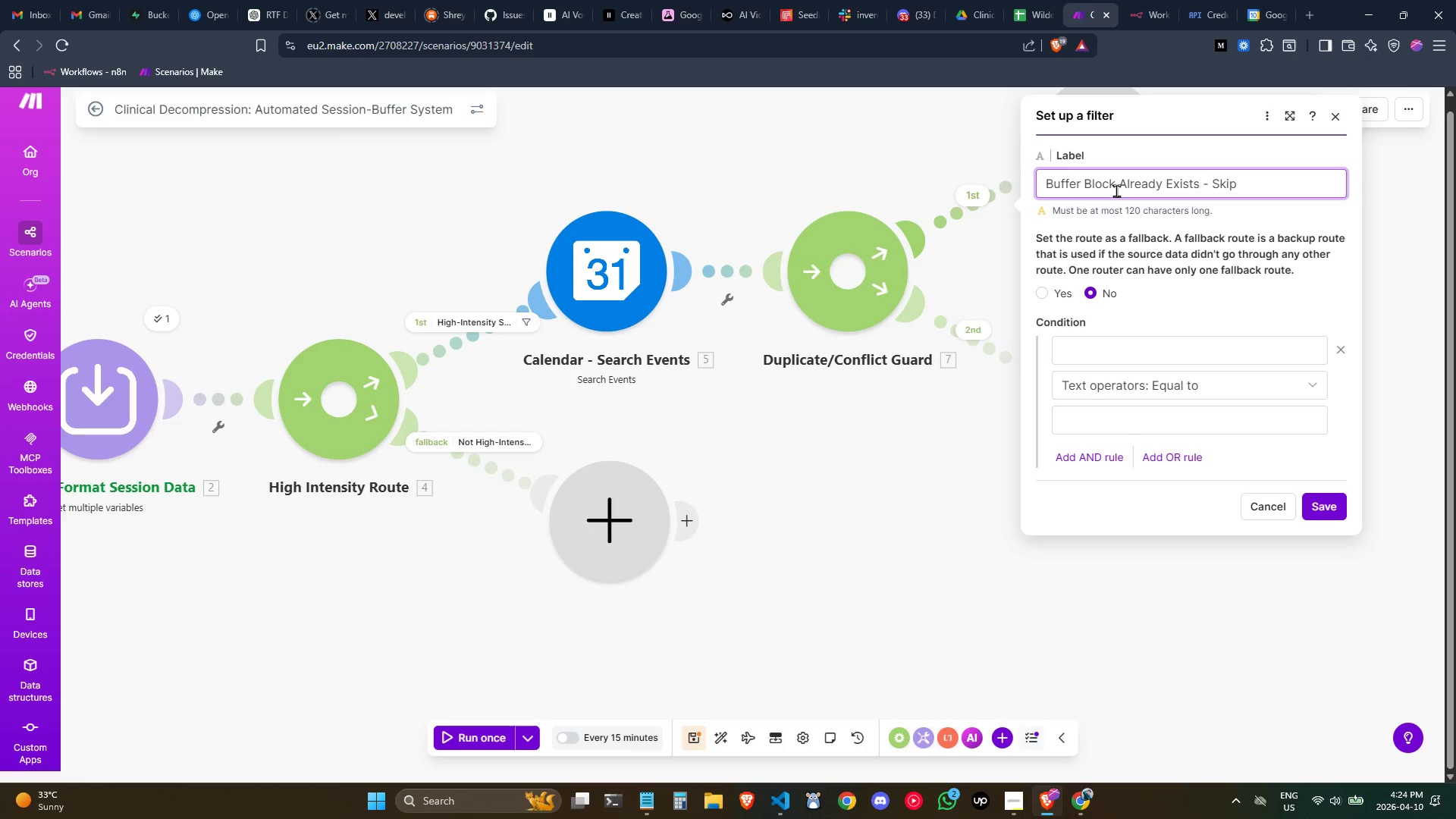 
wait(6.58)
 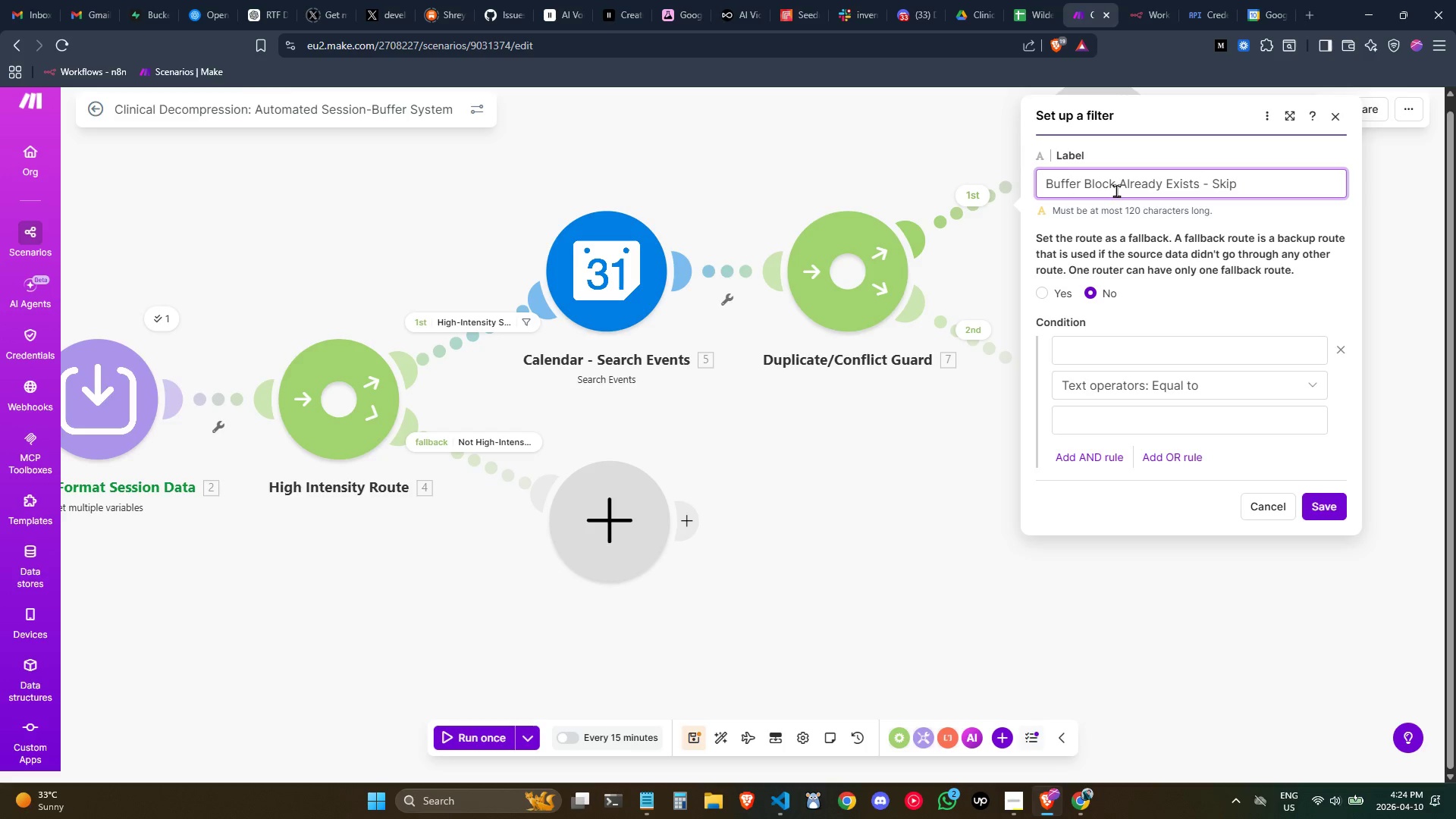 
left_click([746, 440])
 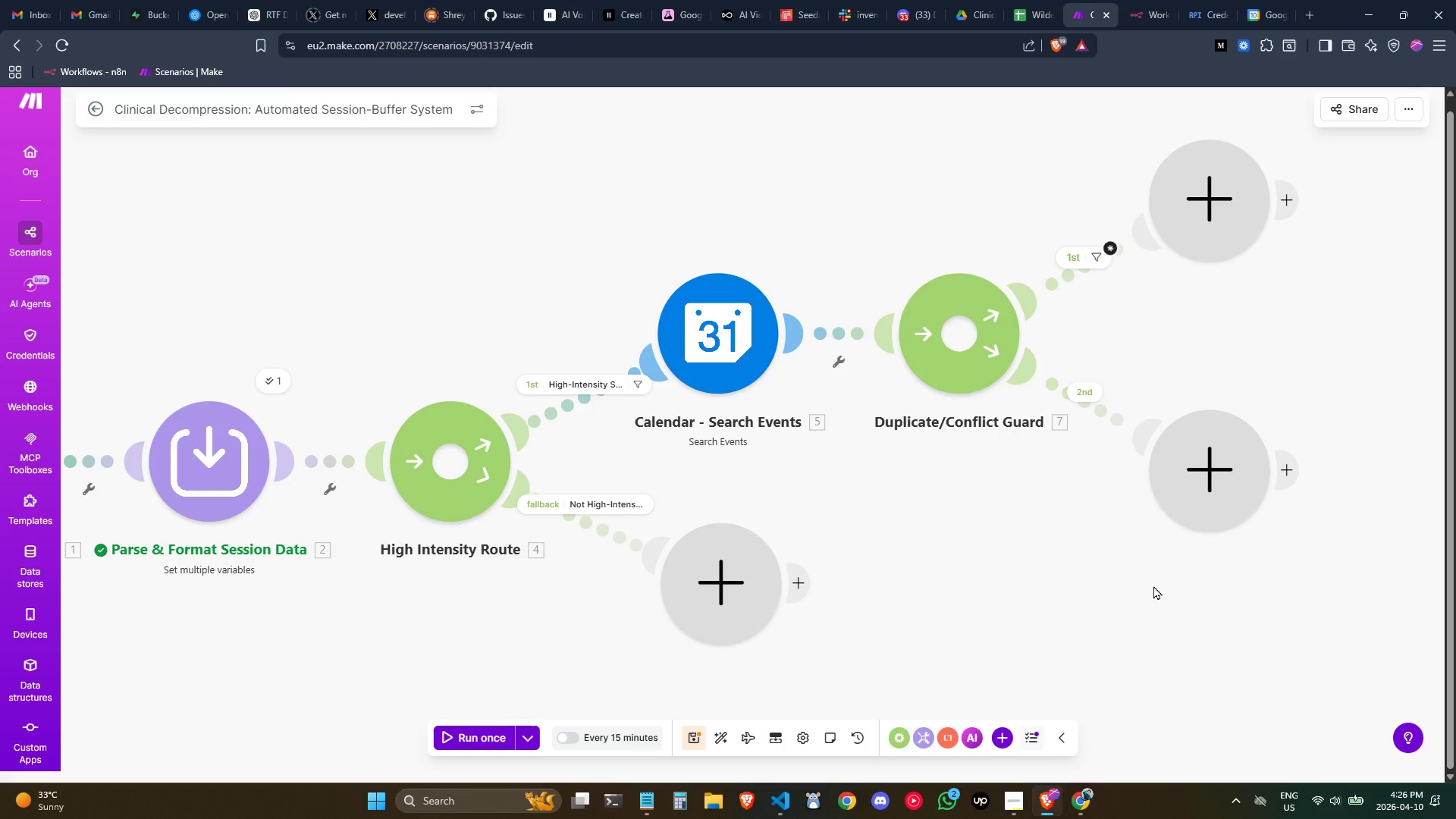 
wait(82.02)
 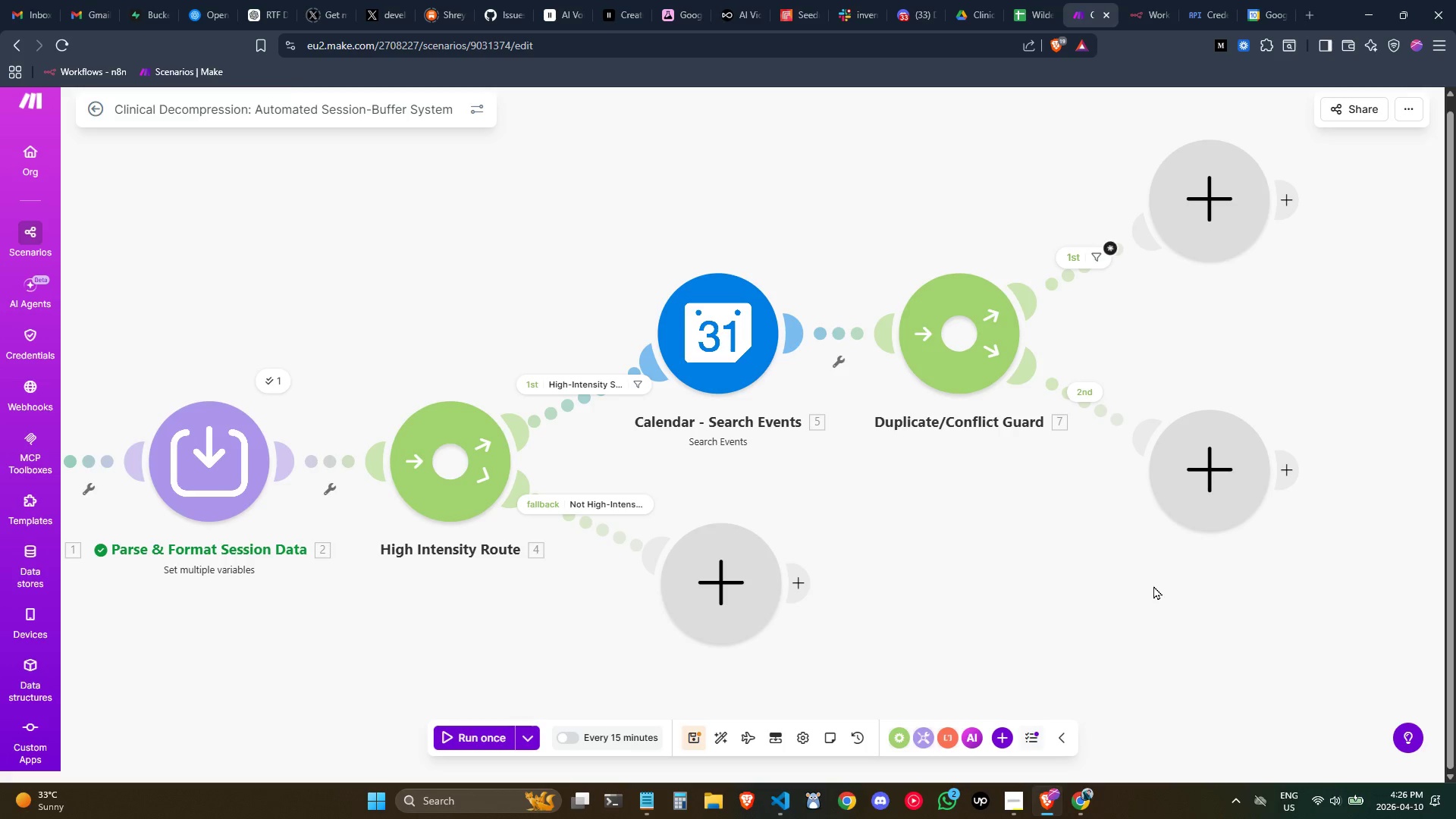 
left_click([1090, 265])
 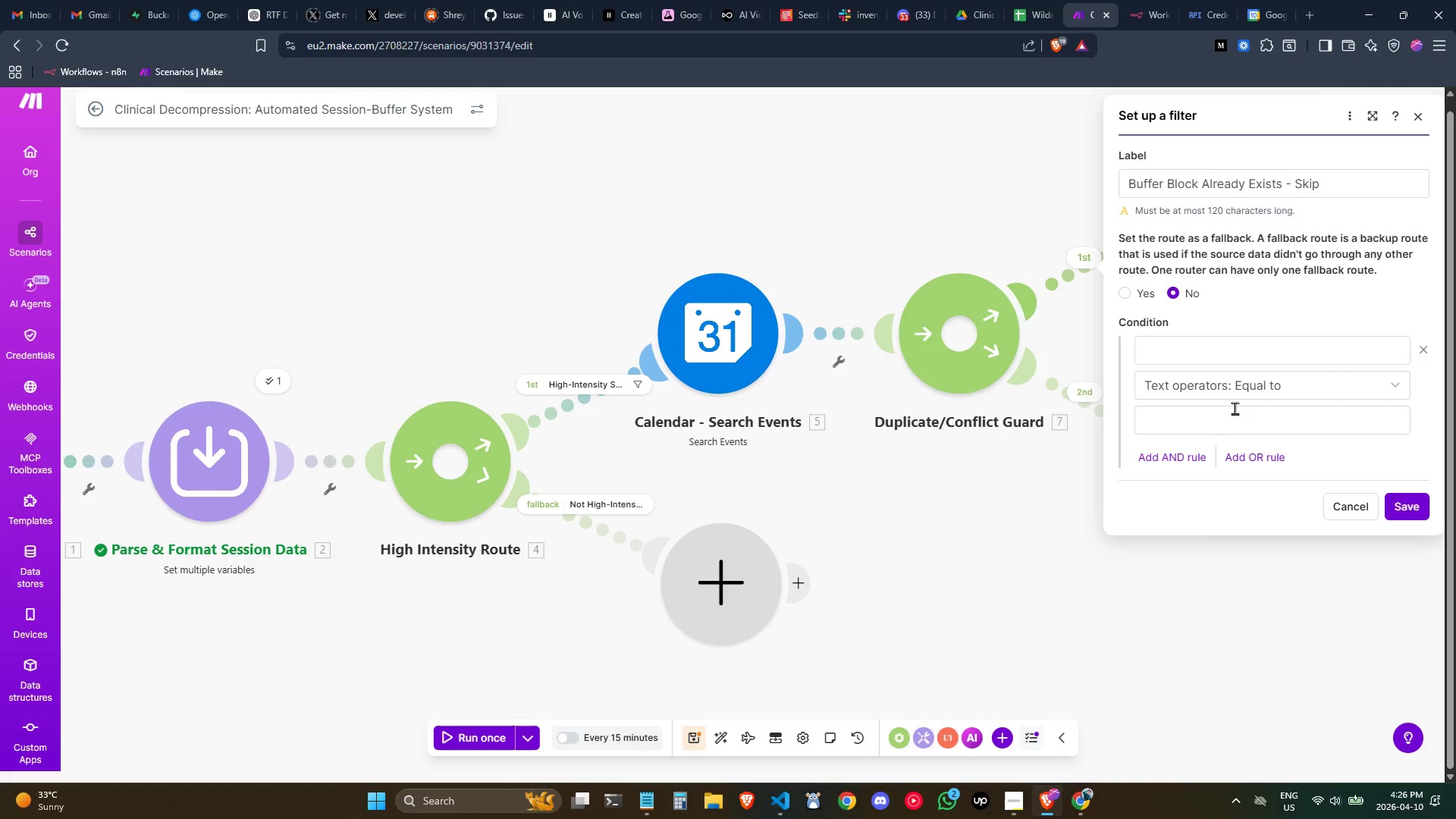 
wait(7.5)
 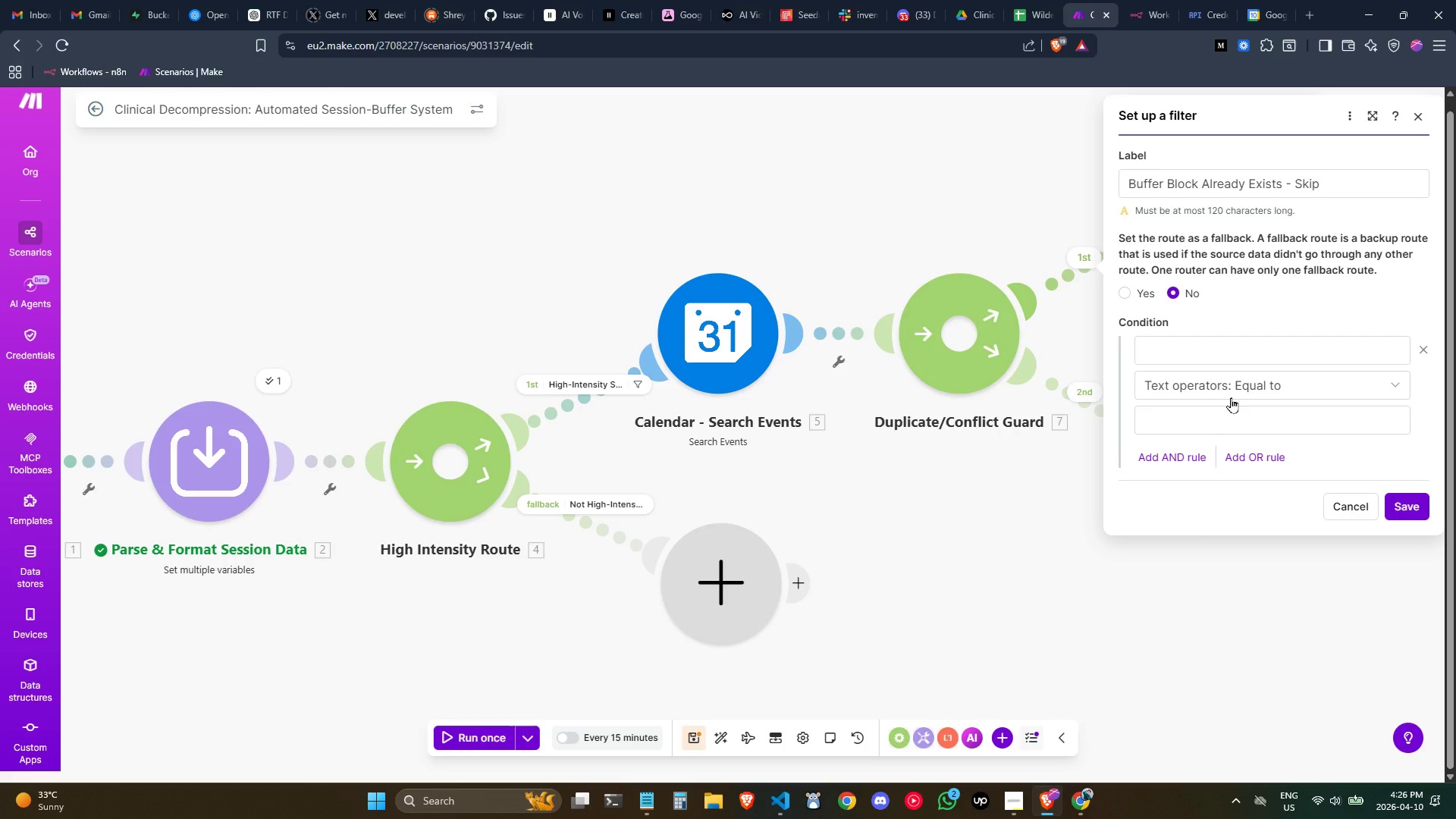 
left_click([1260, 354])
 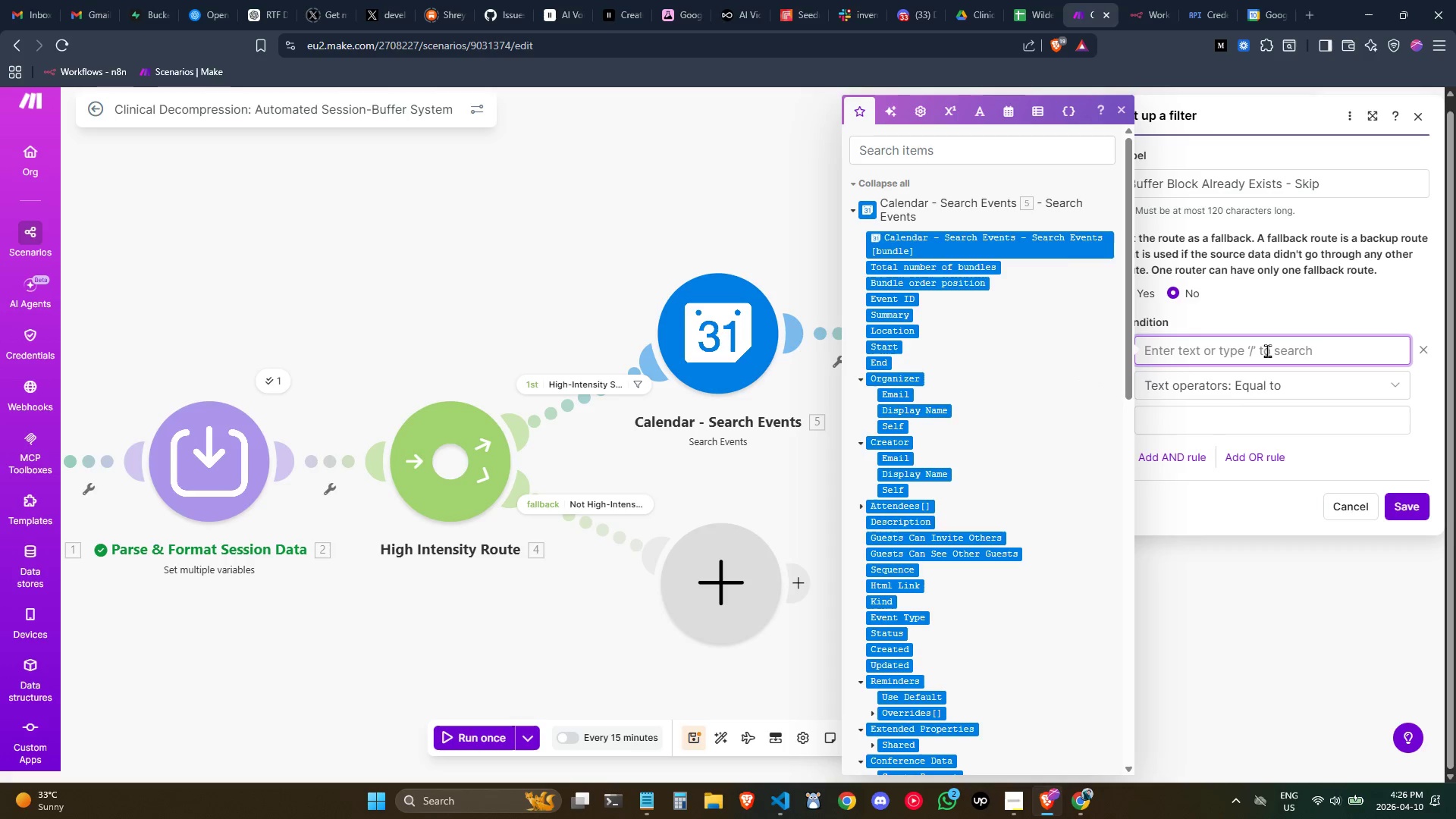 
left_click([1235, 315])
 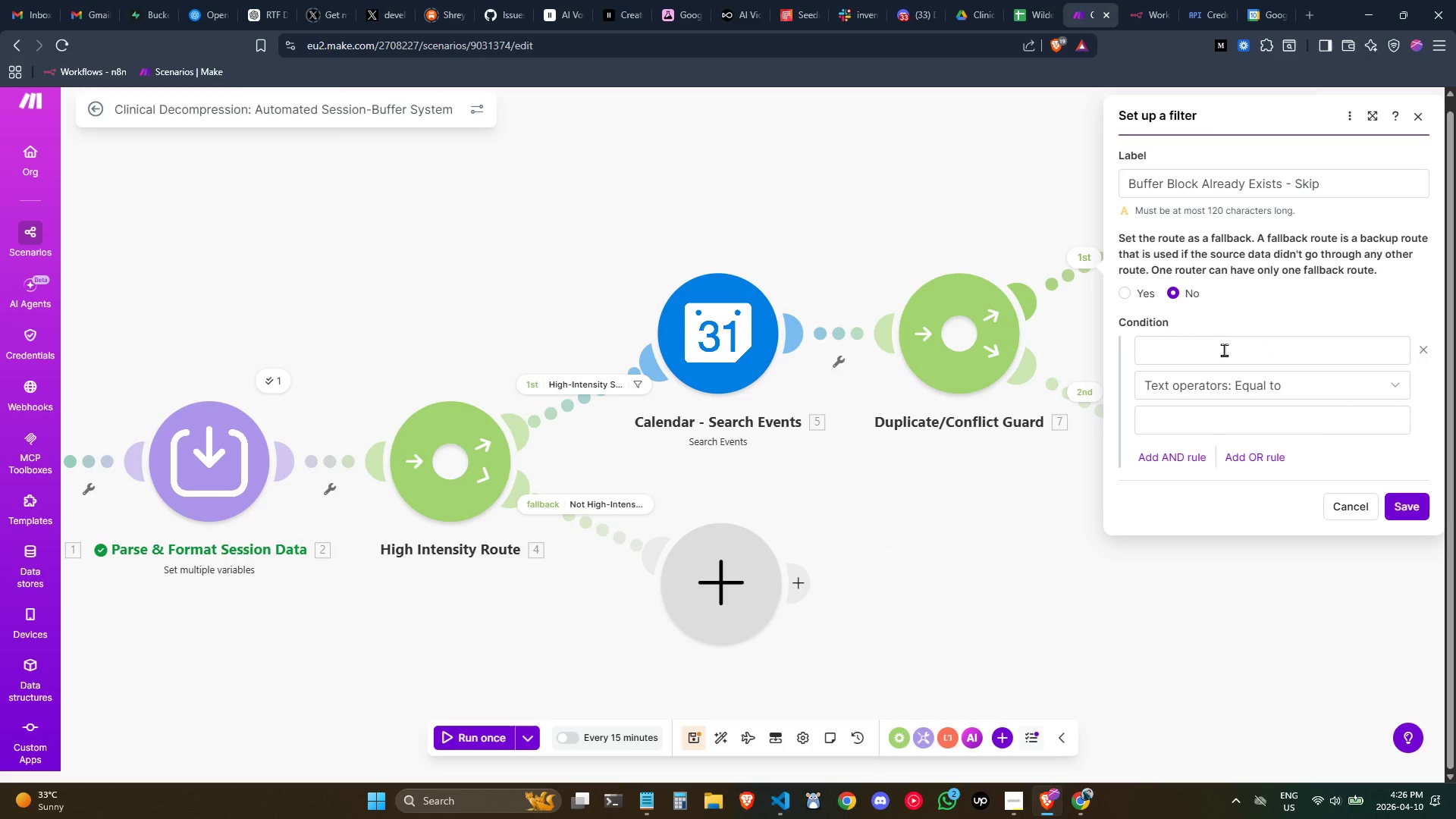 
left_click([1224, 350])
 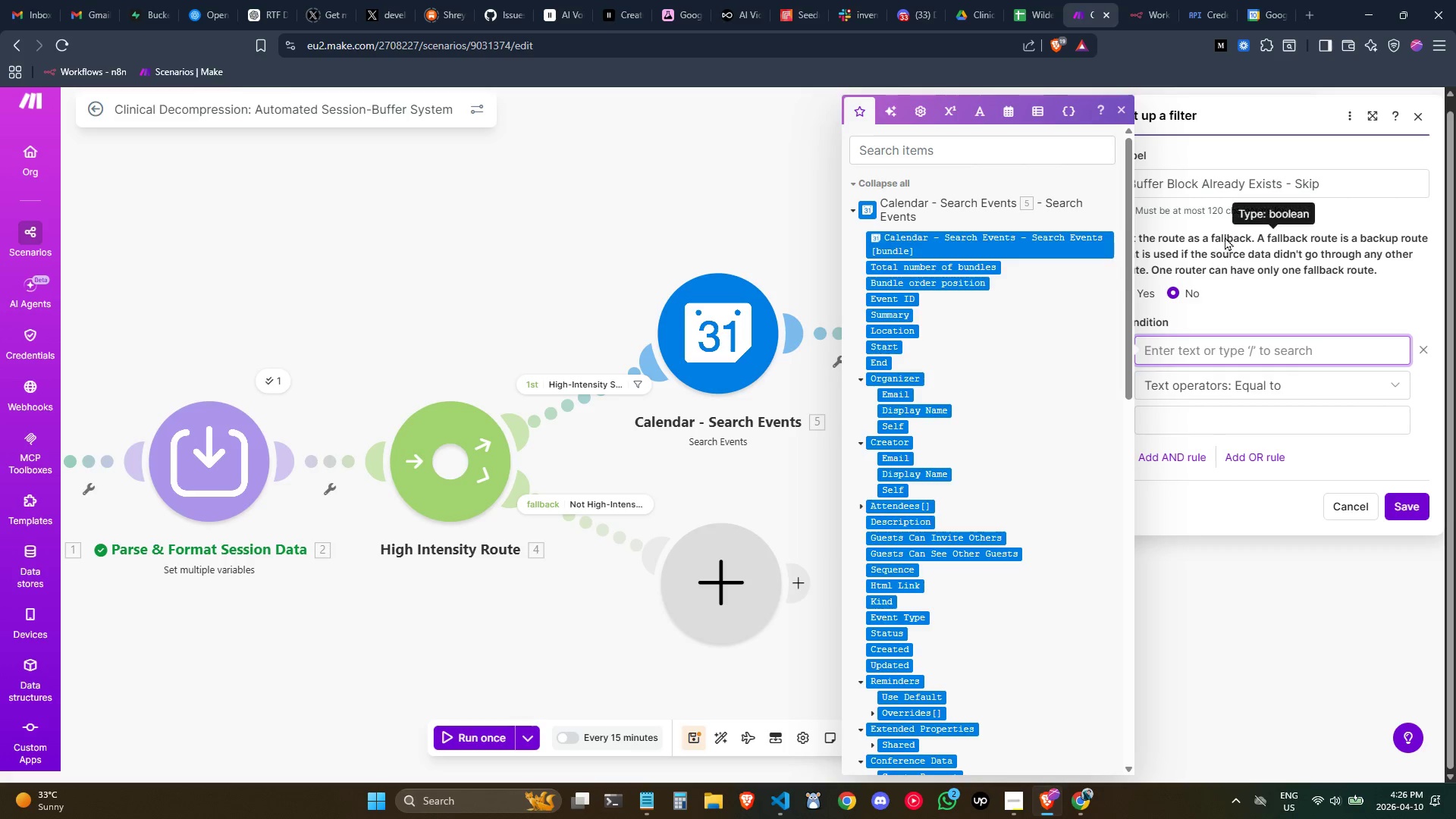 
wait(17.44)
 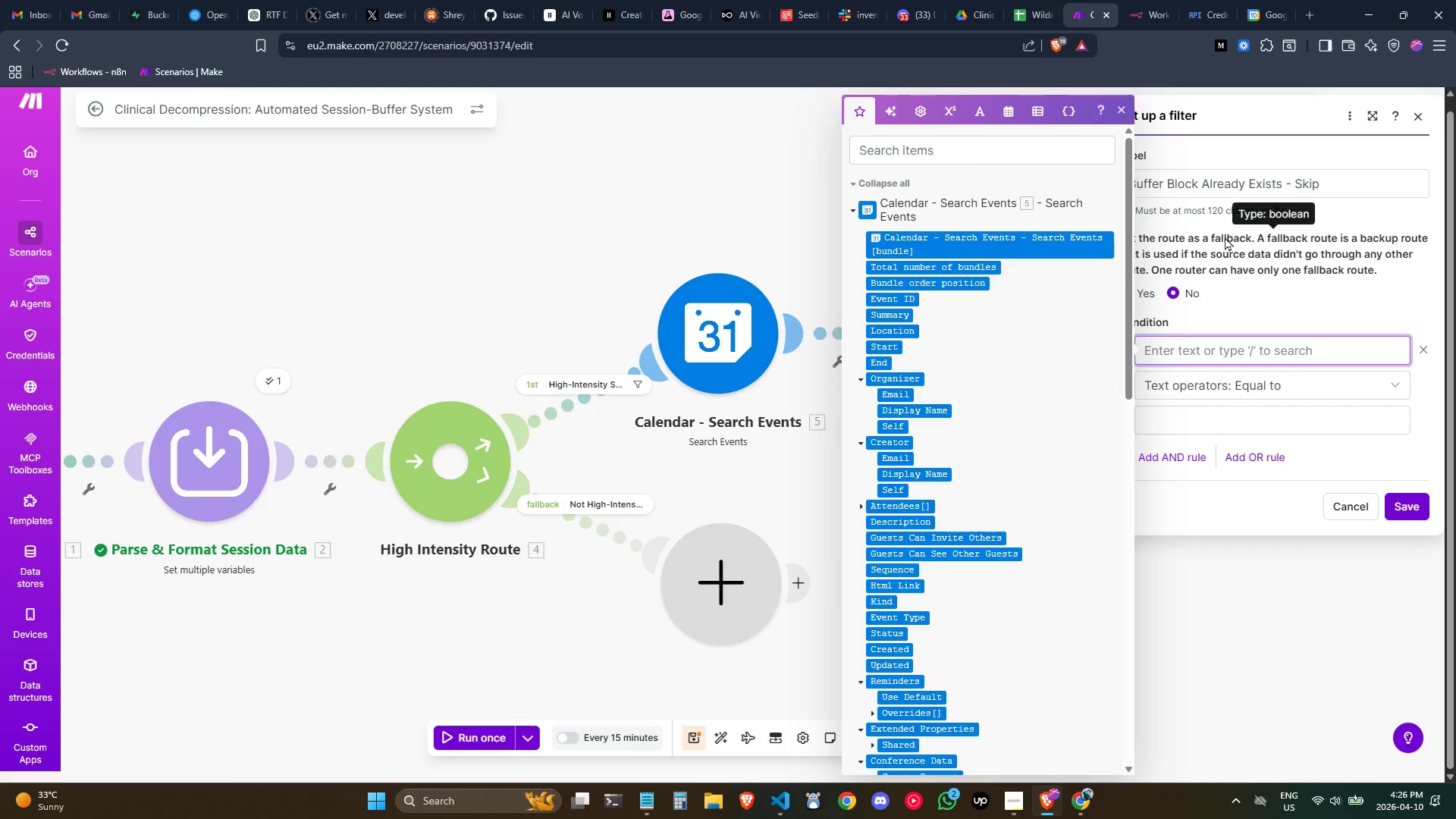 
left_click([854, 209])
 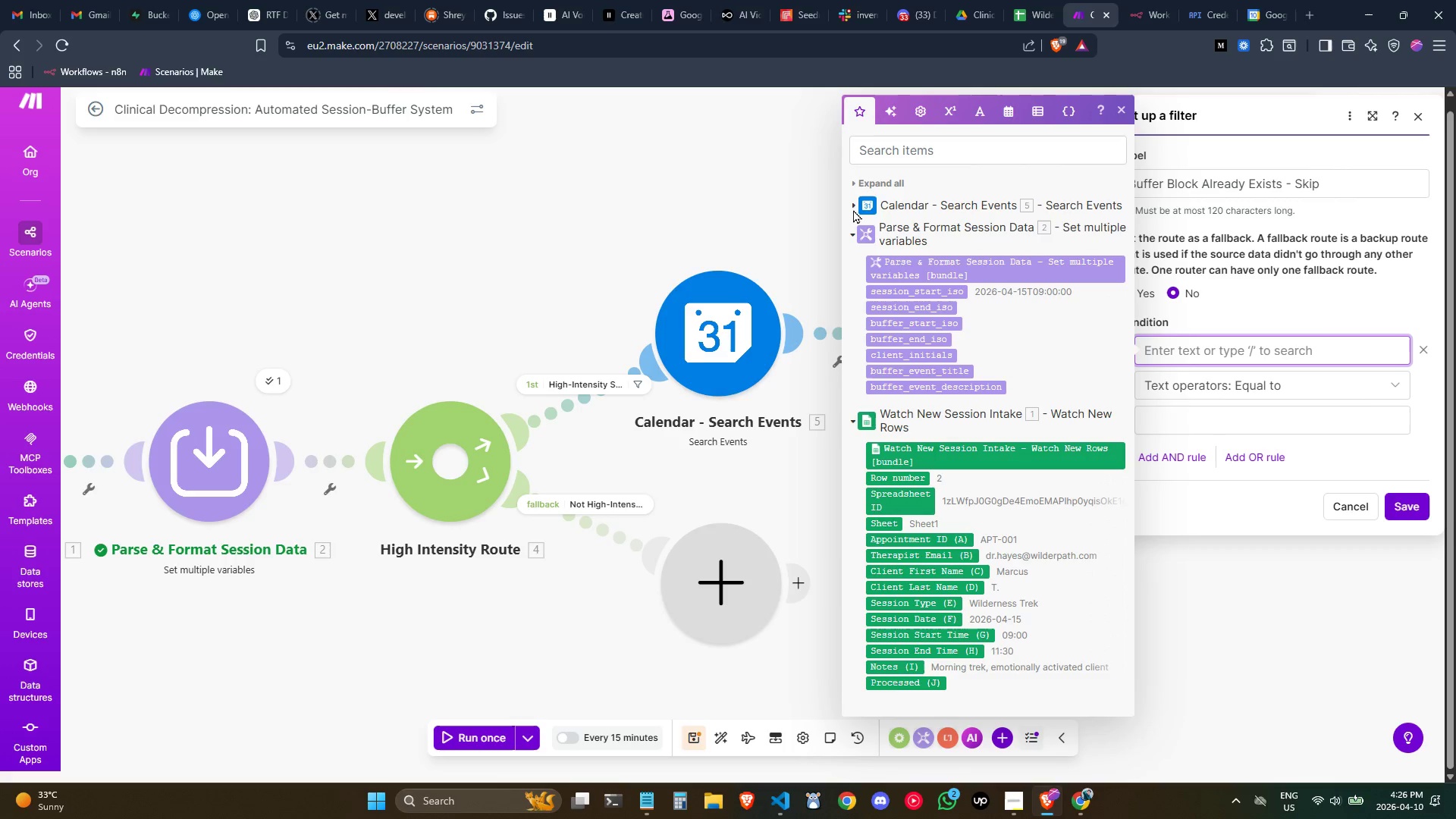 
left_click([854, 209])
 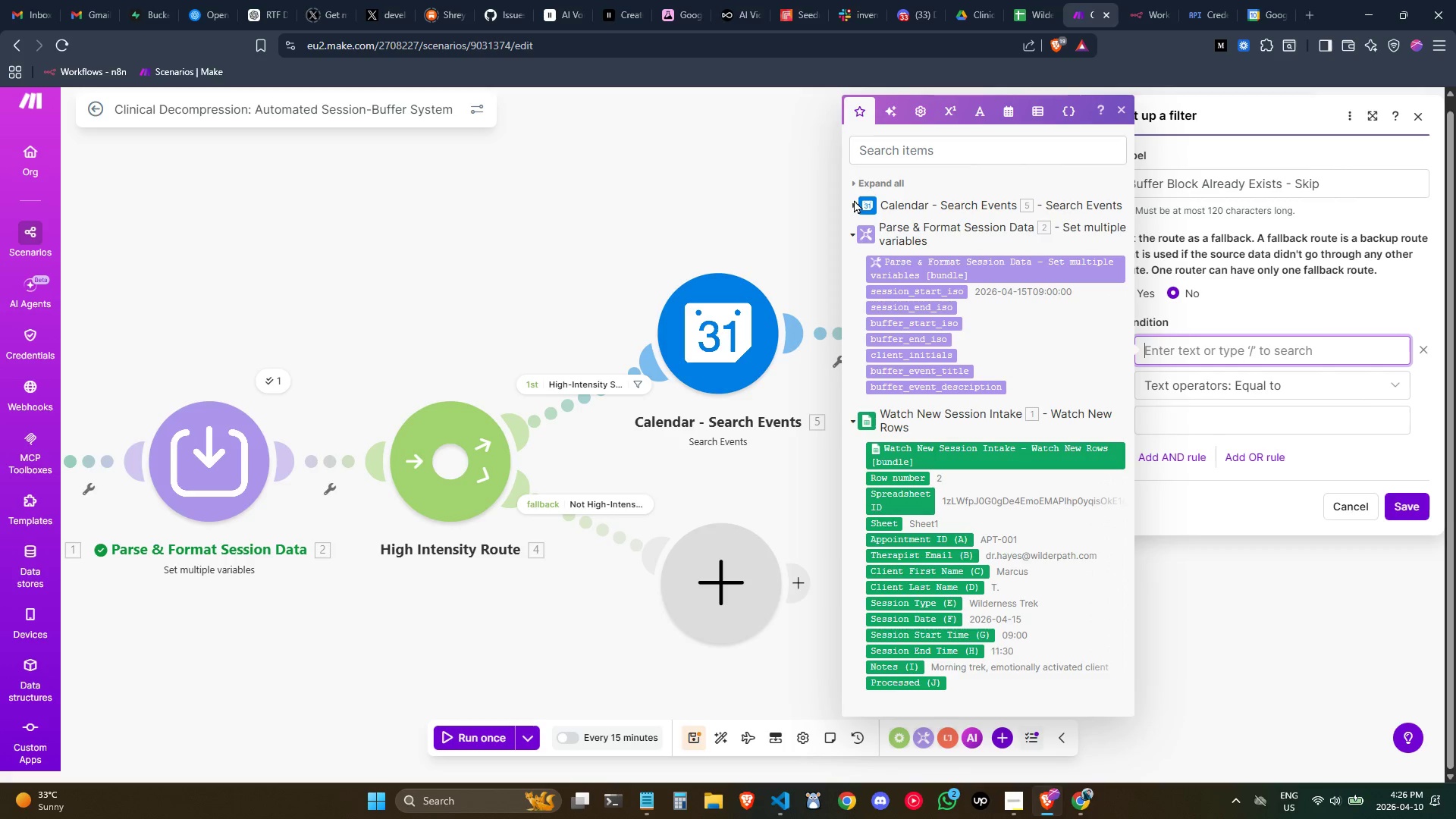 
left_click([854, 199])
 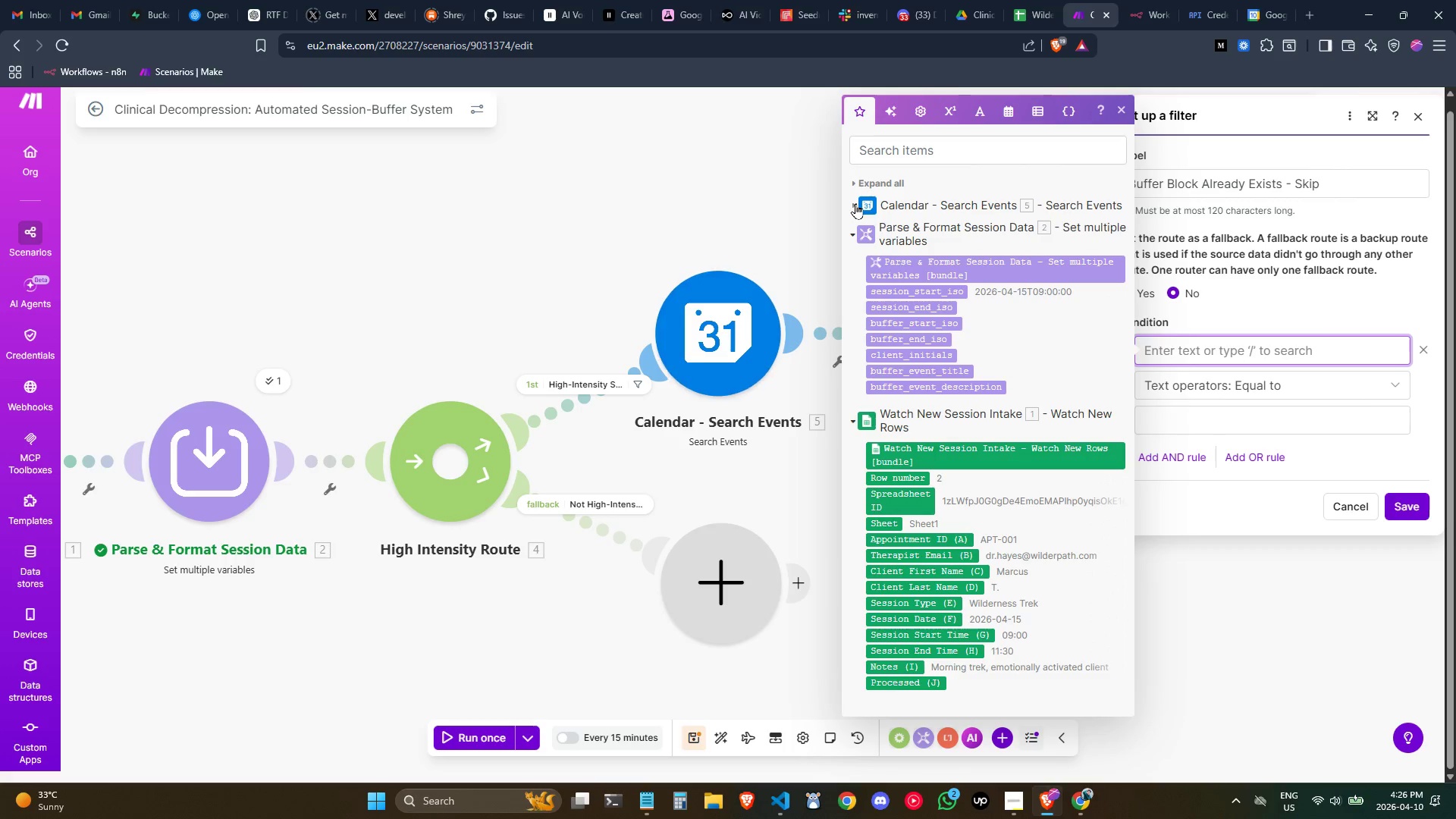 
left_click([855, 203])
 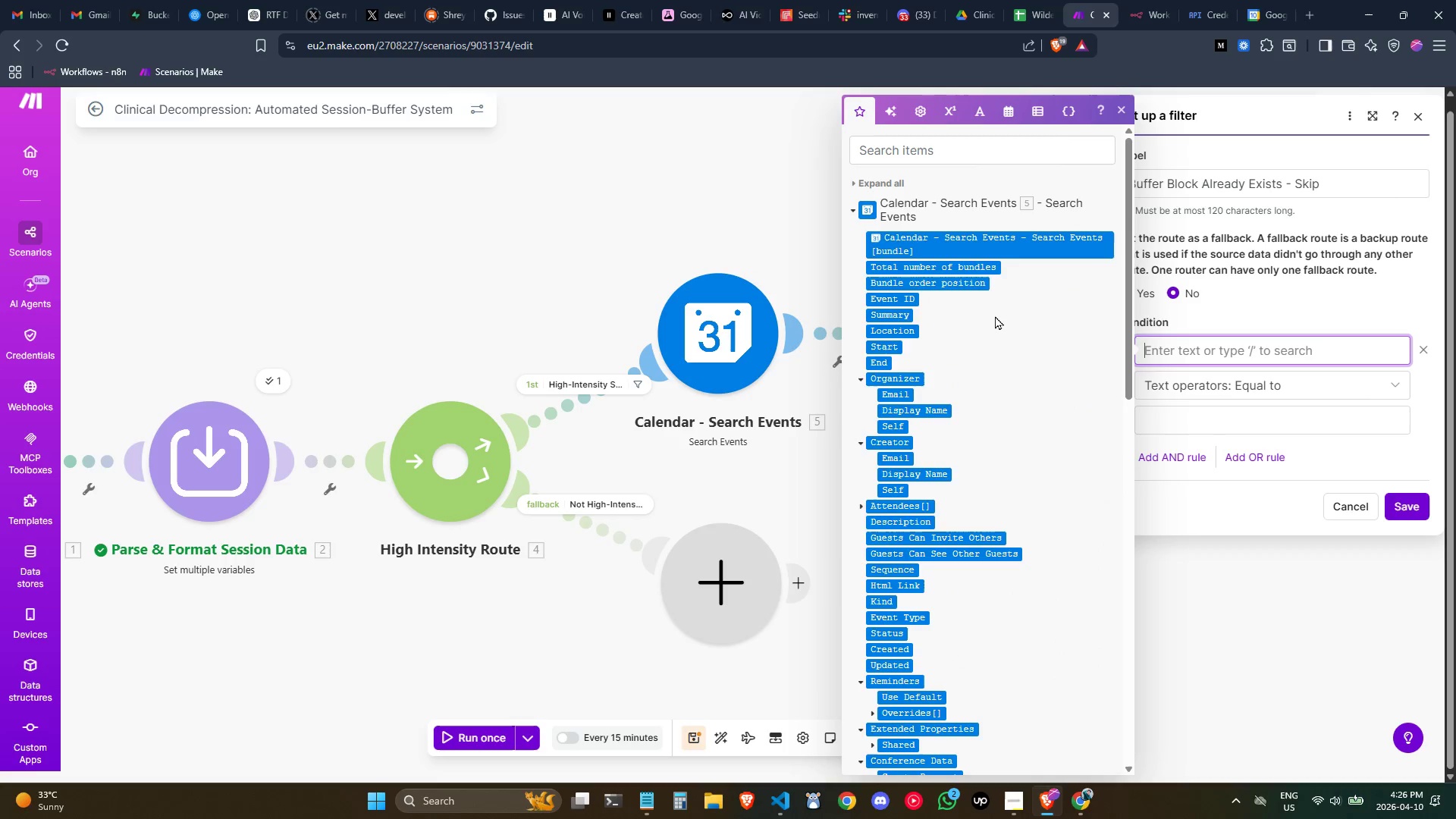 
scroll: coordinate [993, 315], scroll_direction: down, amount: 2.0
 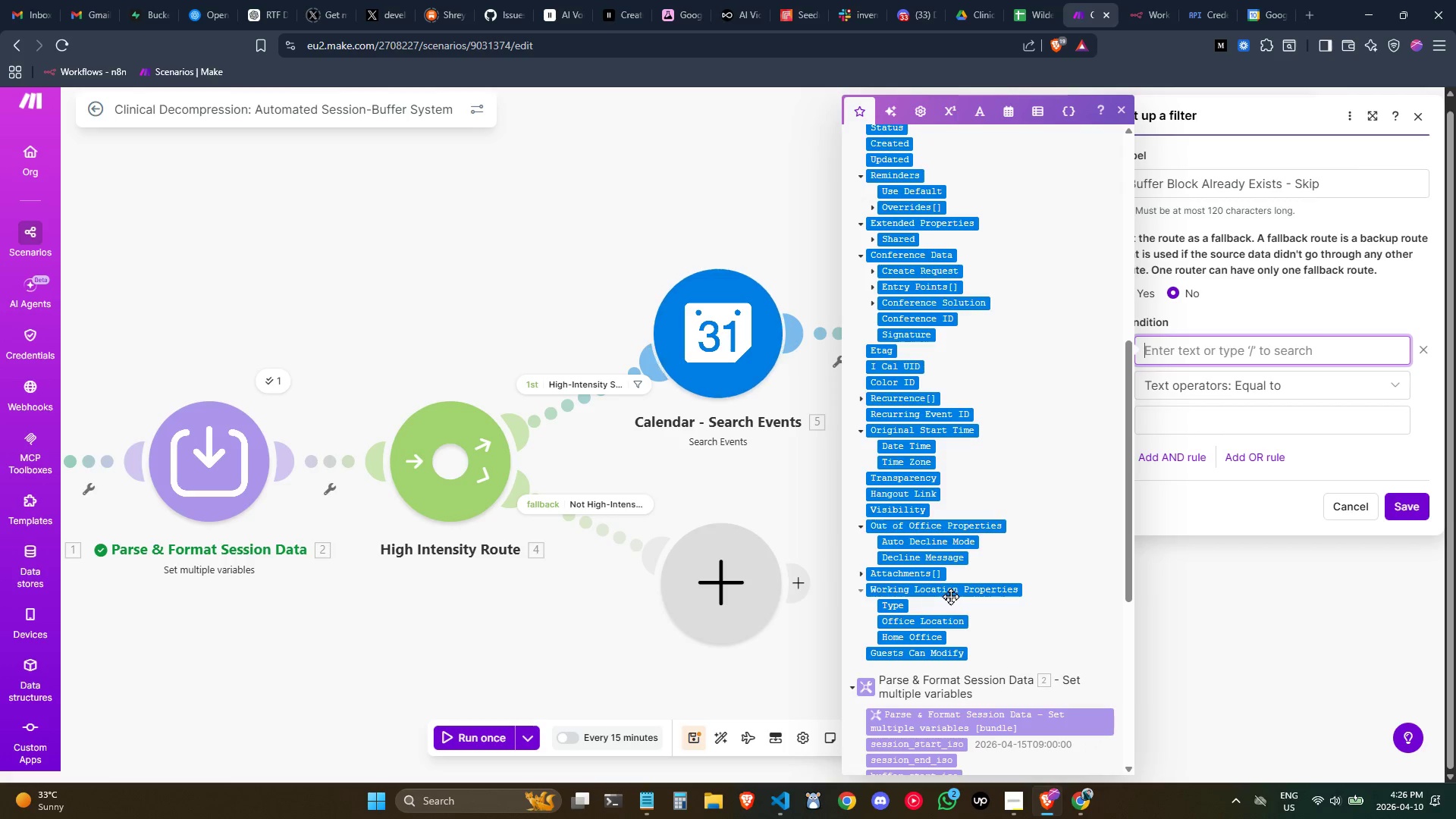 
scroll: coordinate [950, 596], scroll_direction: up, amount: 2.0
 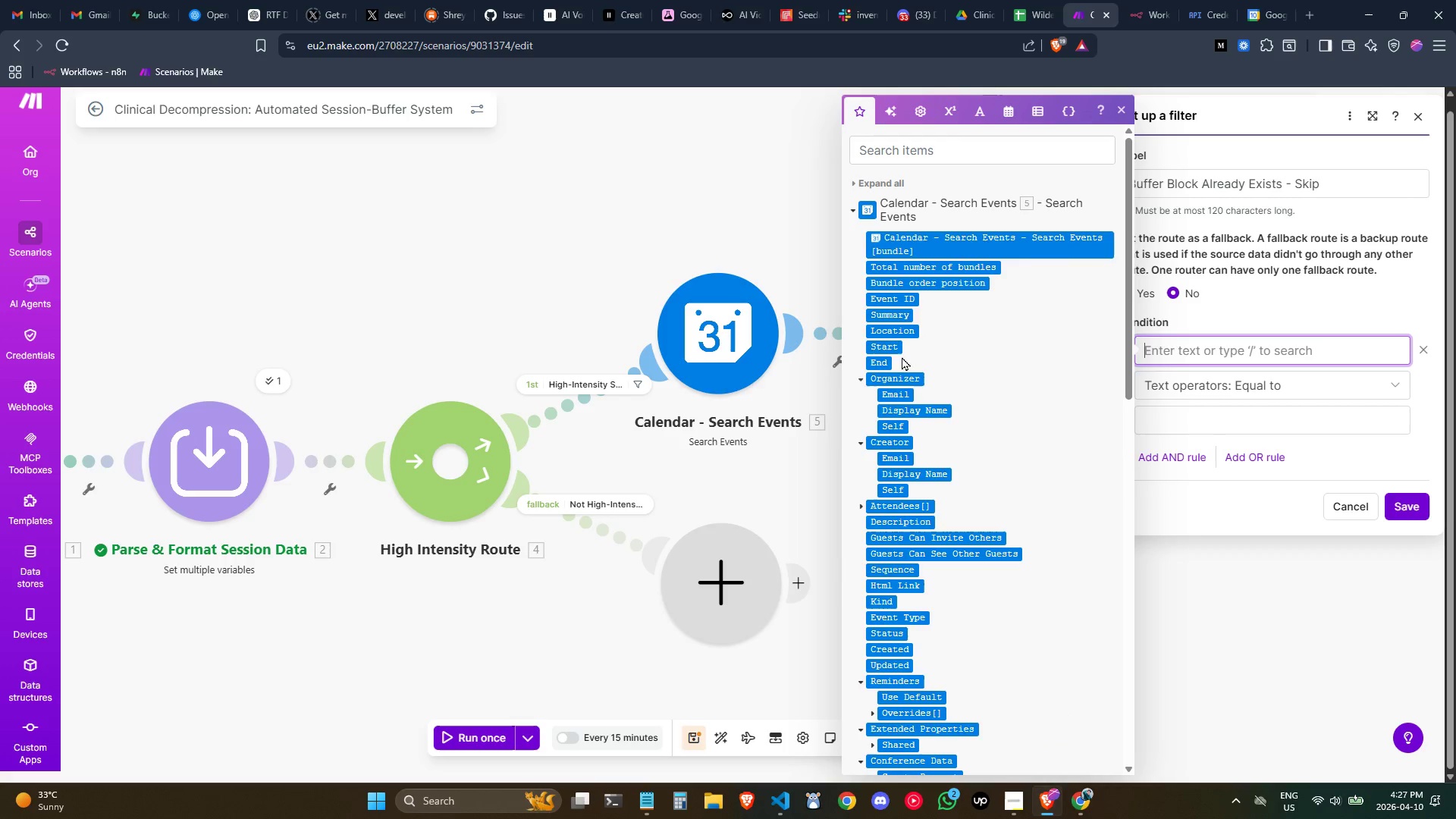 
mouse_move([962, 286])
 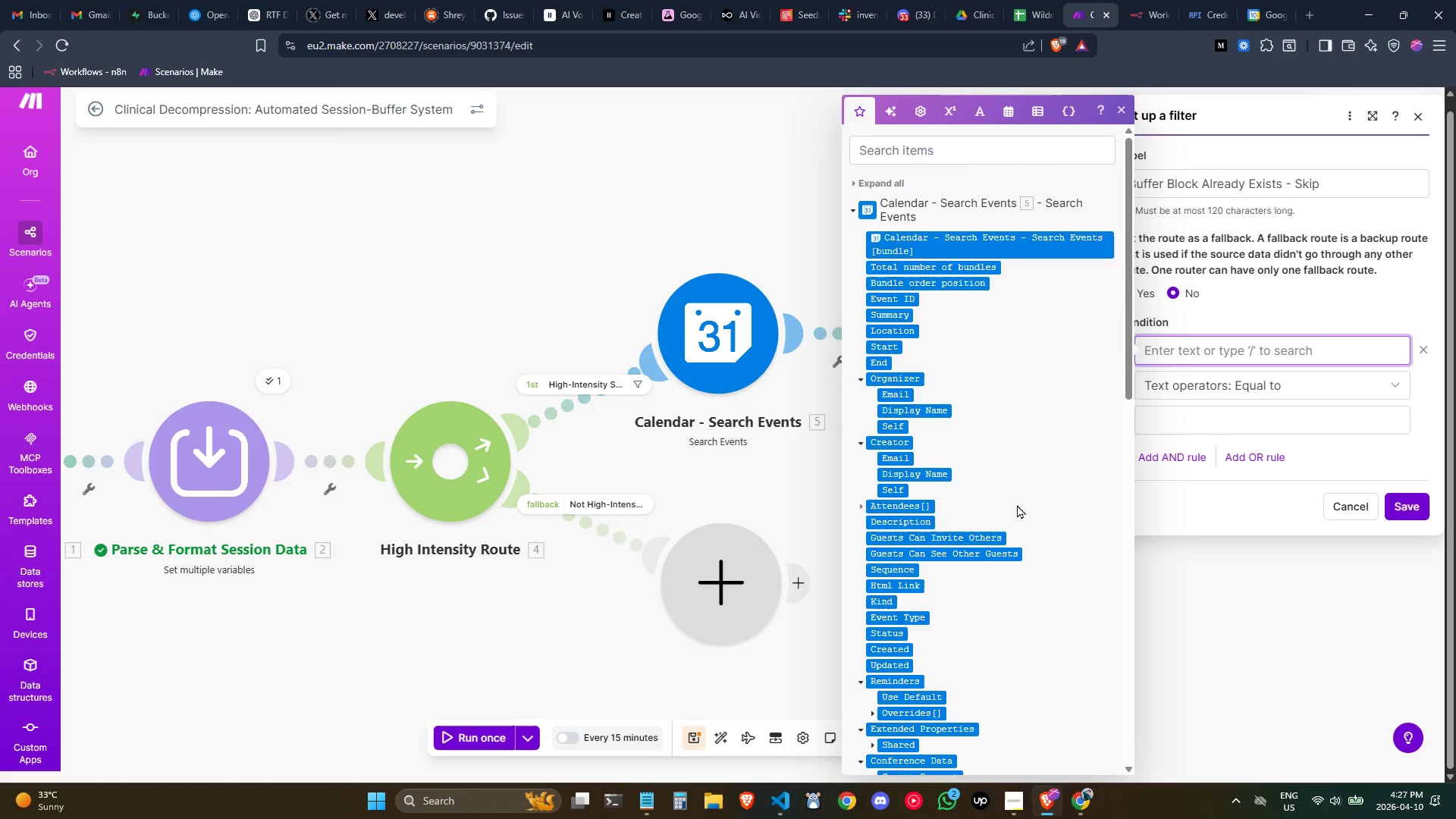 
wait(5.91)
 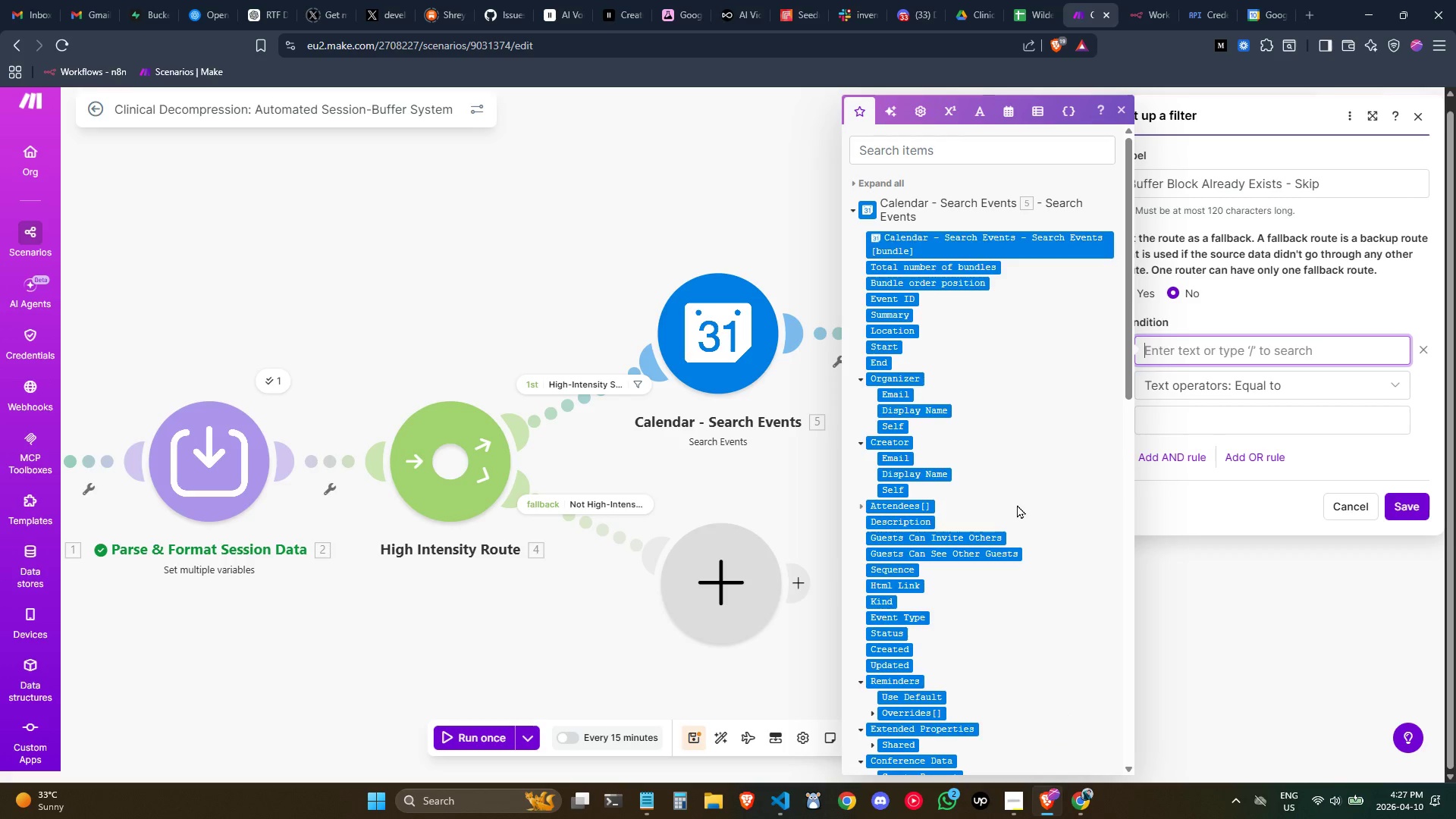 
mouse_move([841, 553])
 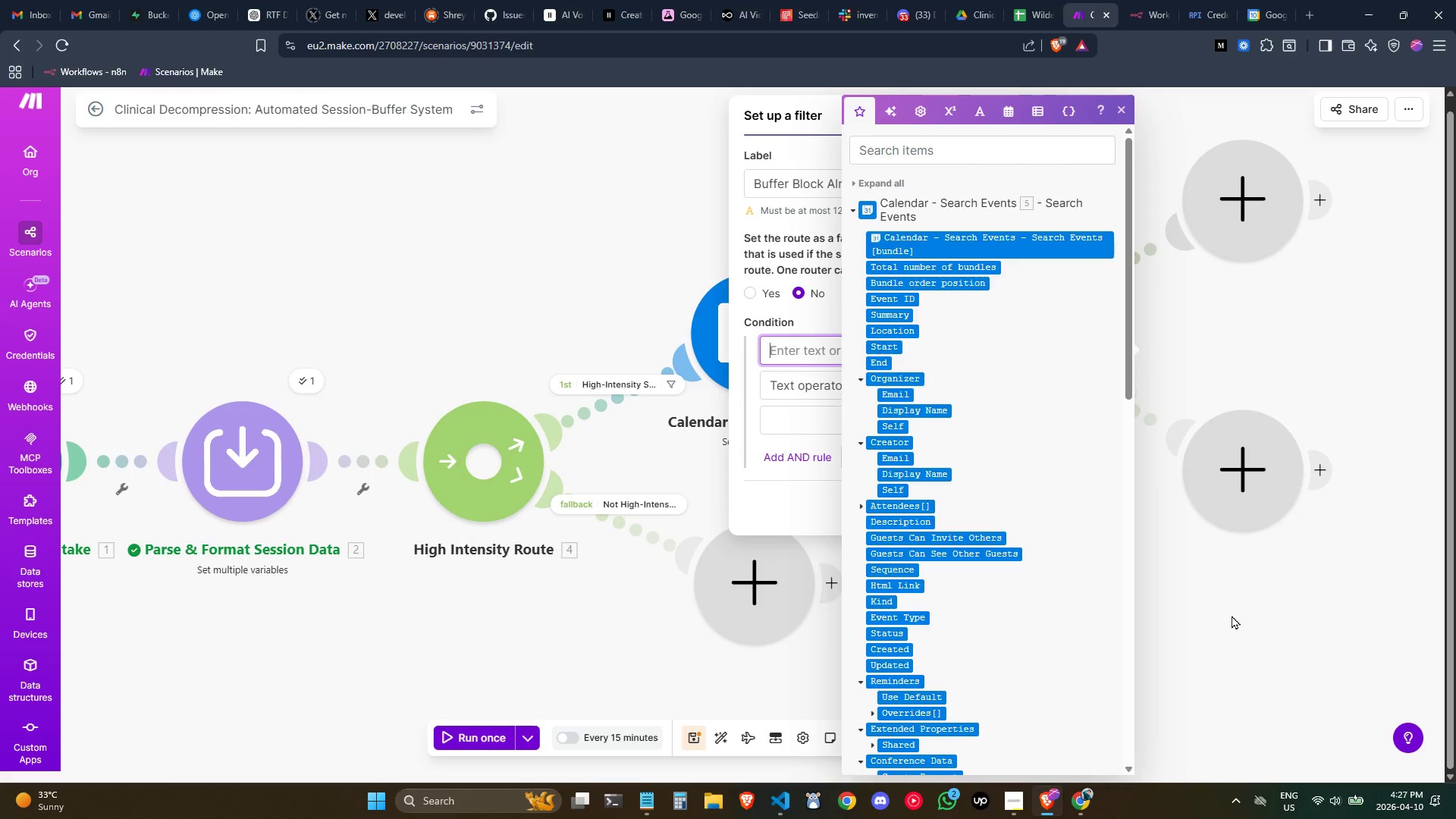 
left_click([1227, 614])
 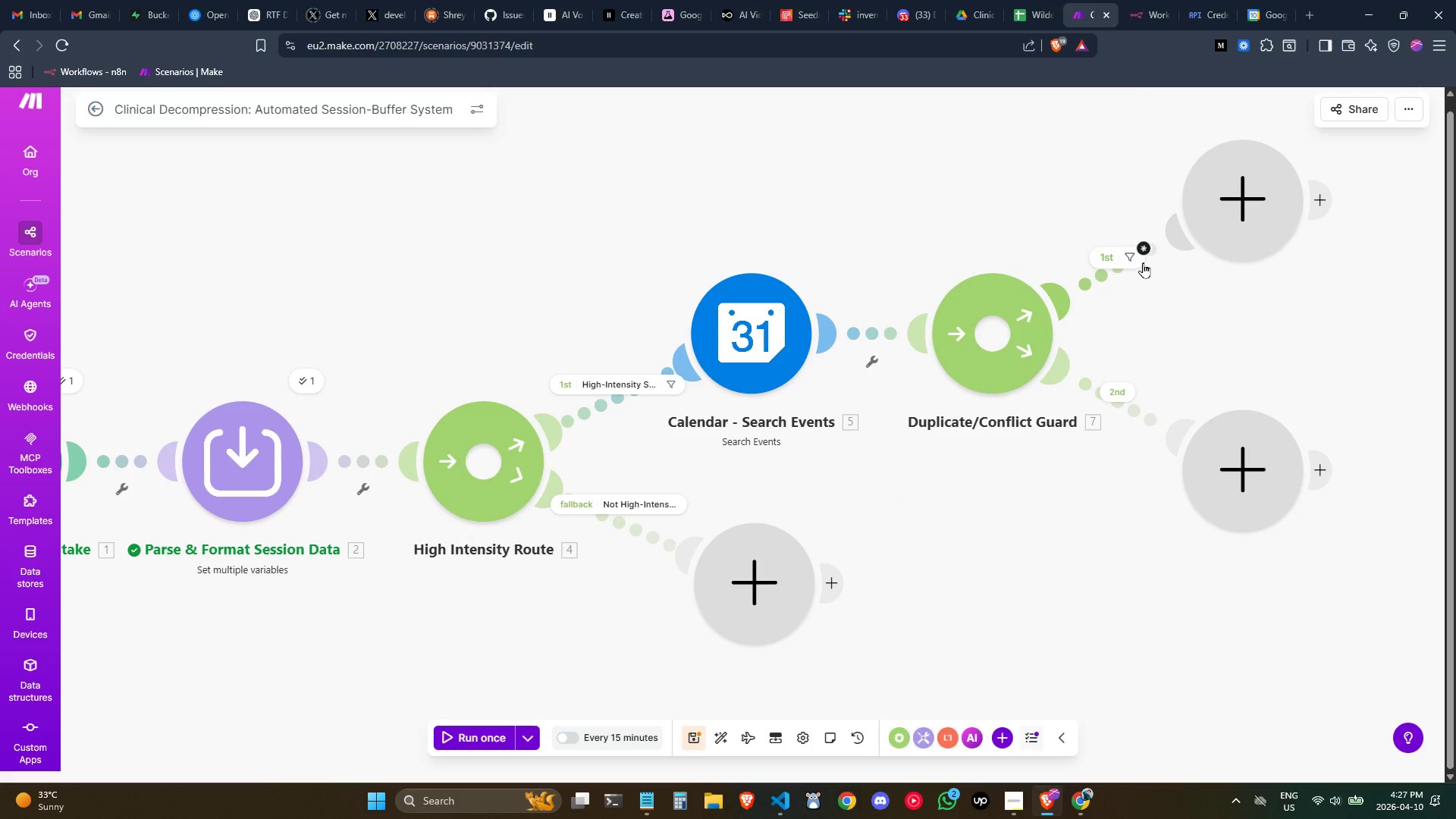 
left_click([1131, 257])
 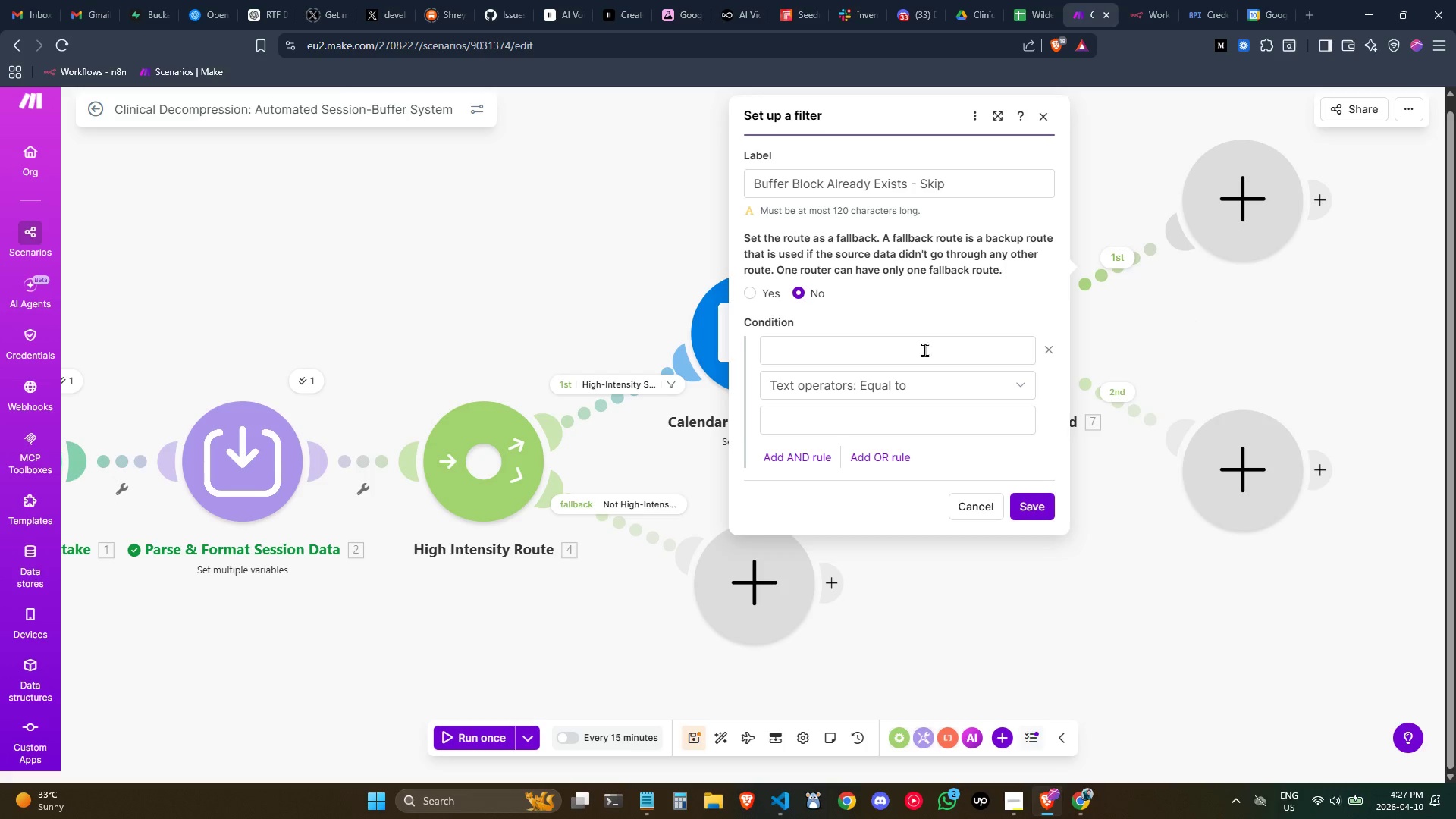 
left_click([915, 354])
 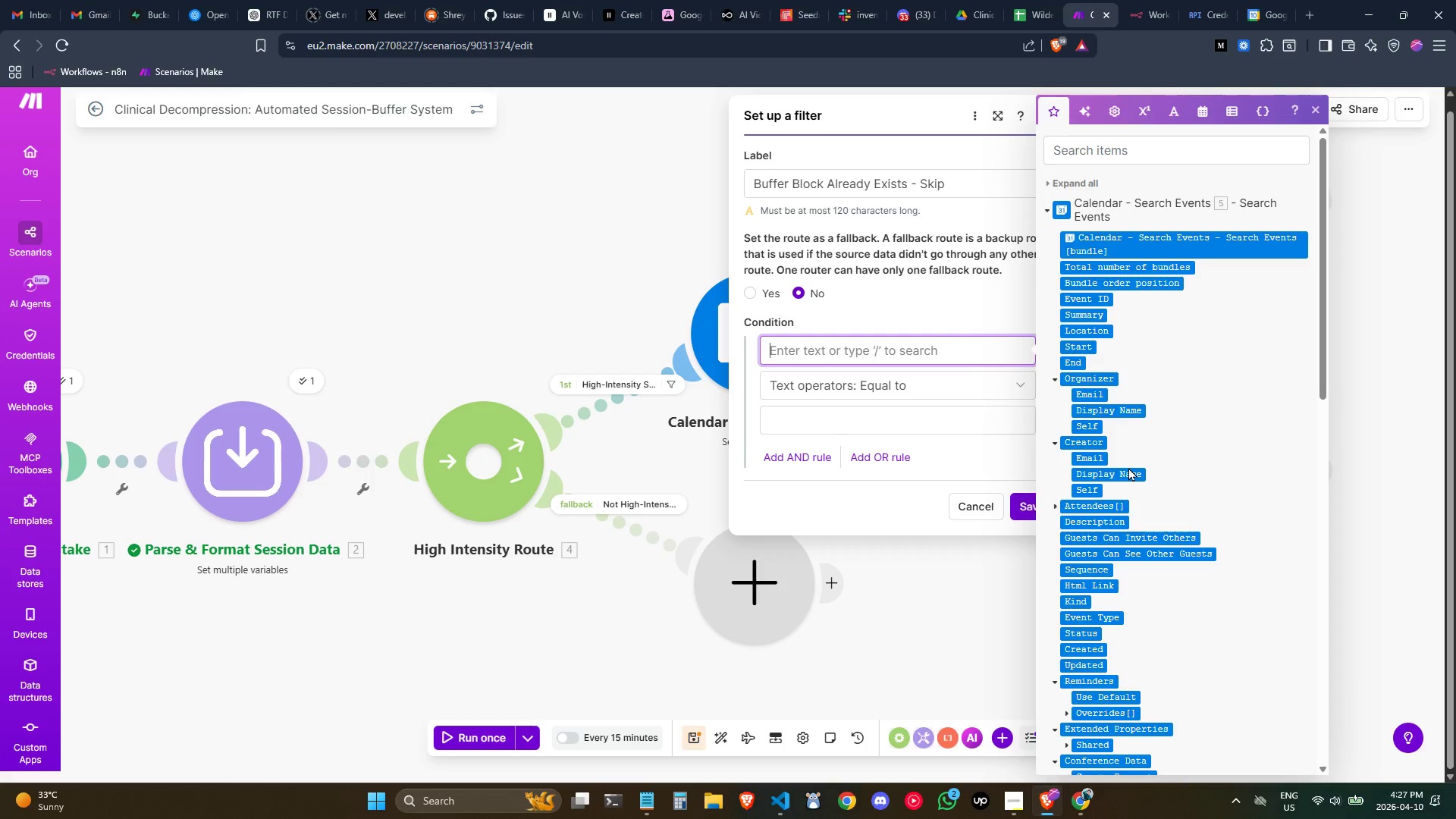 
scroll: coordinate [1122, 467], scroll_direction: down, amount: 2.0
 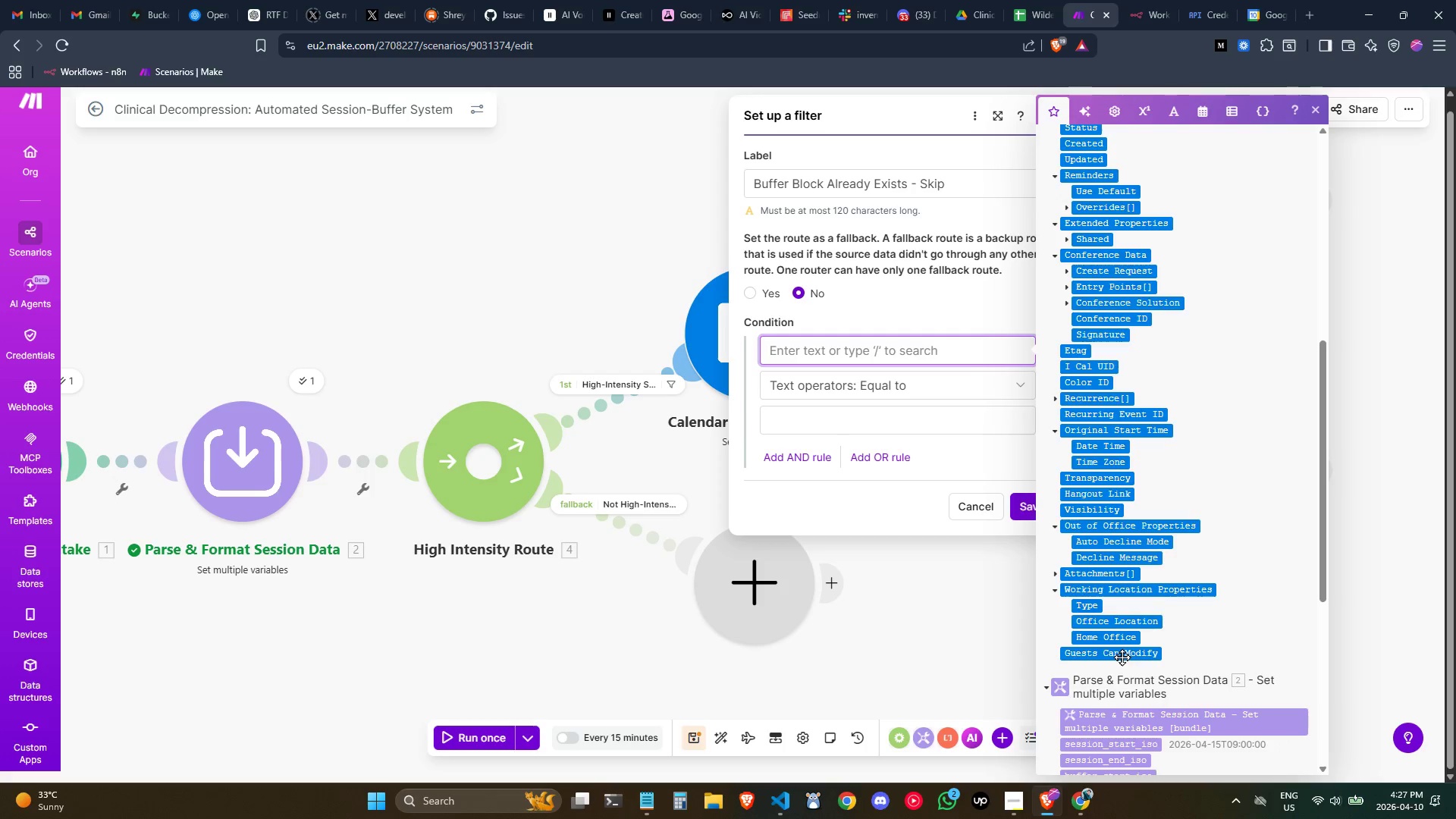 
scroll: coordinate [1110, 604], scroll_direction: up, amount: 2.0
 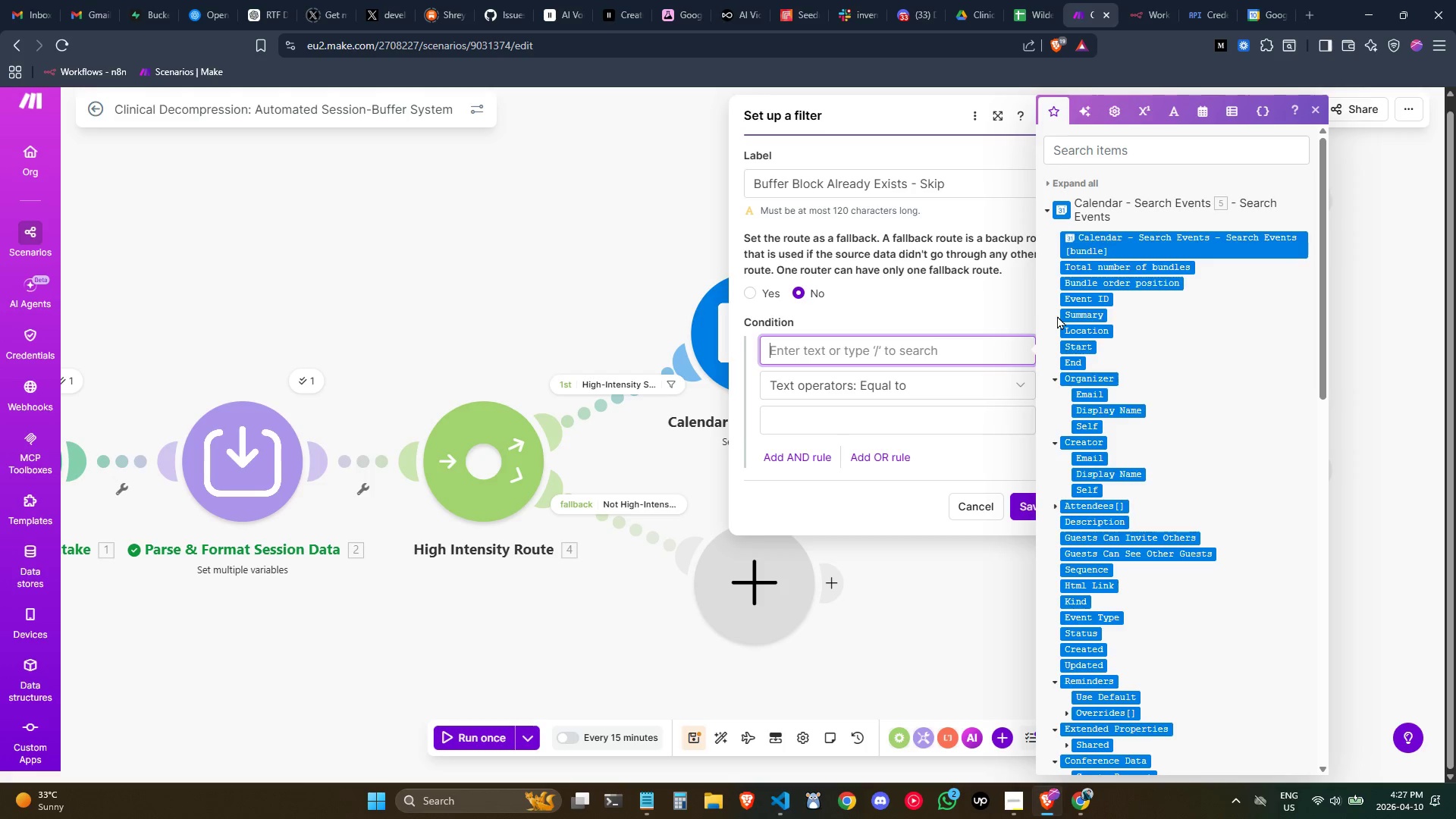 
mouse_move([1084, 297])
 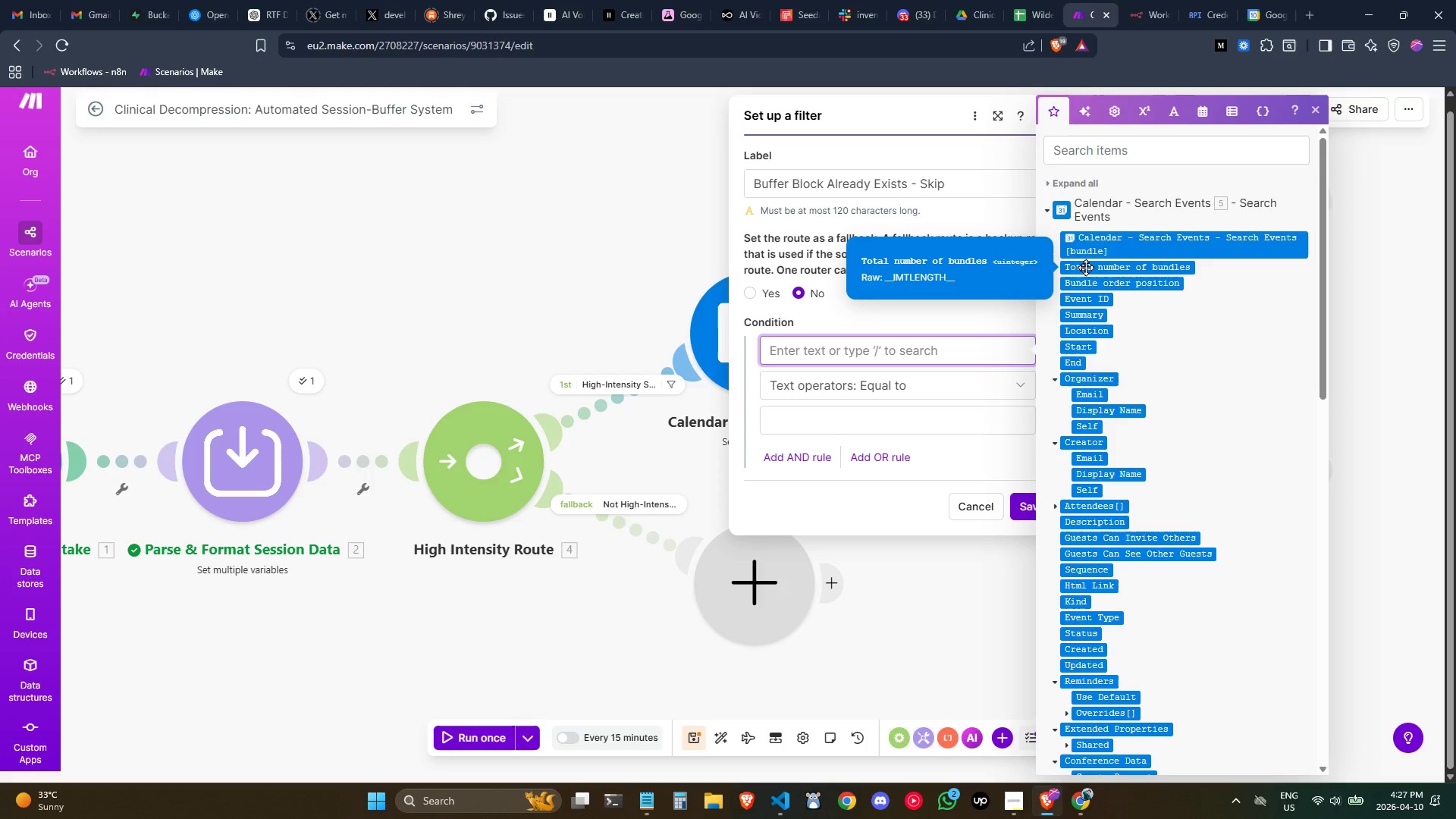 
left_click([1085, 267])
 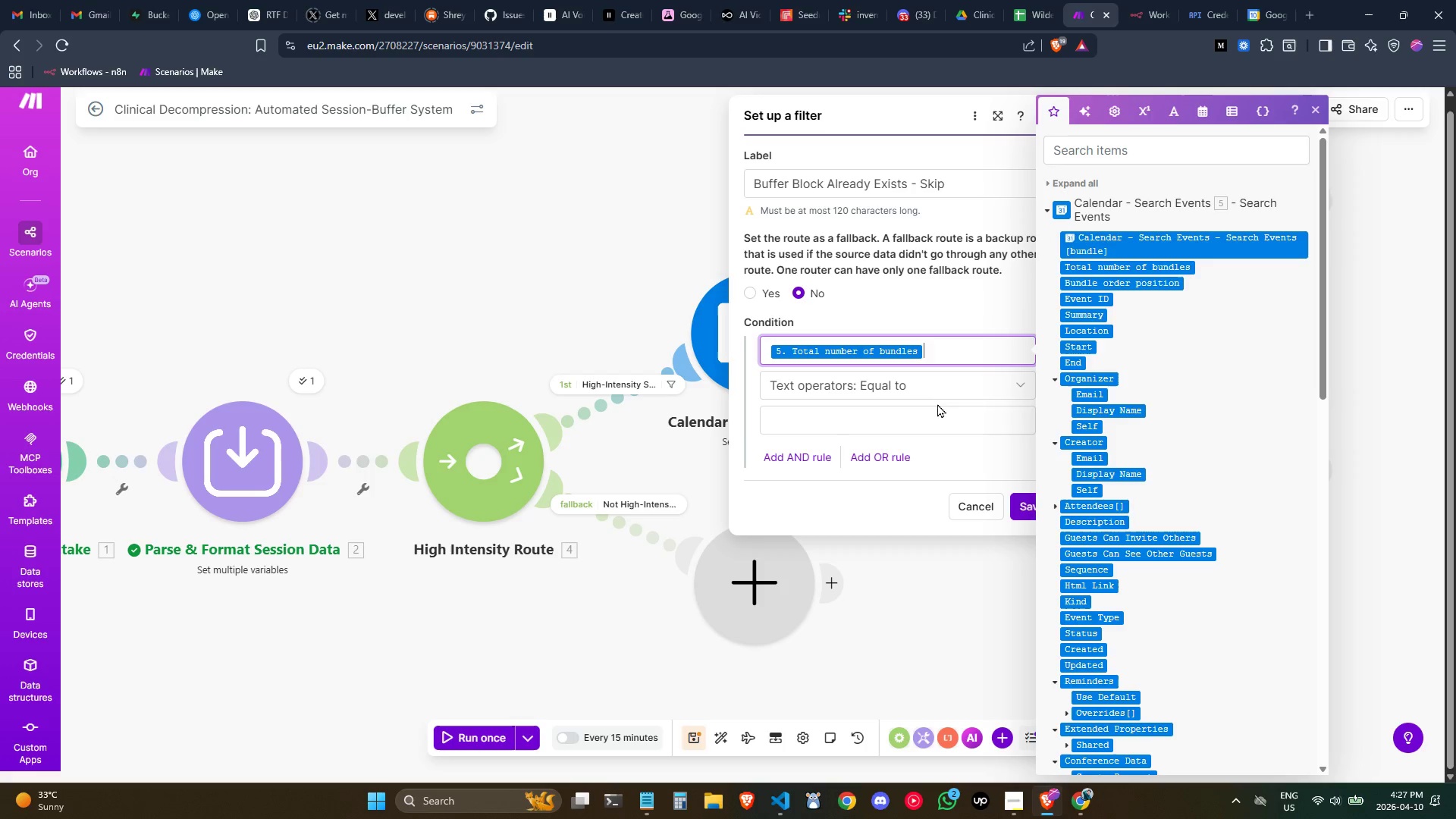 
left_click([930, 385])
 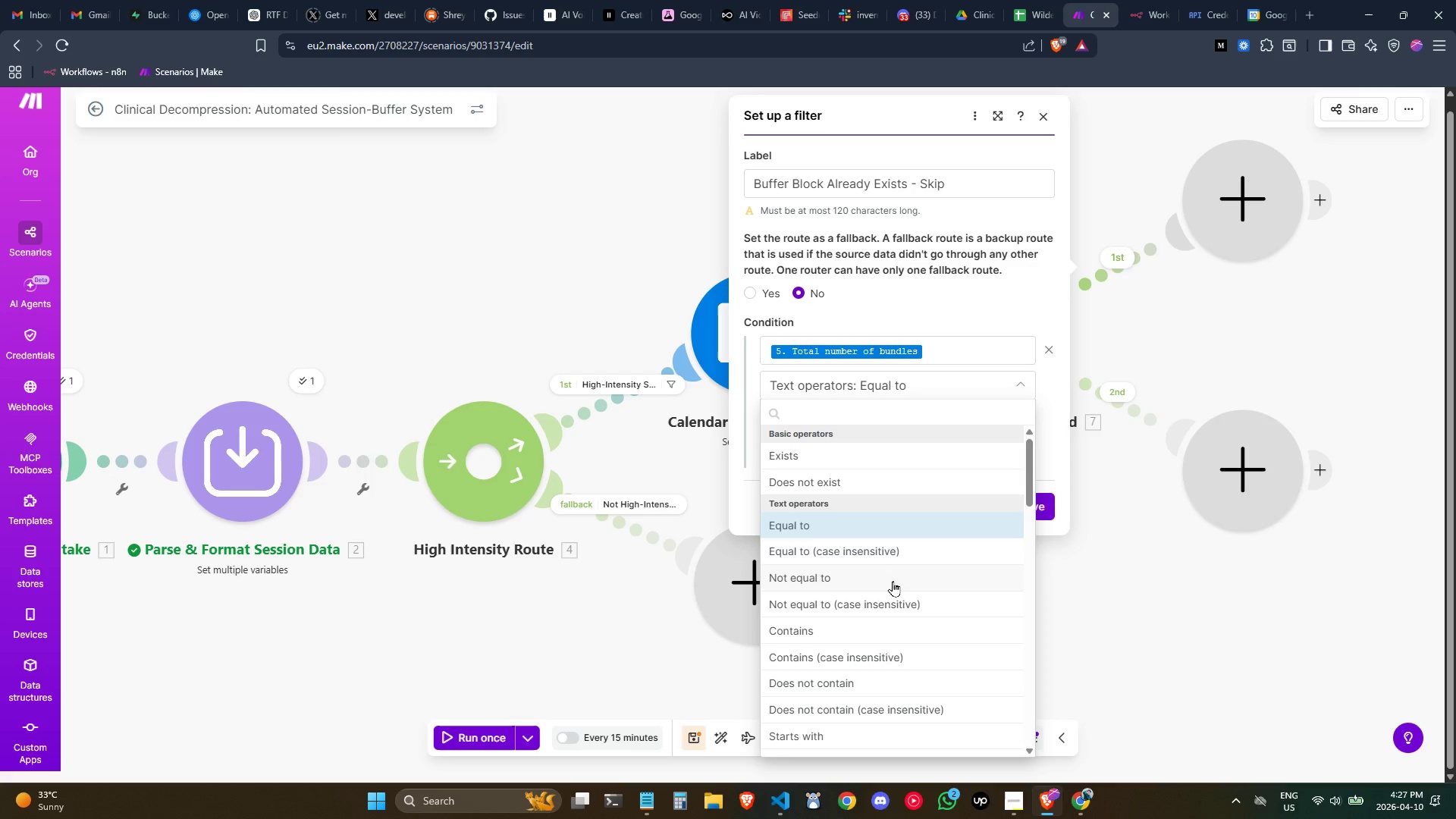 
scroll: coordinate [845, 485], scroll_direction: down, amount: 2.0
 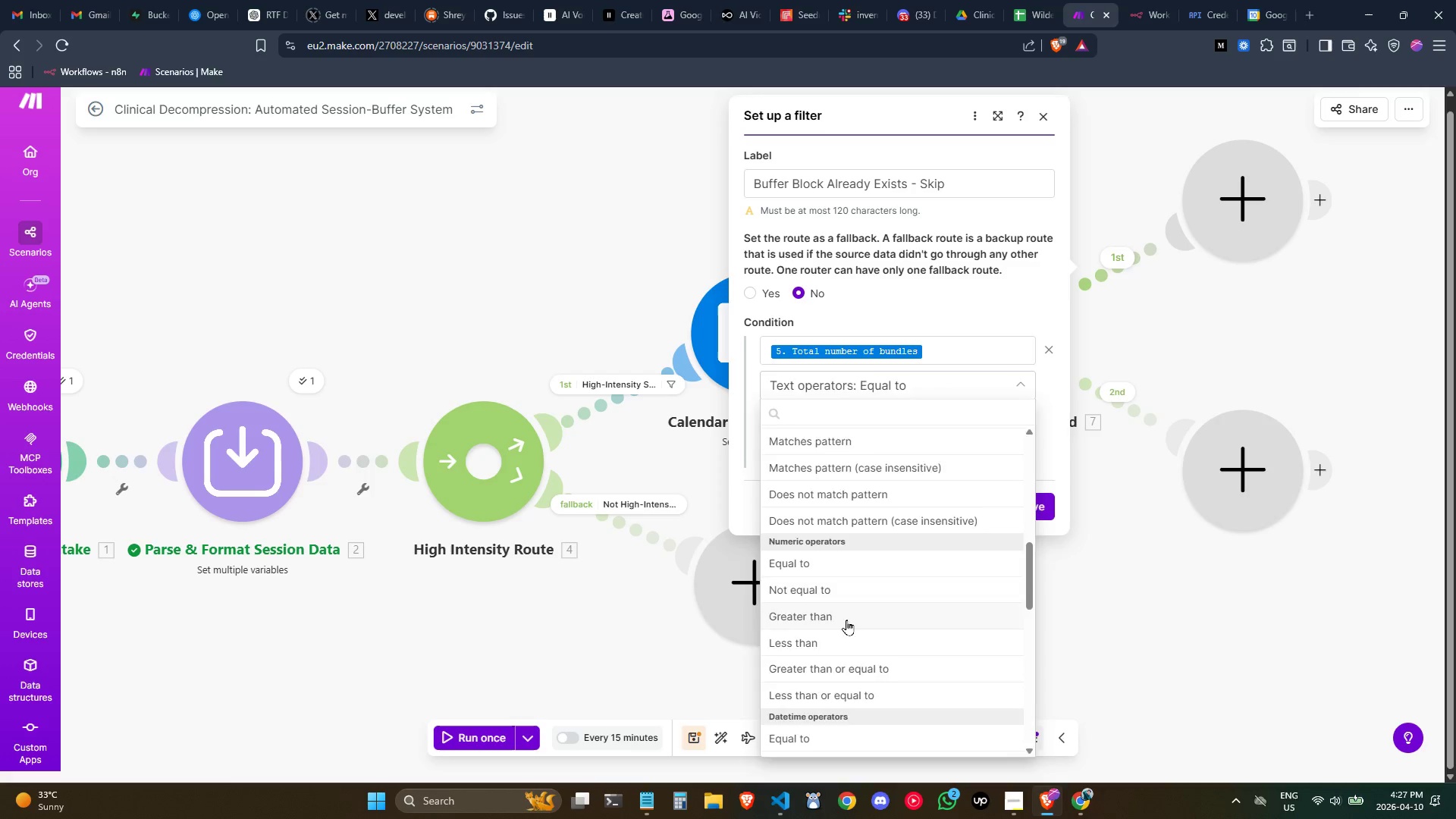 
left_click([861, 431])
 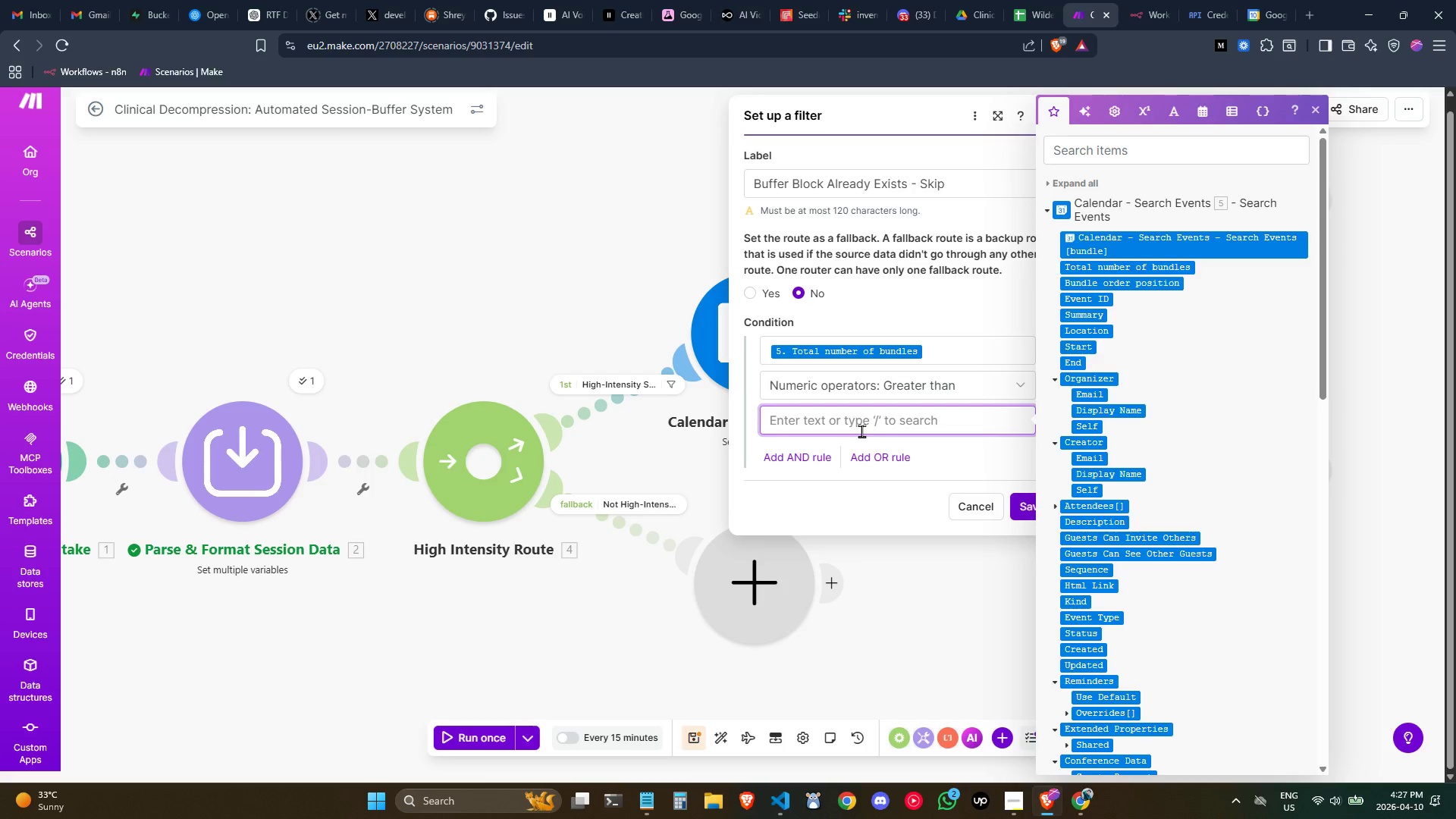 
key(0)
 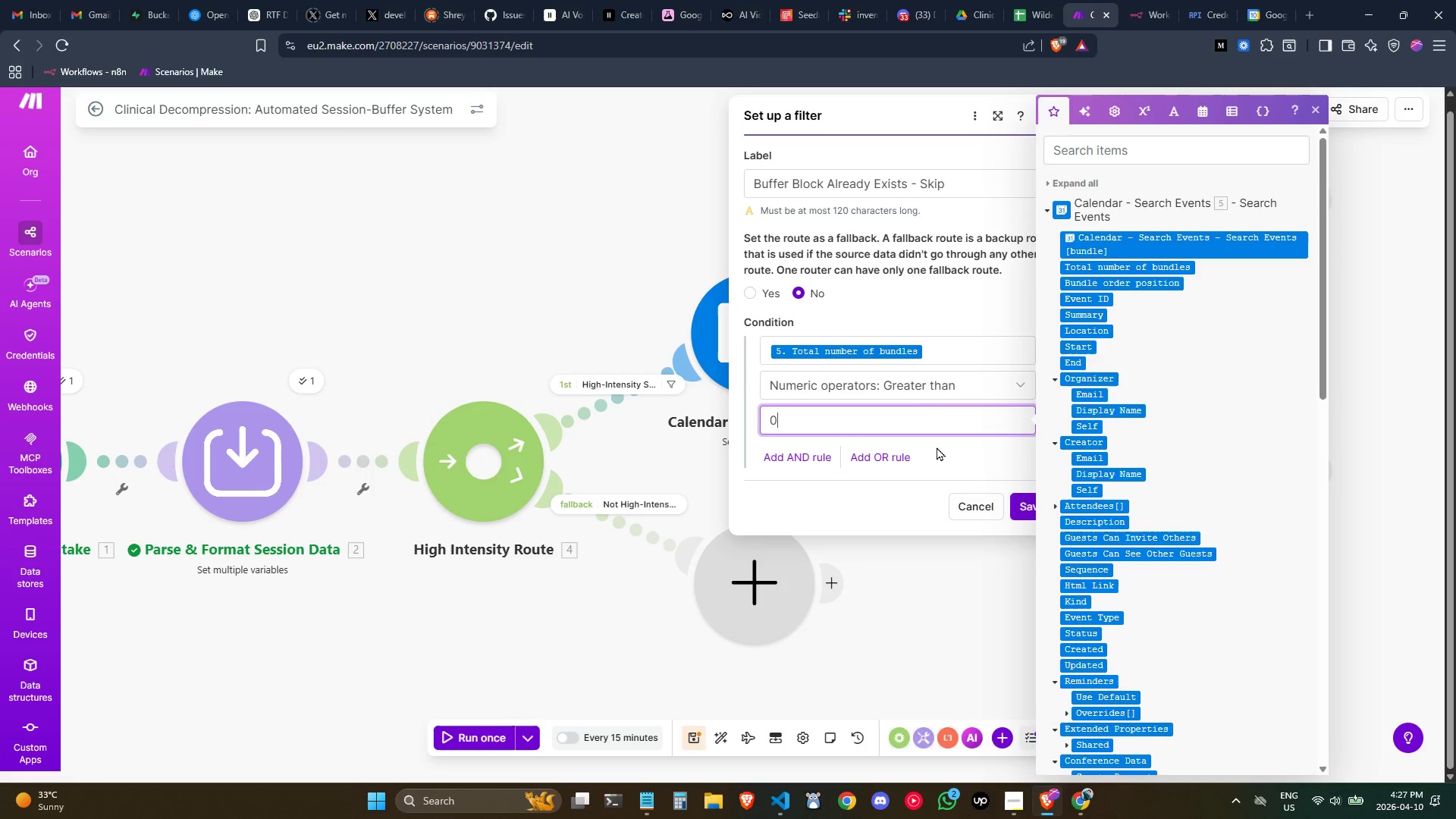 
left_click([943, 450])
 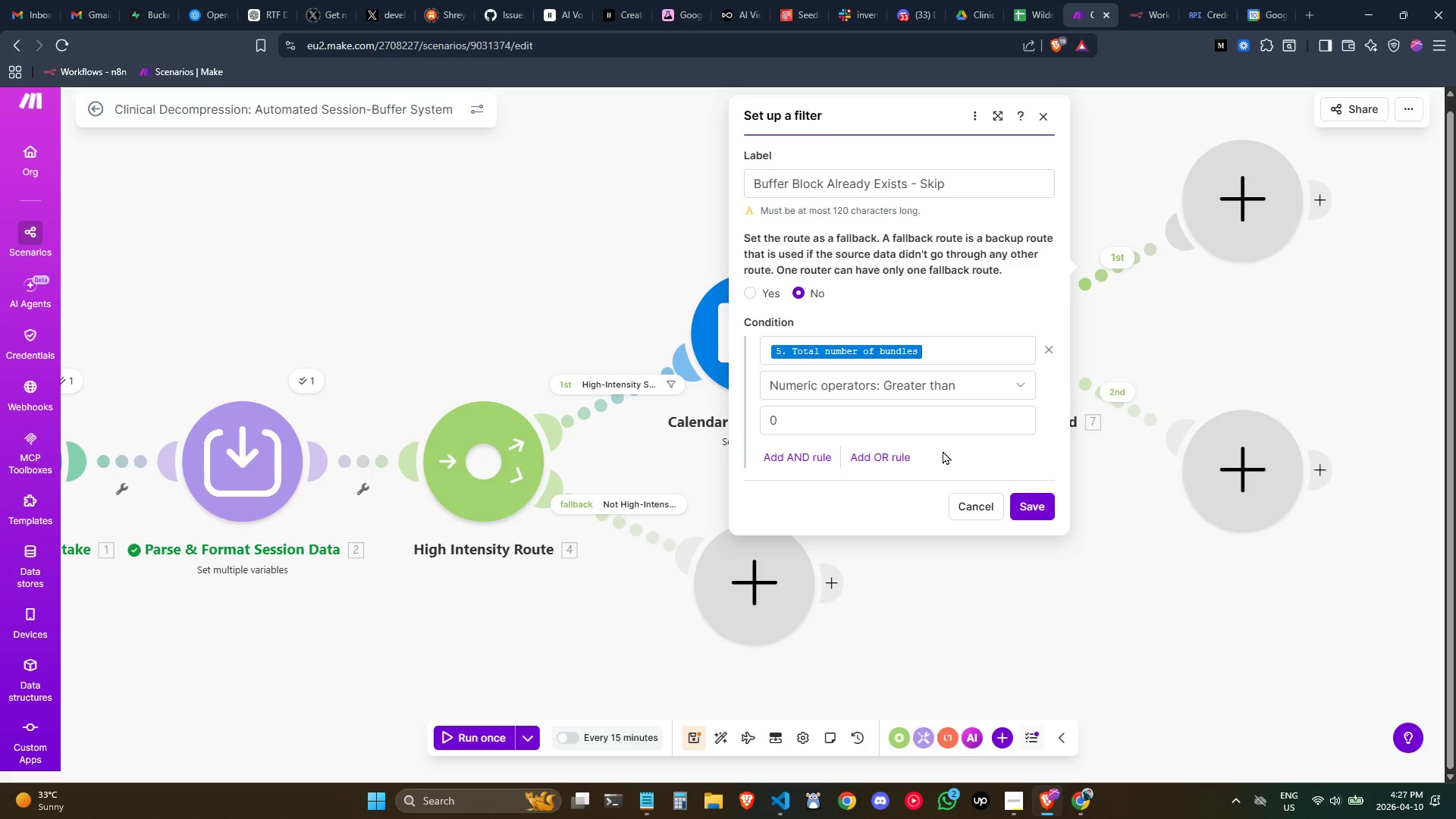 
wait(9.98)
 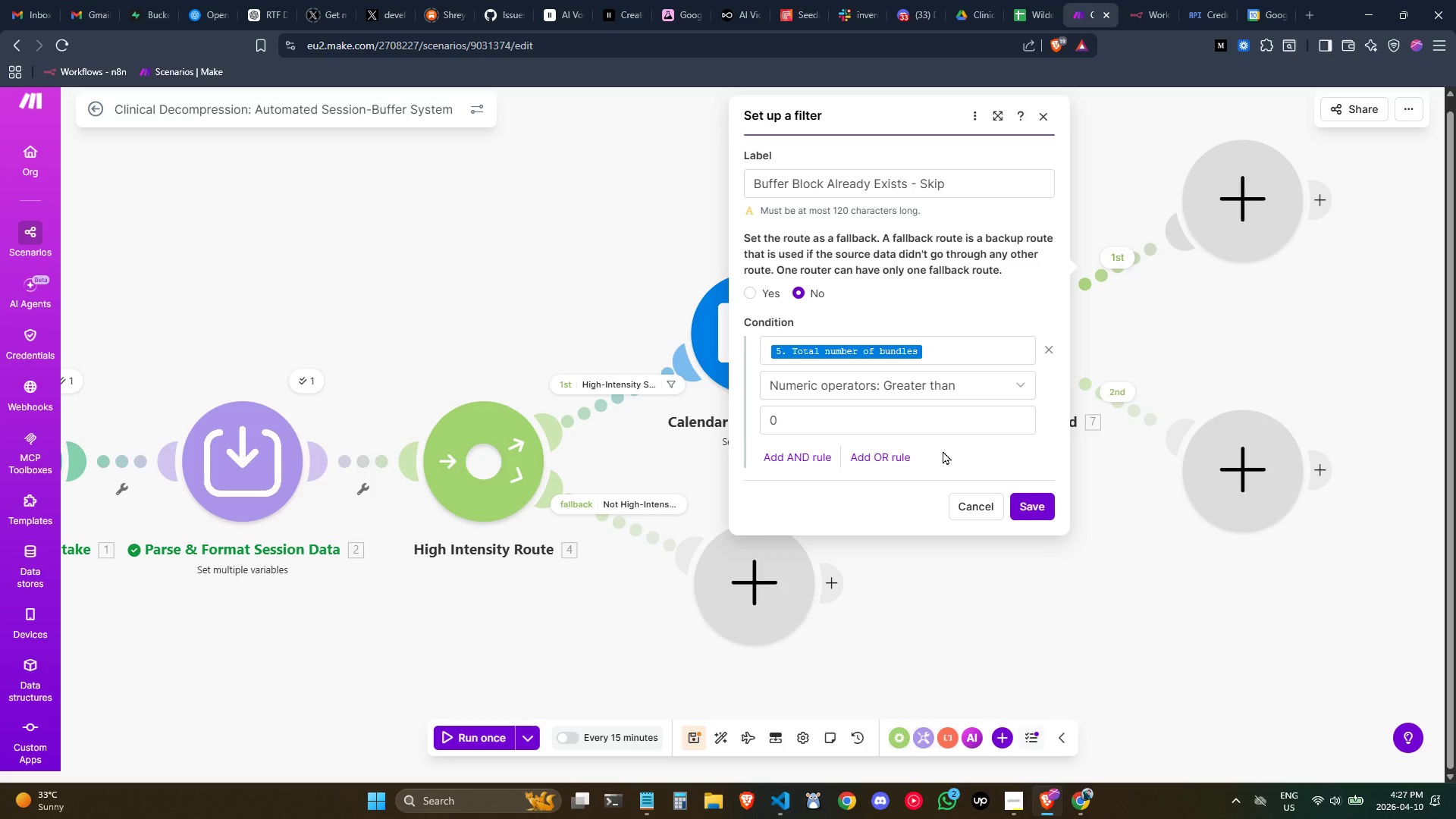 
left_click([1031, 503])
 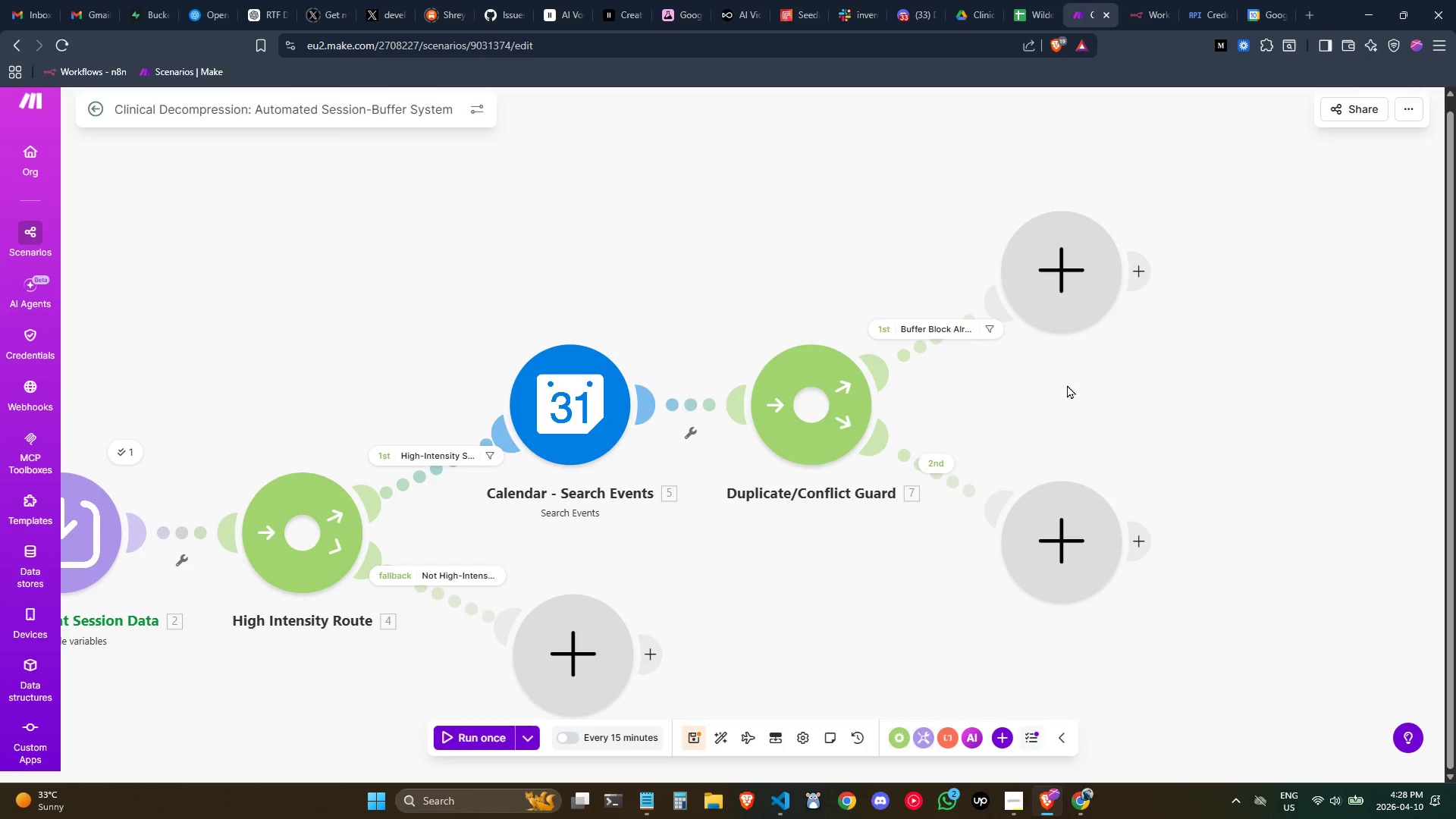 
wait(7.27)
 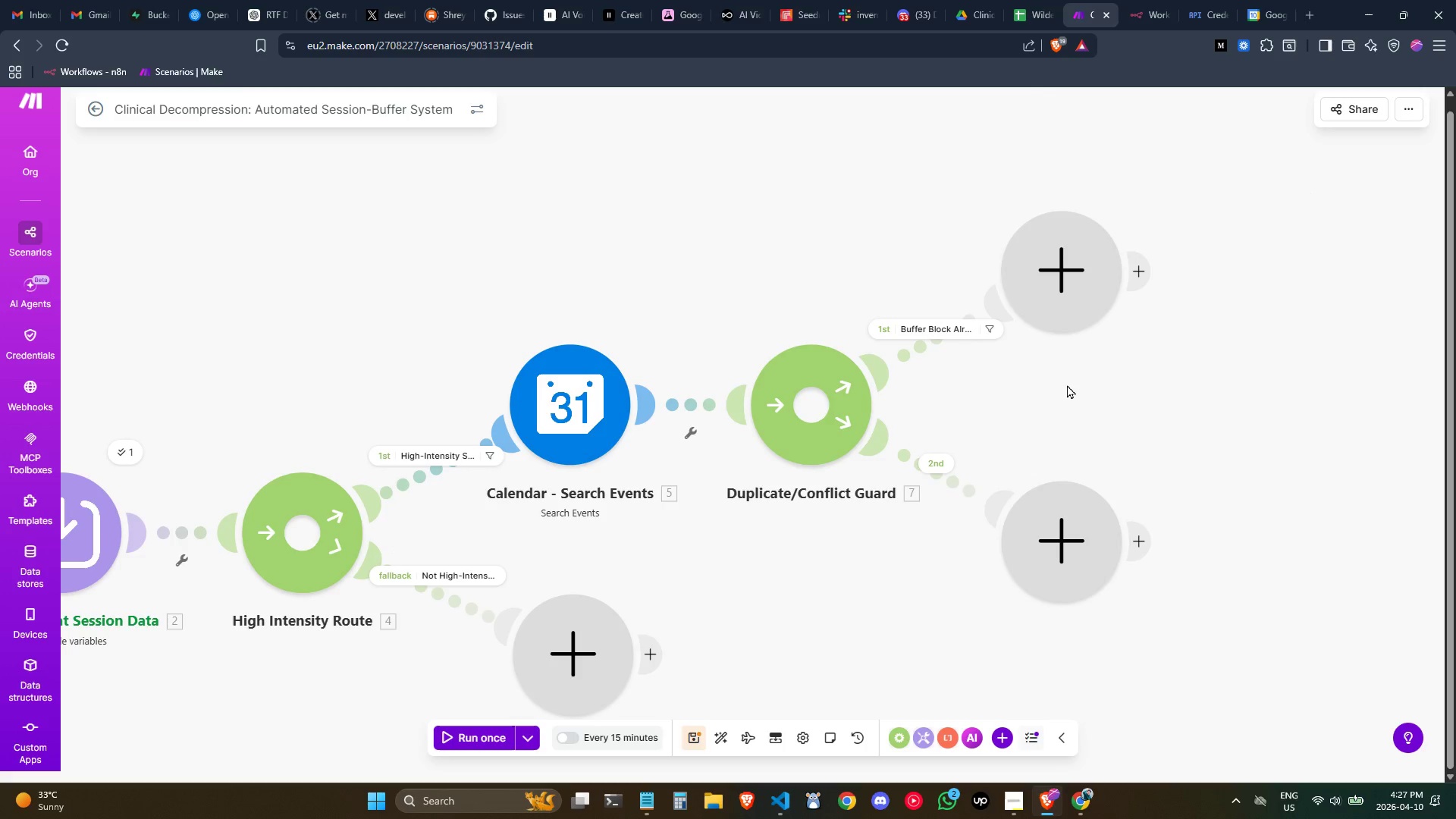 
left_click([939, 455])
 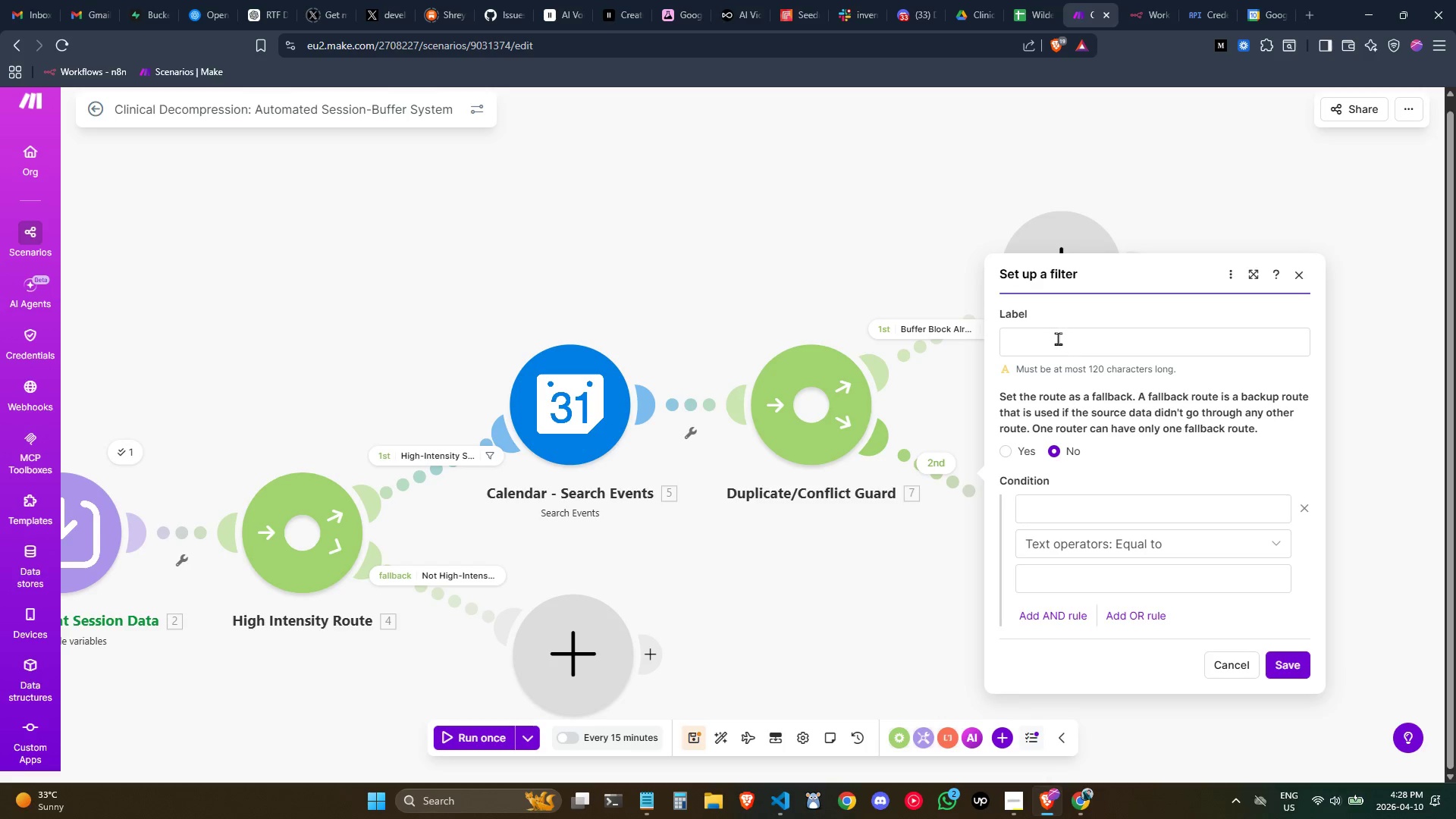 
left_click([1058, 338])
 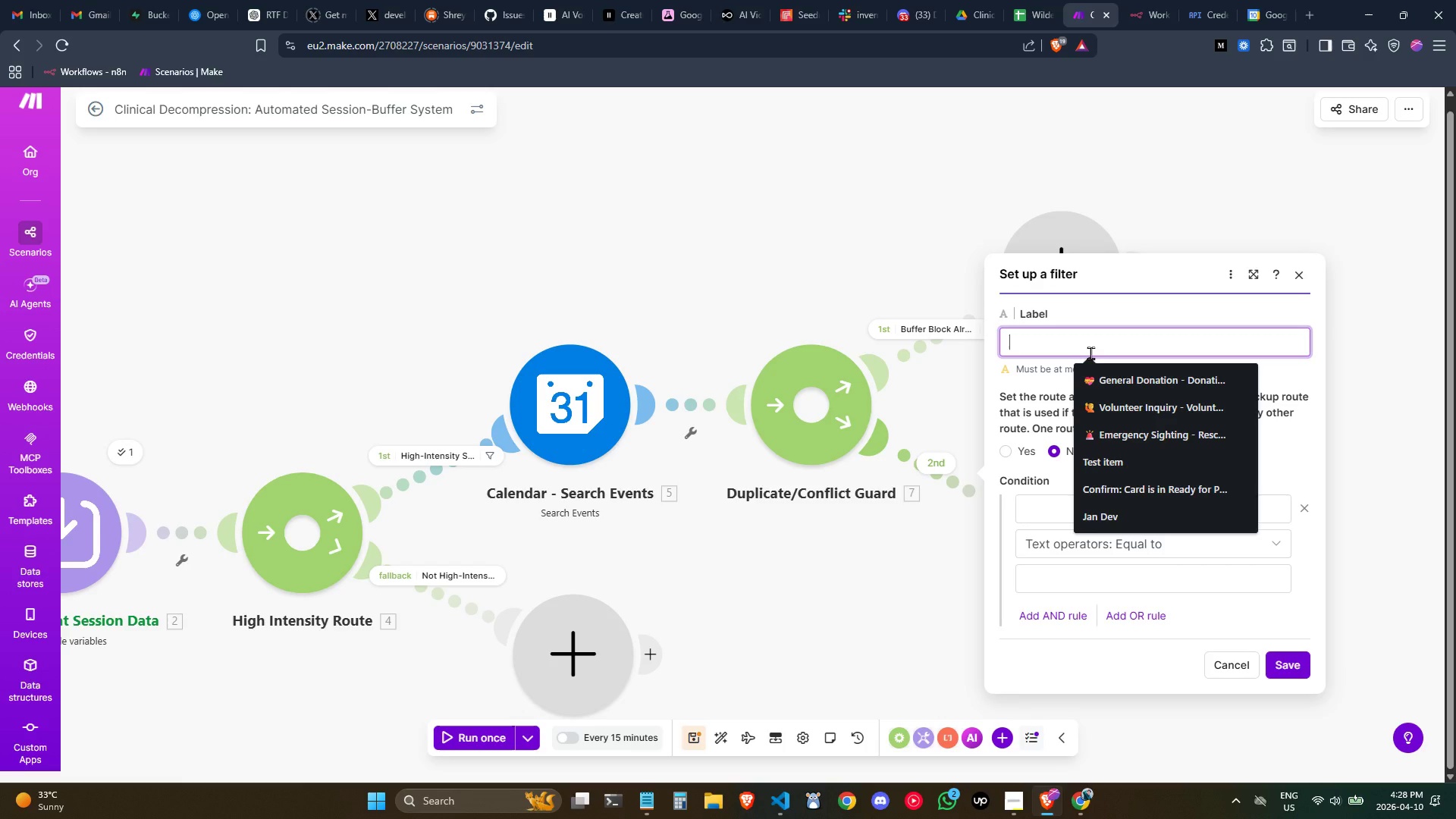 
type(No Buffer Exists - Proceed)
 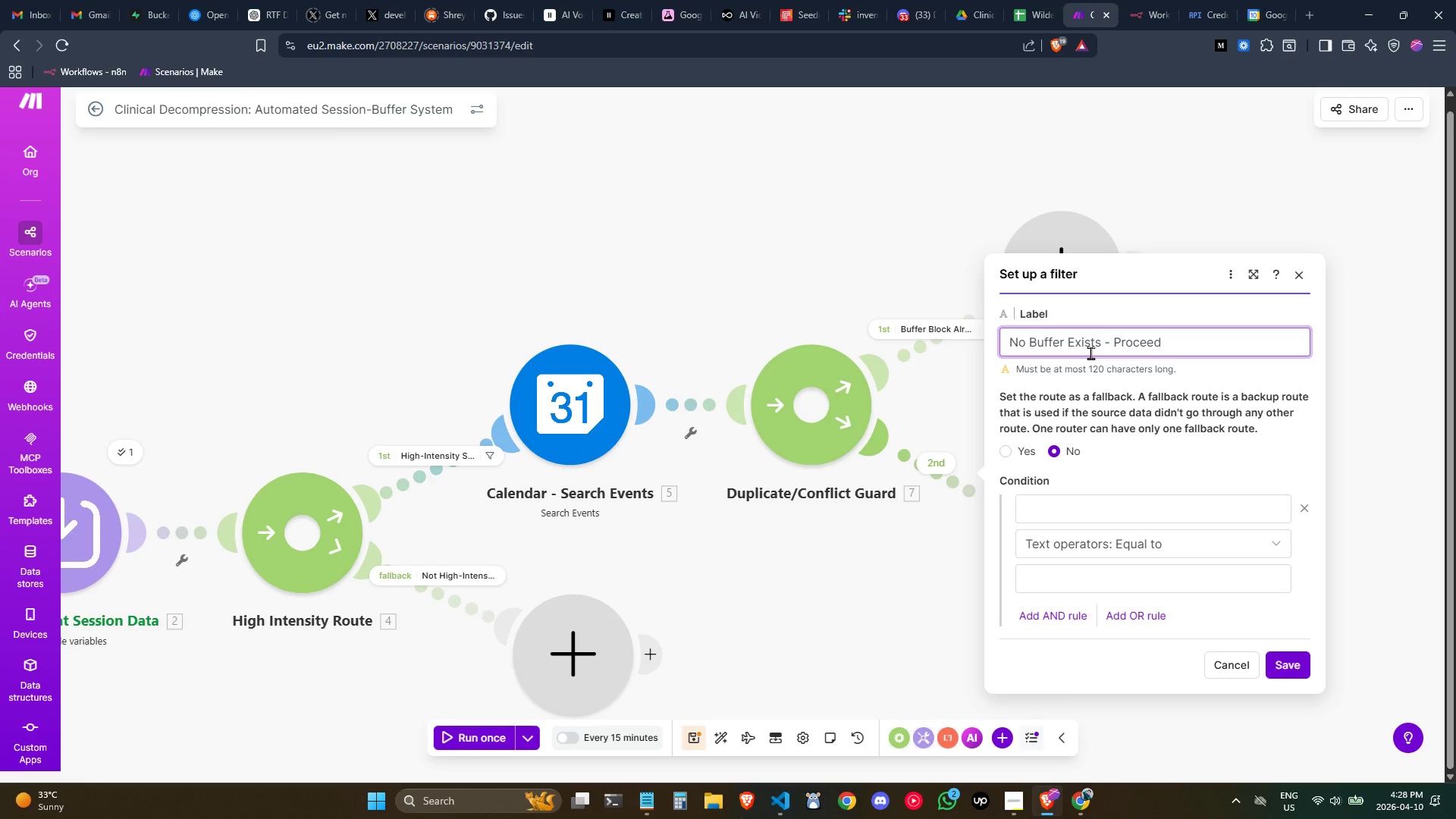 
wait(13.38)
 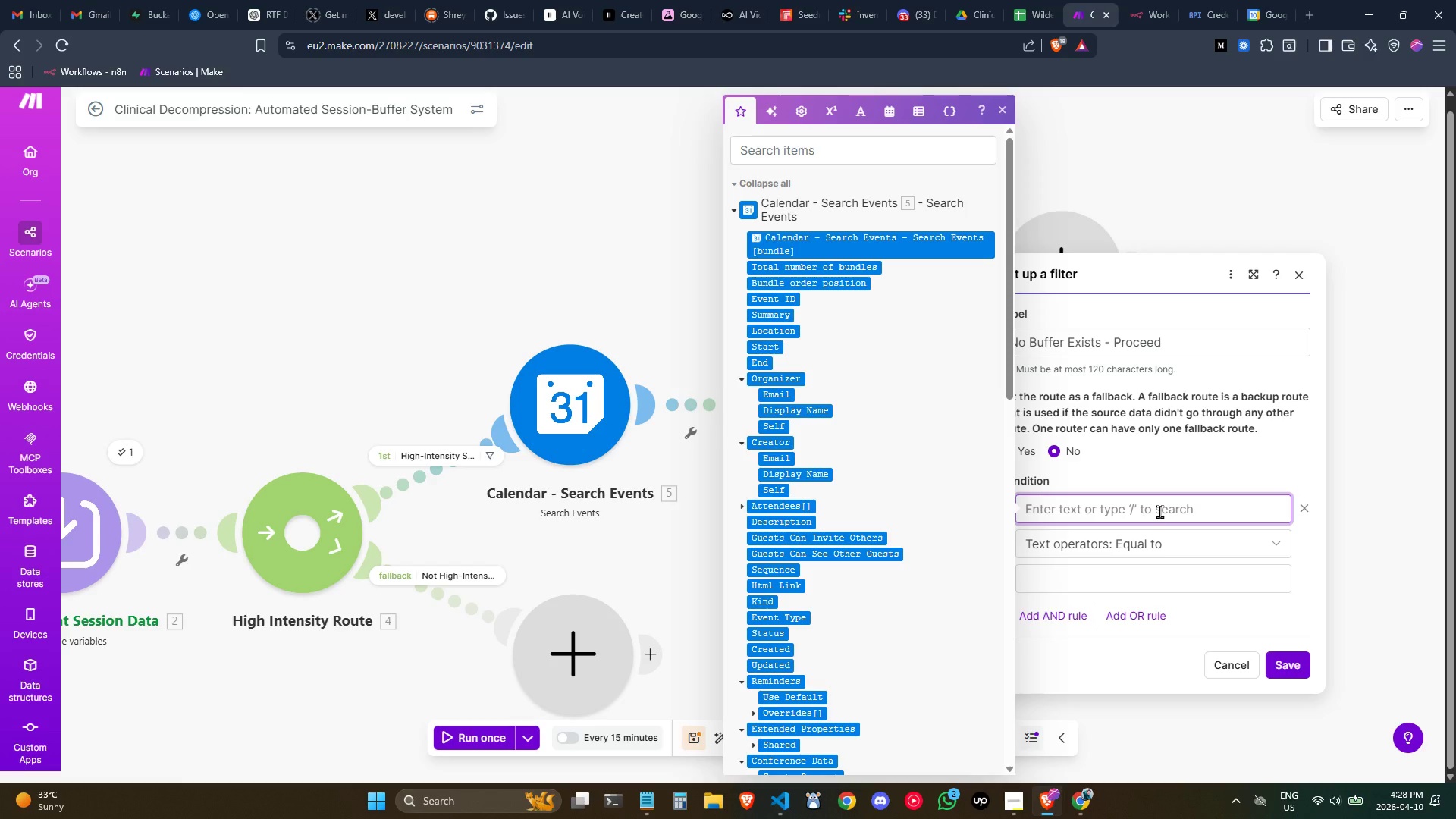 
left_click([1306, 509])
 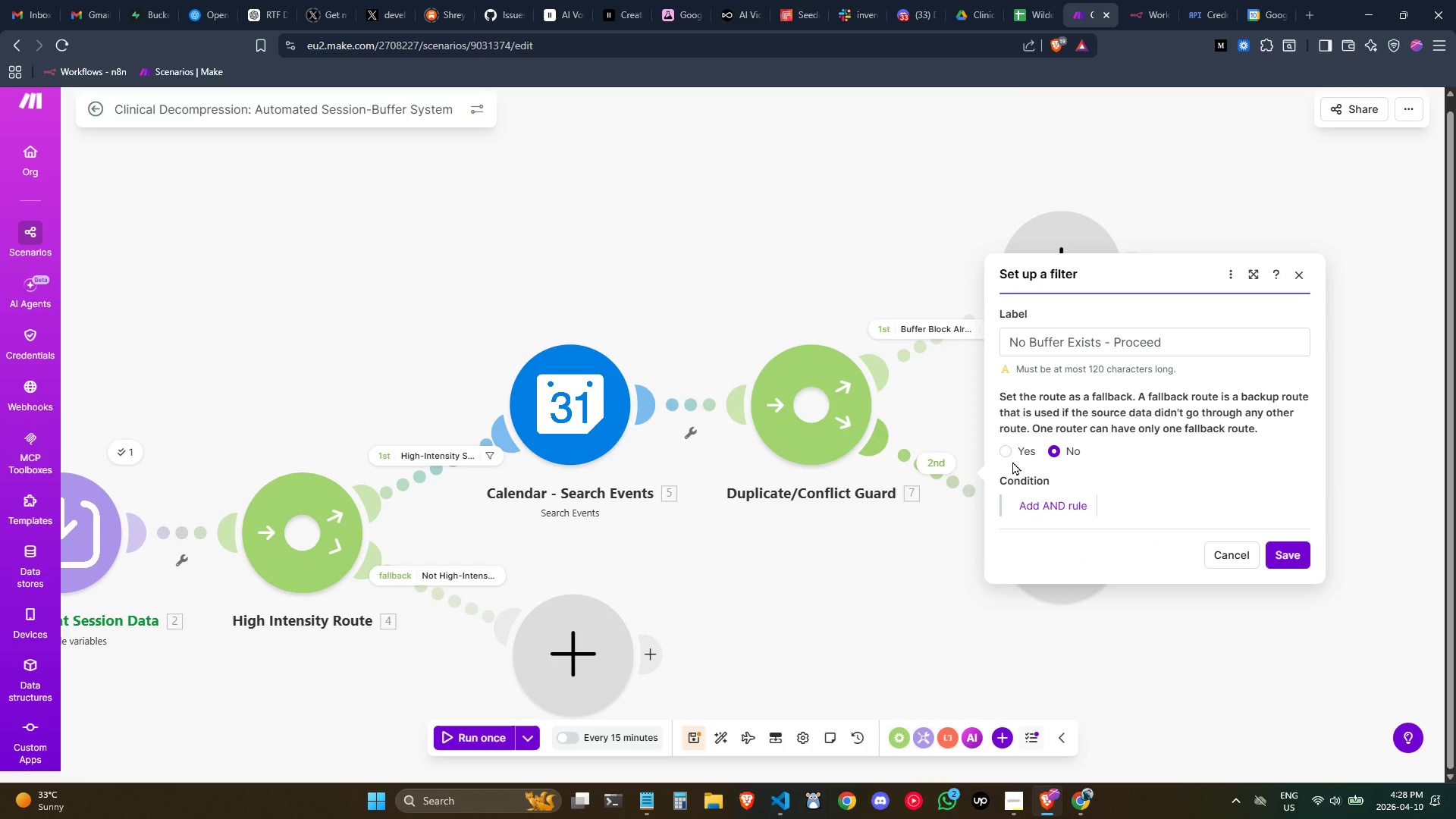 
left_click([1012, 461])
 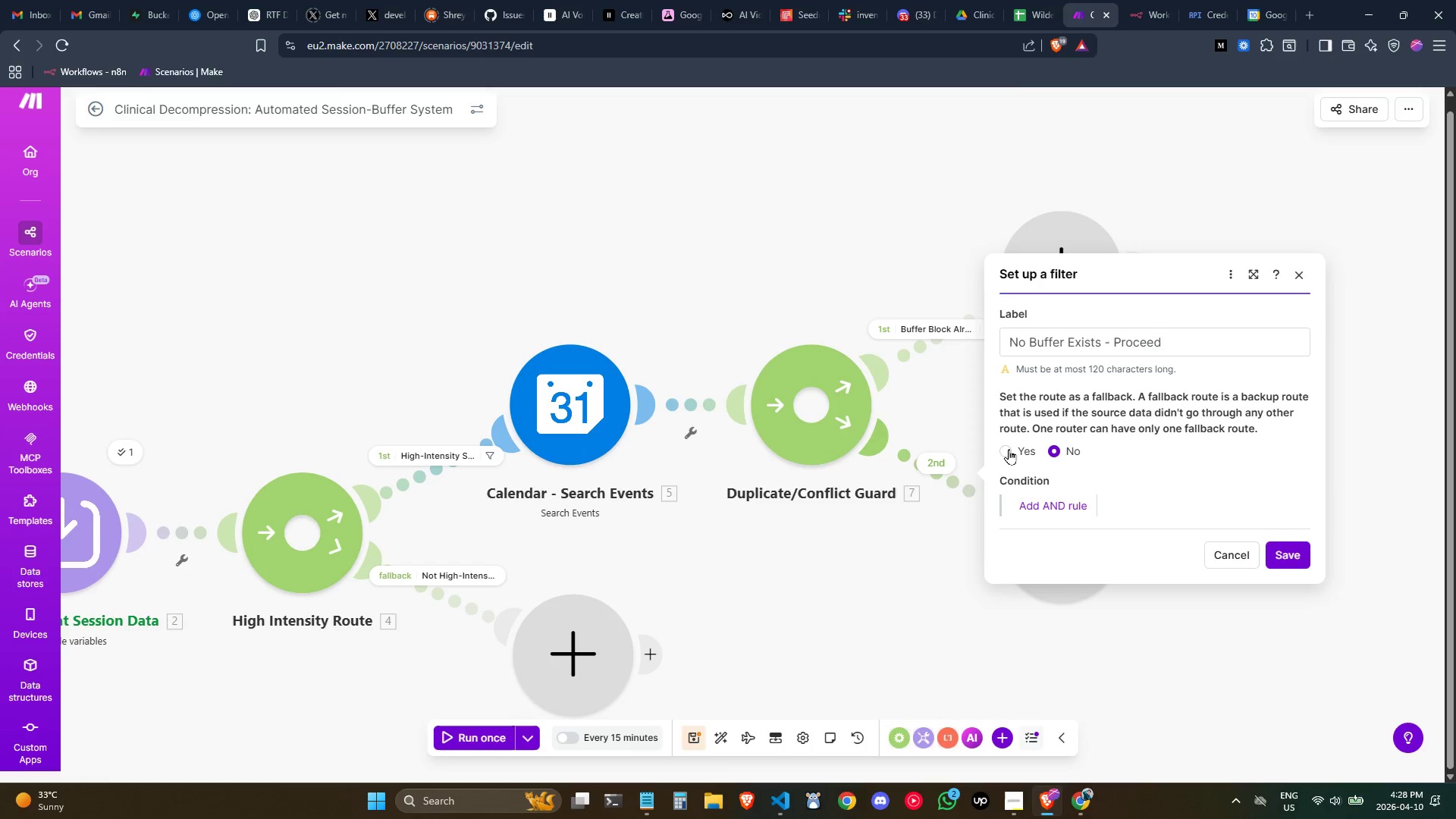 
left_click([1008, 448])
 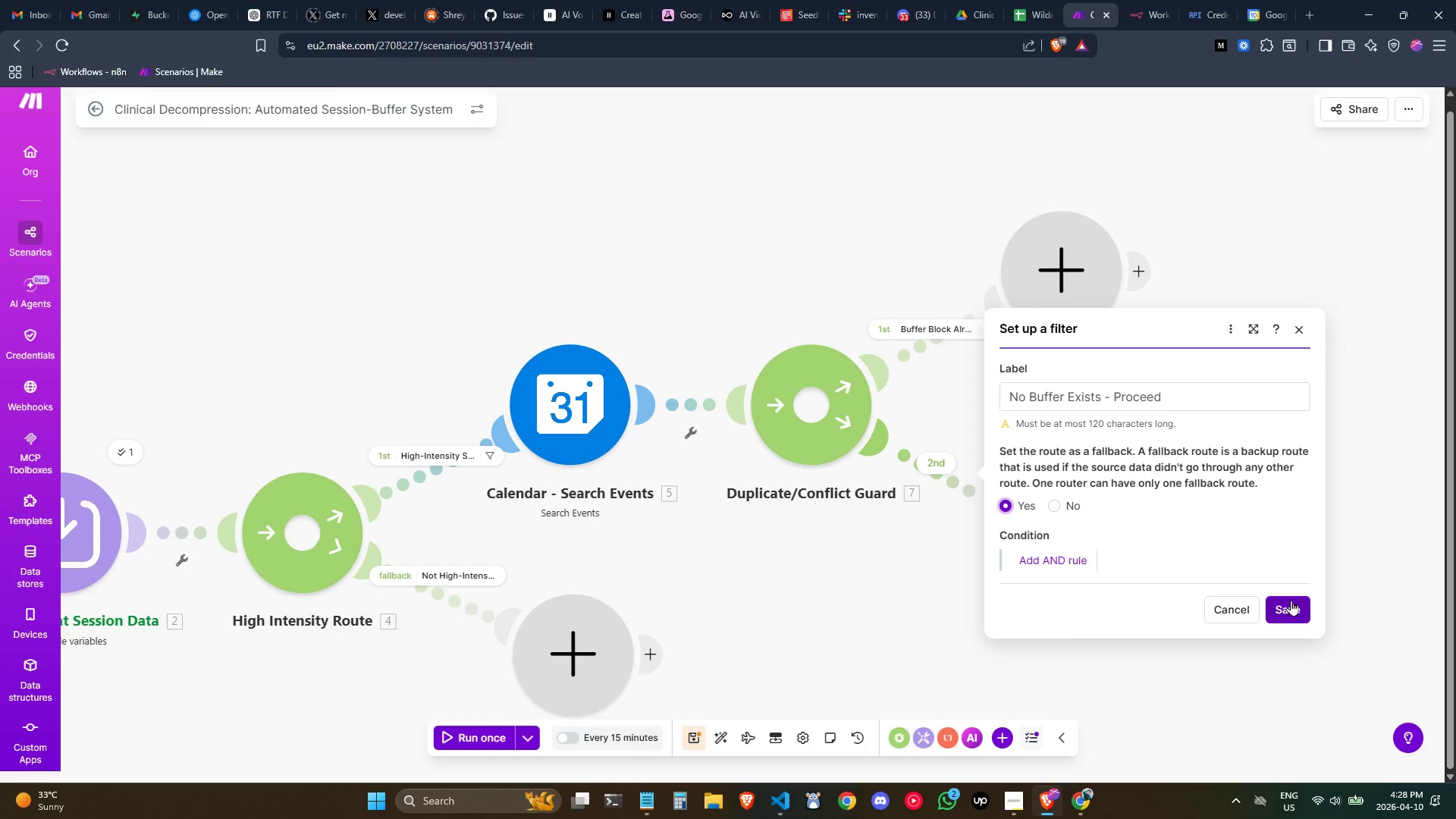 
left_click([1291, 600])
 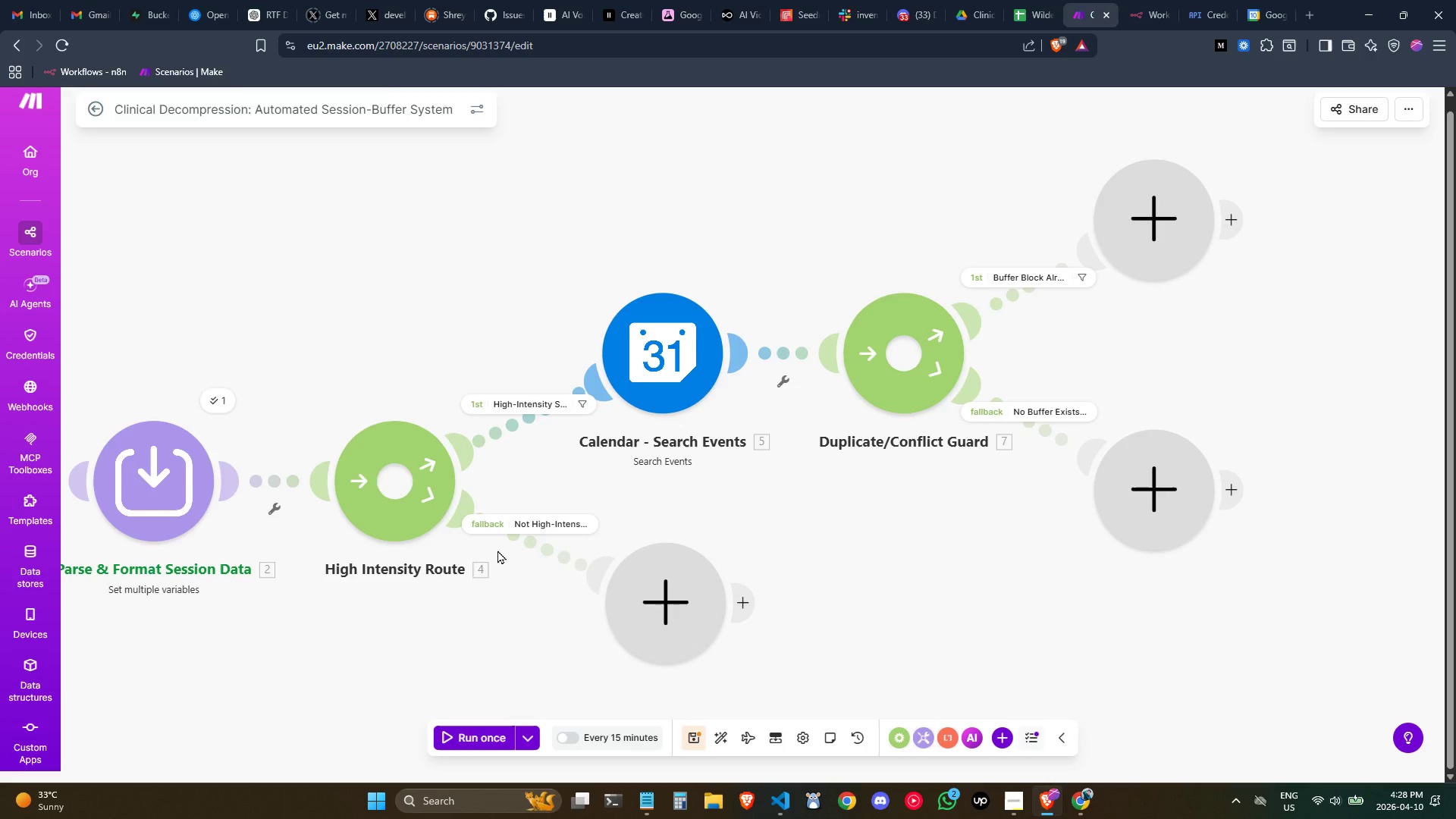 
left_click([530, 529])
 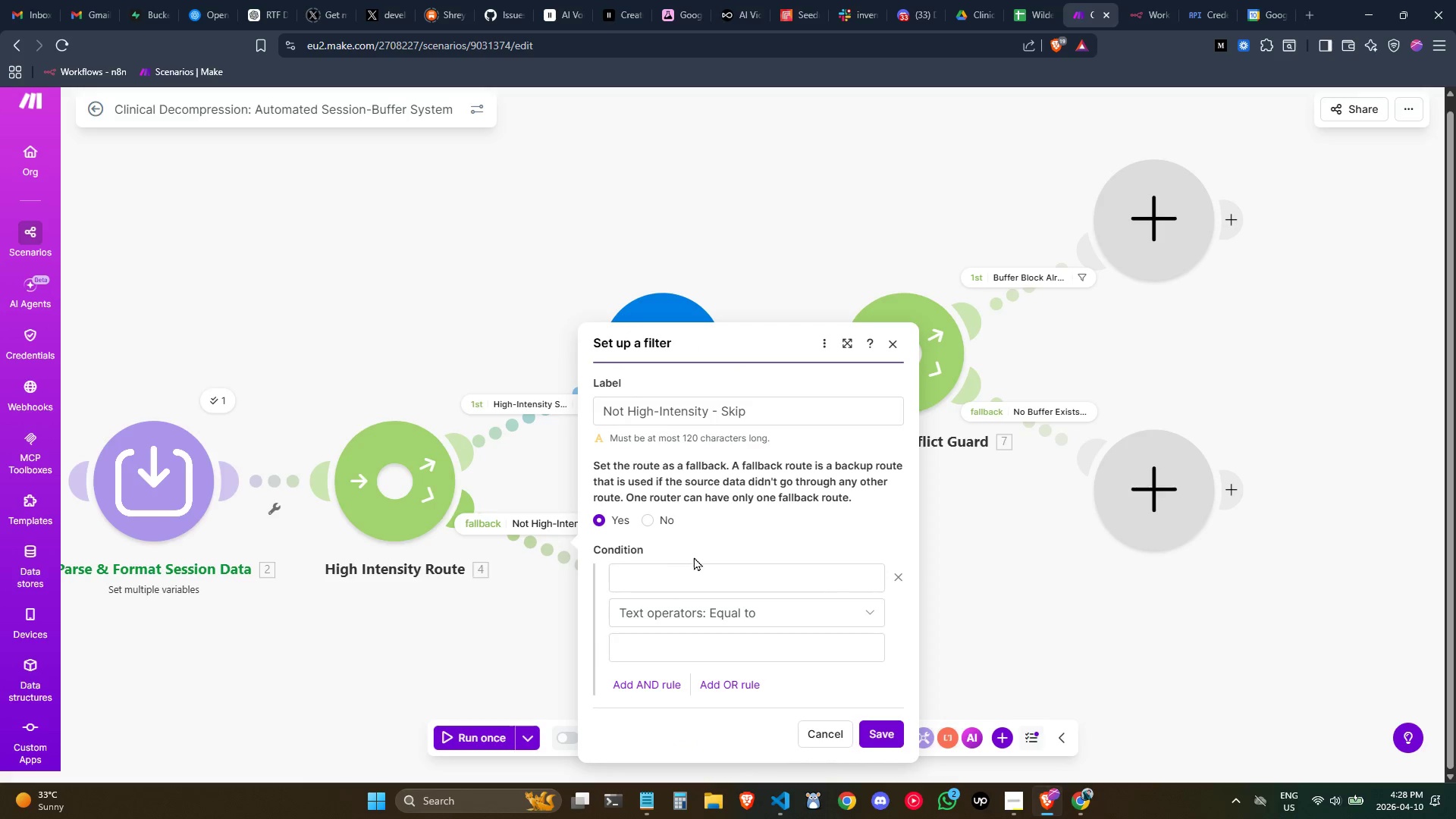 
left_click([892, 585])
 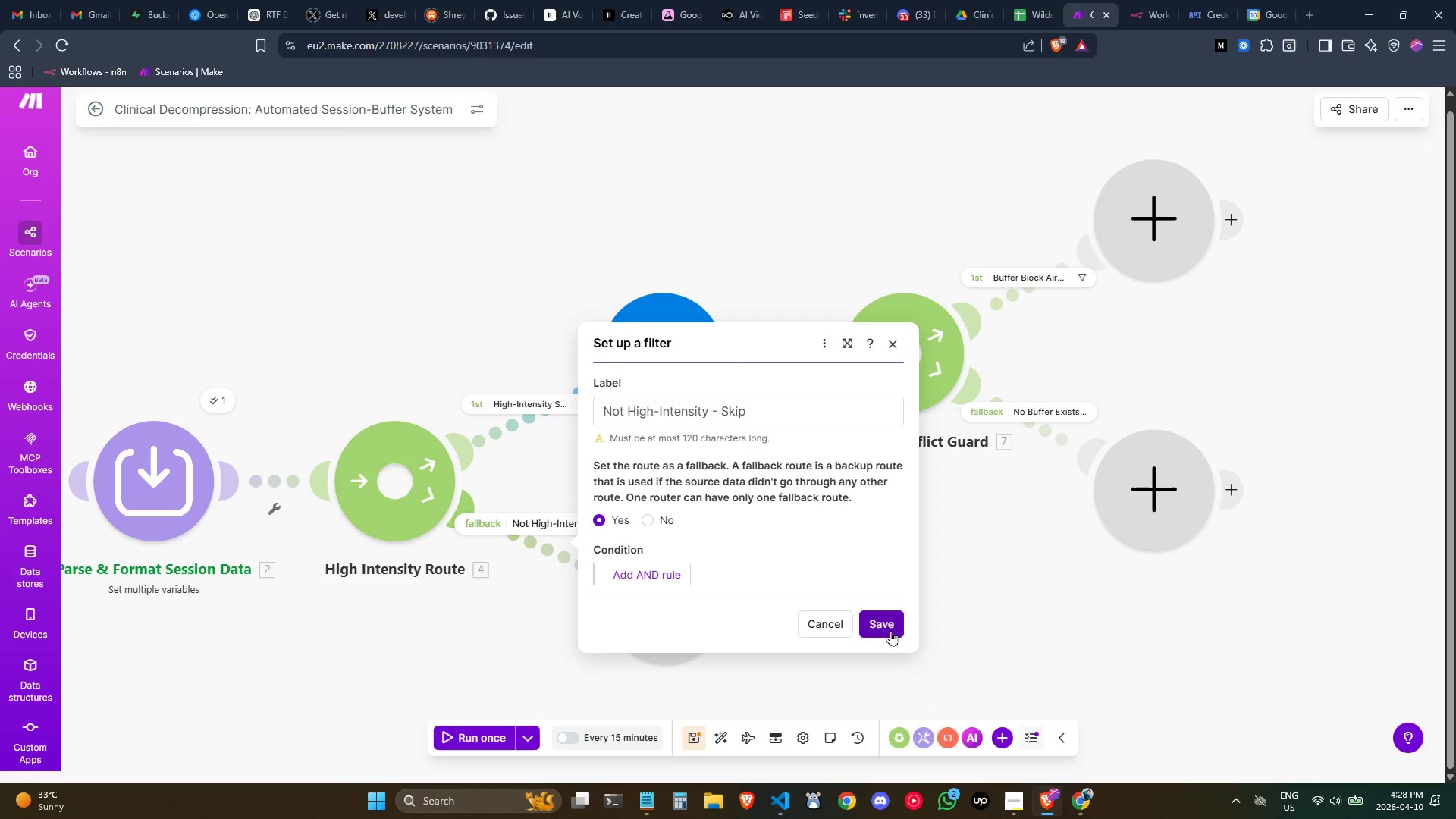 
left_click([883, 622])
 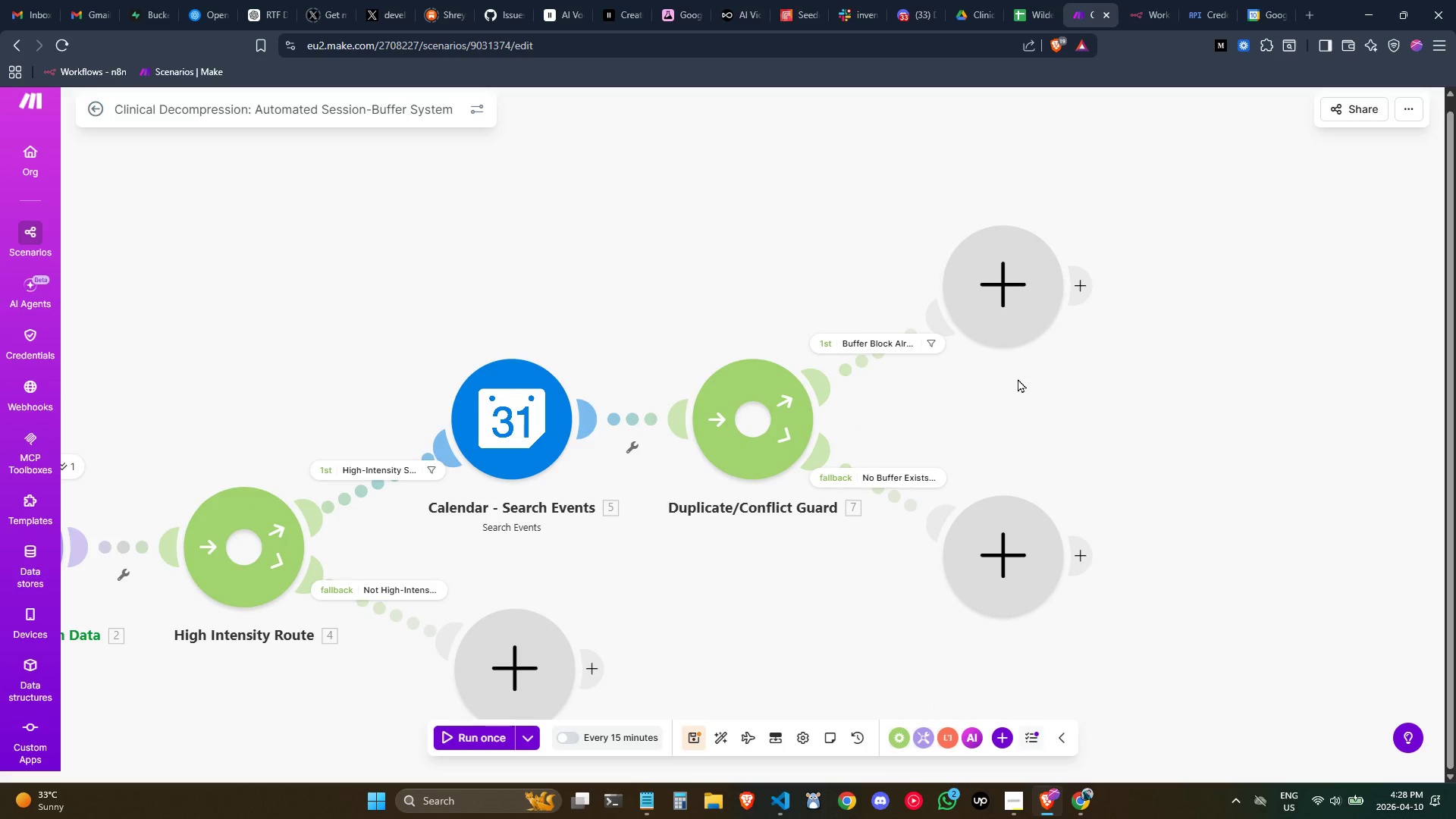 
wait(8.73)
 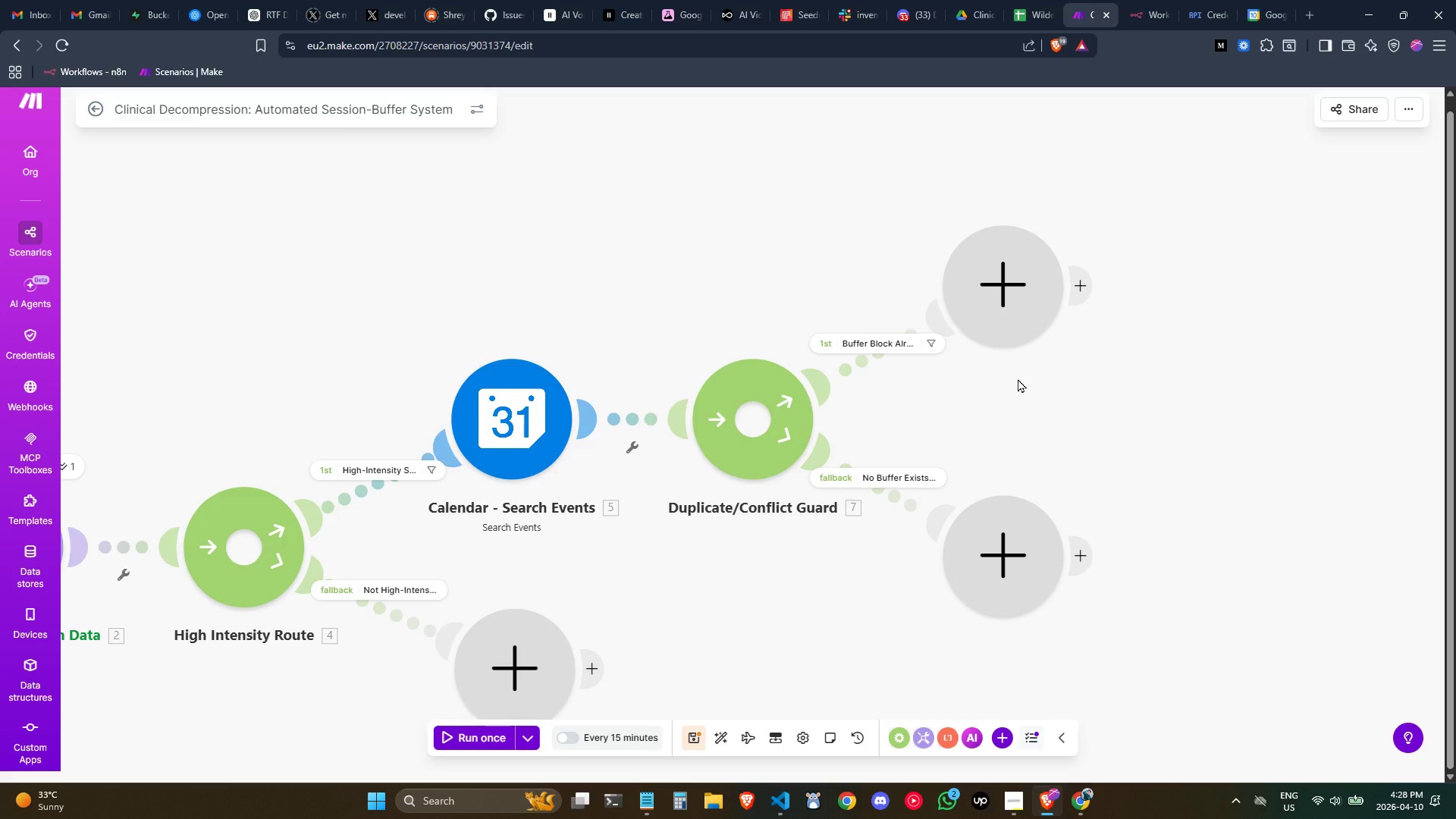 
left_click([825, 327])
 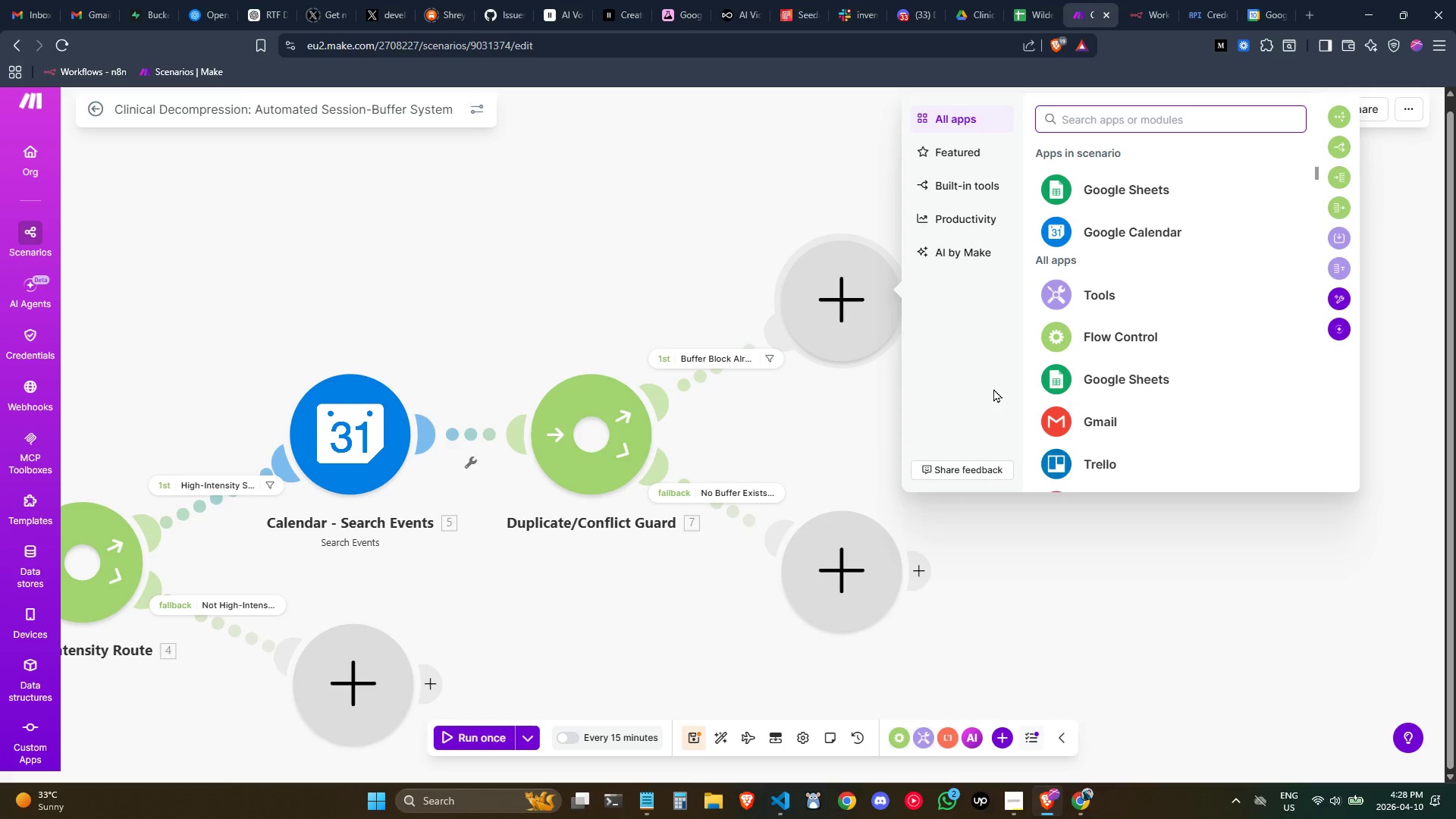 
type(set)
 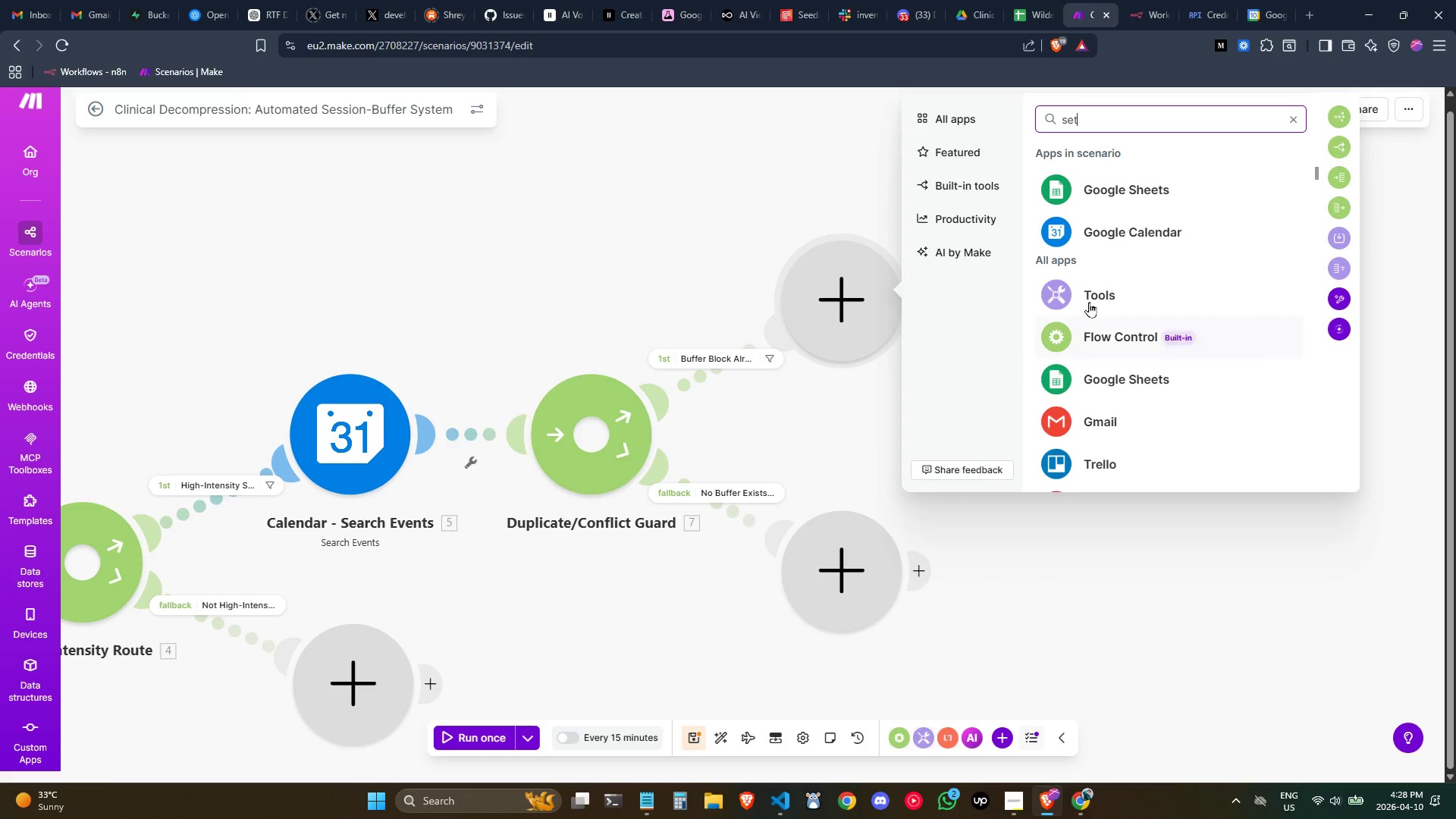 
mouse_move([1112, 253])
 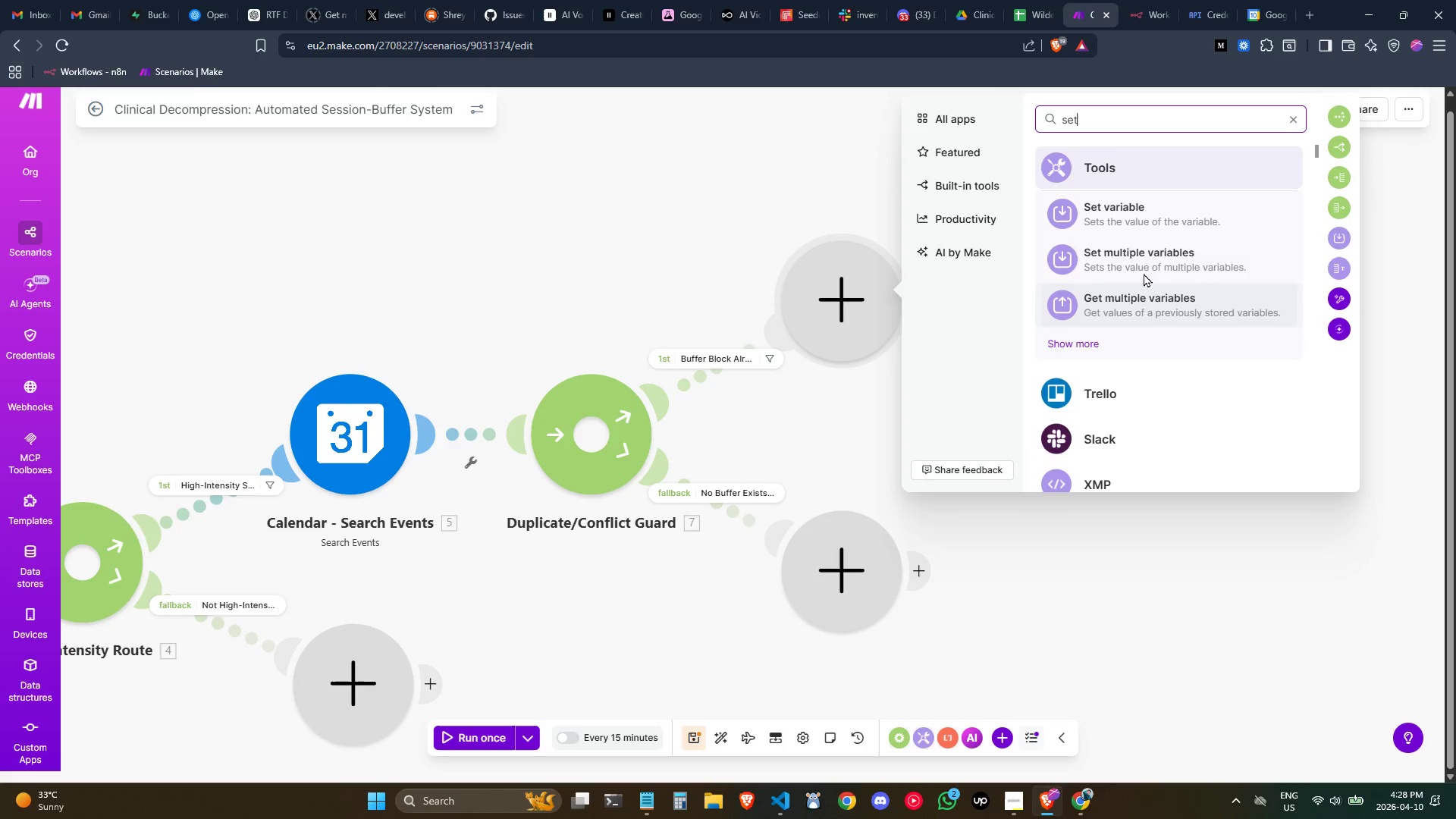 
left_click([1136, 260])
 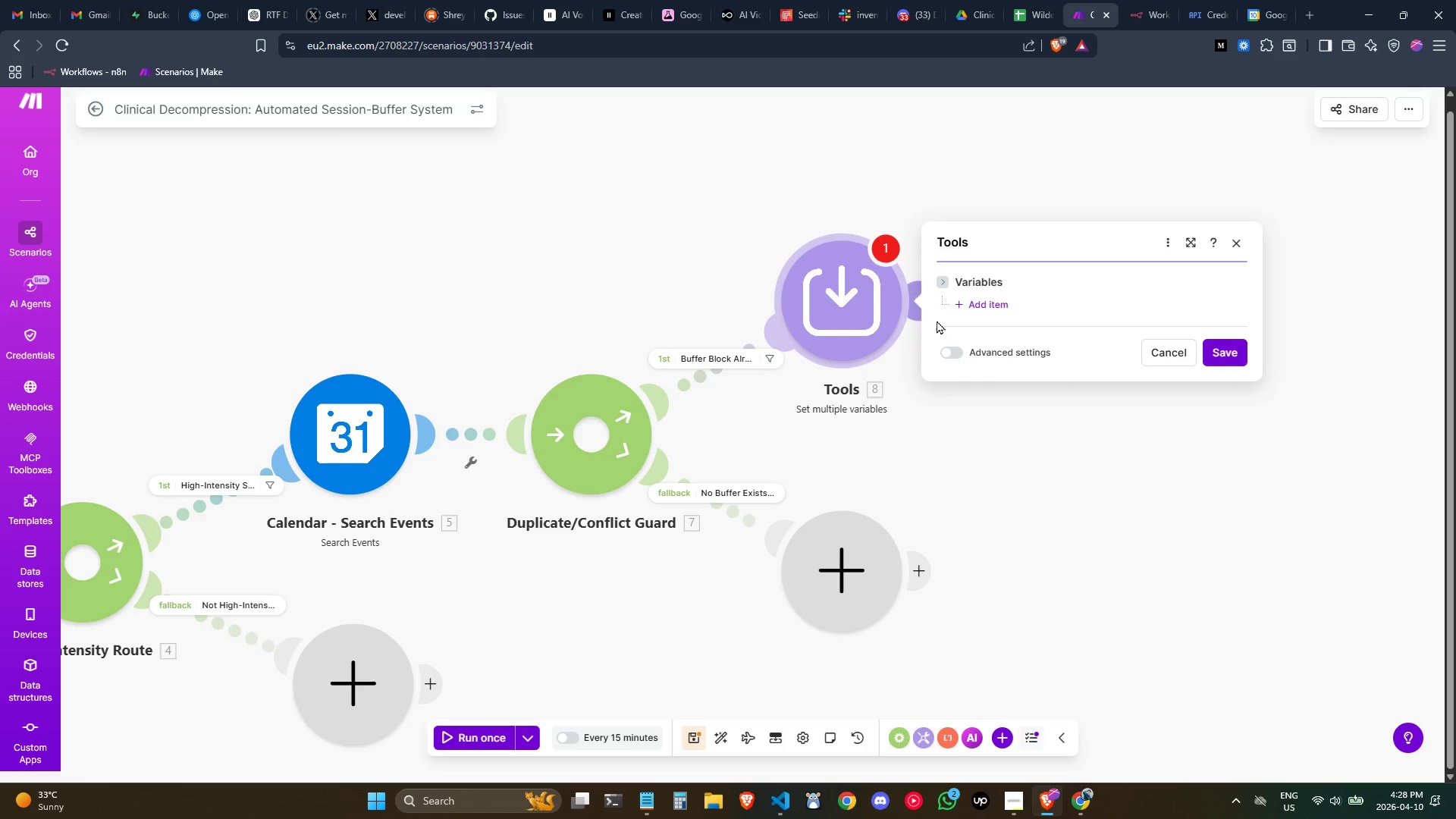 
wait(6.19)
 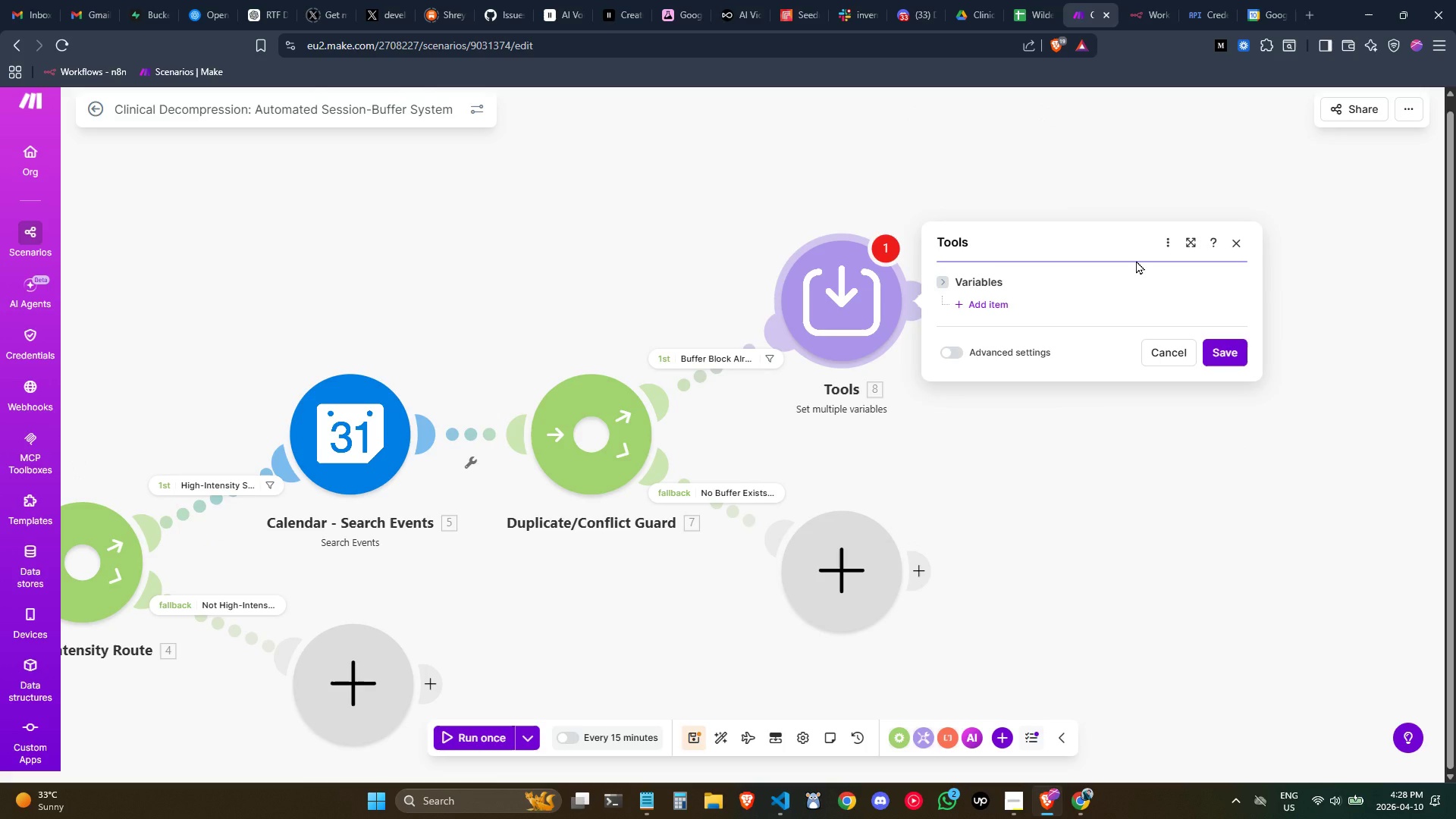 
left_click([987, 311])
 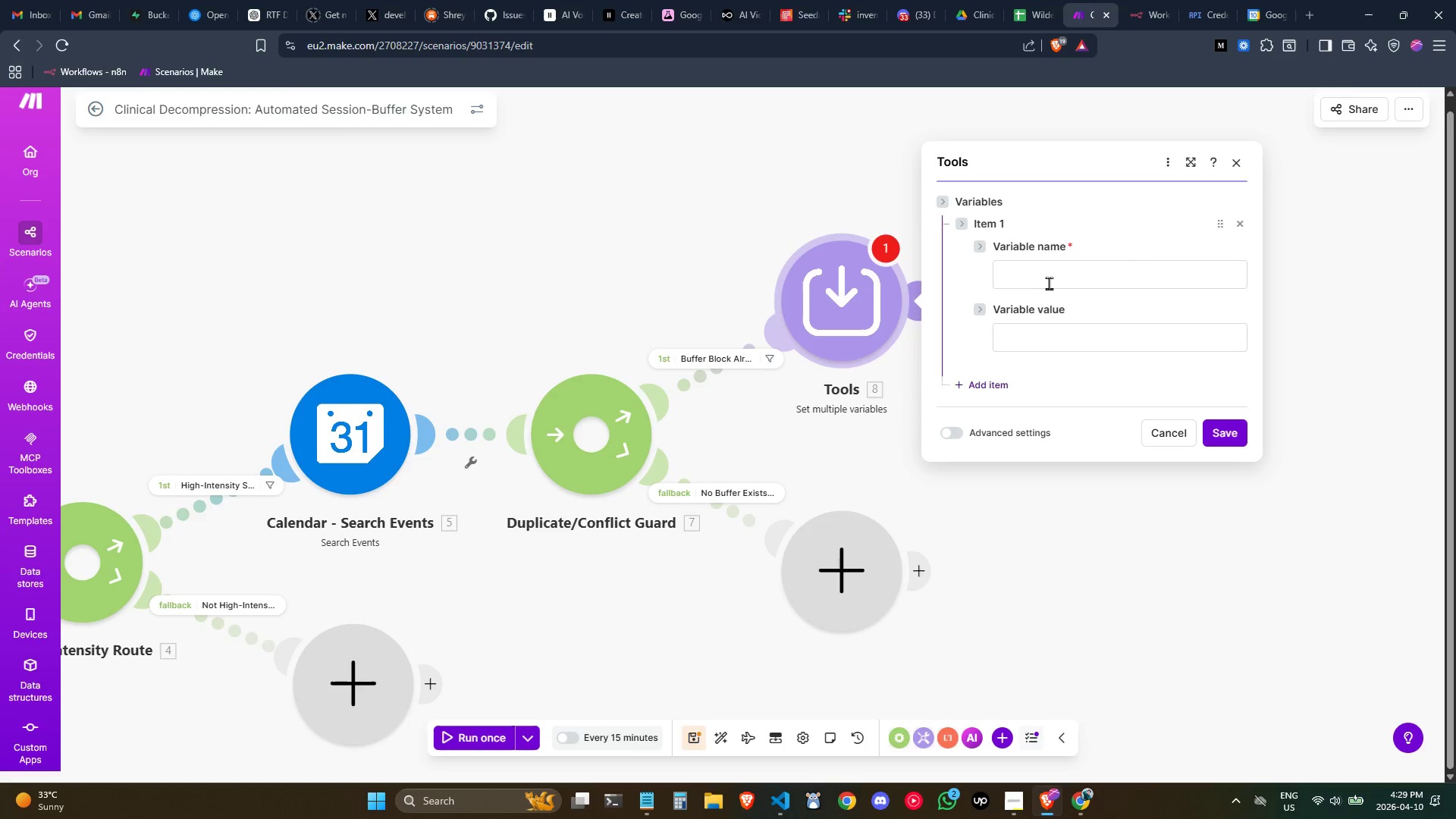 
left_click([1050, 278])
 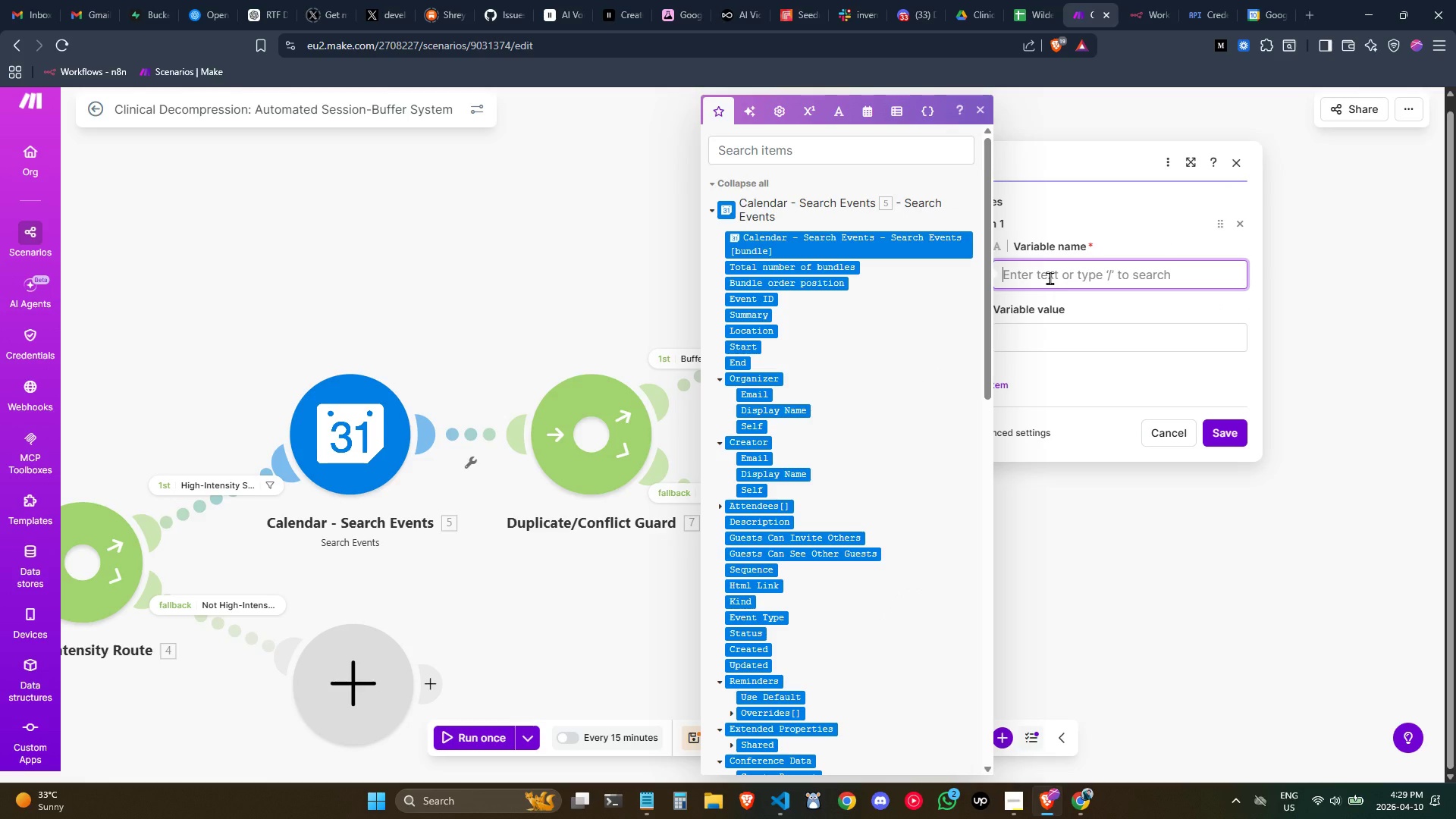 
wait(8.42)
 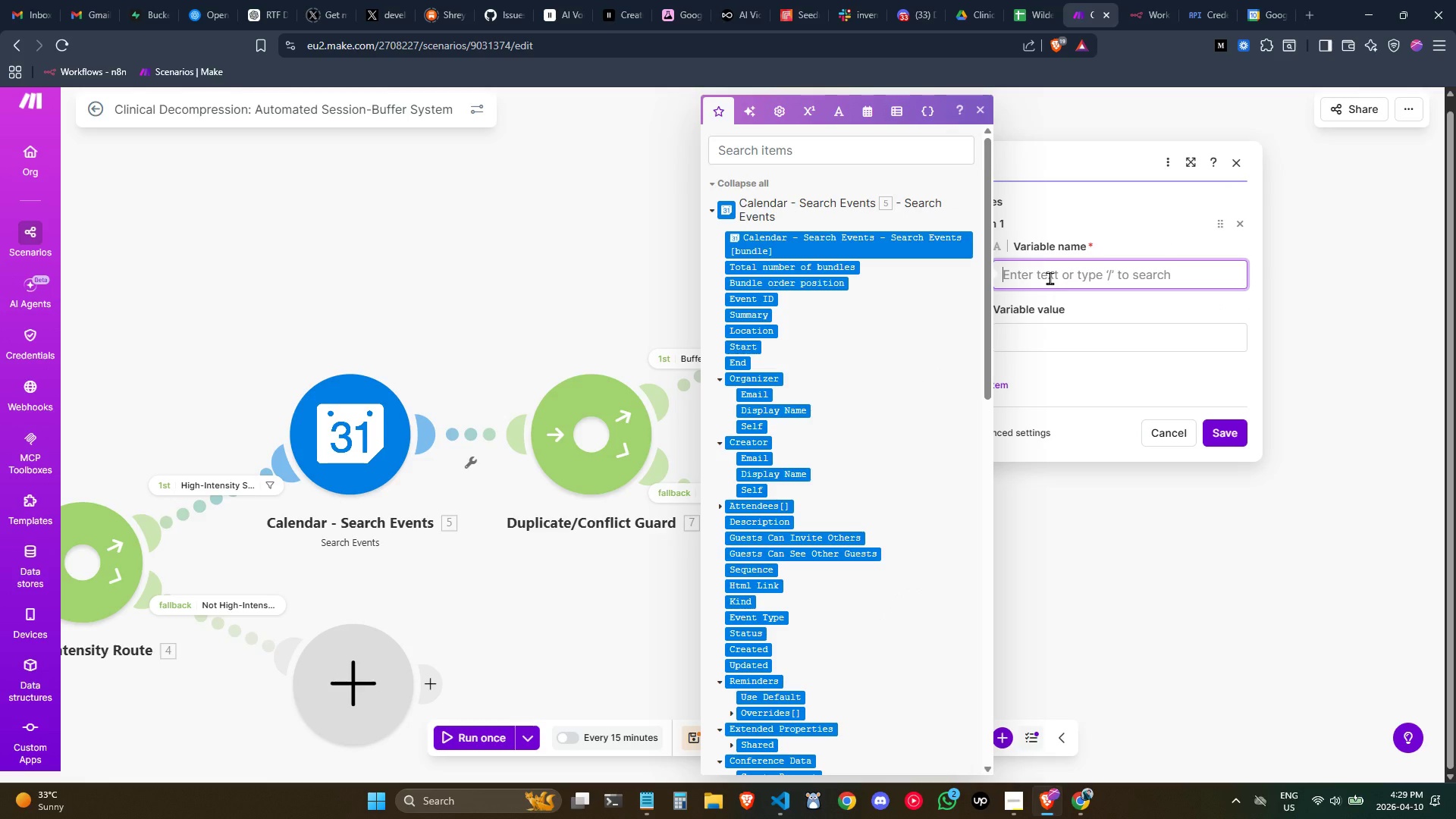 
left_click([622, 604])
 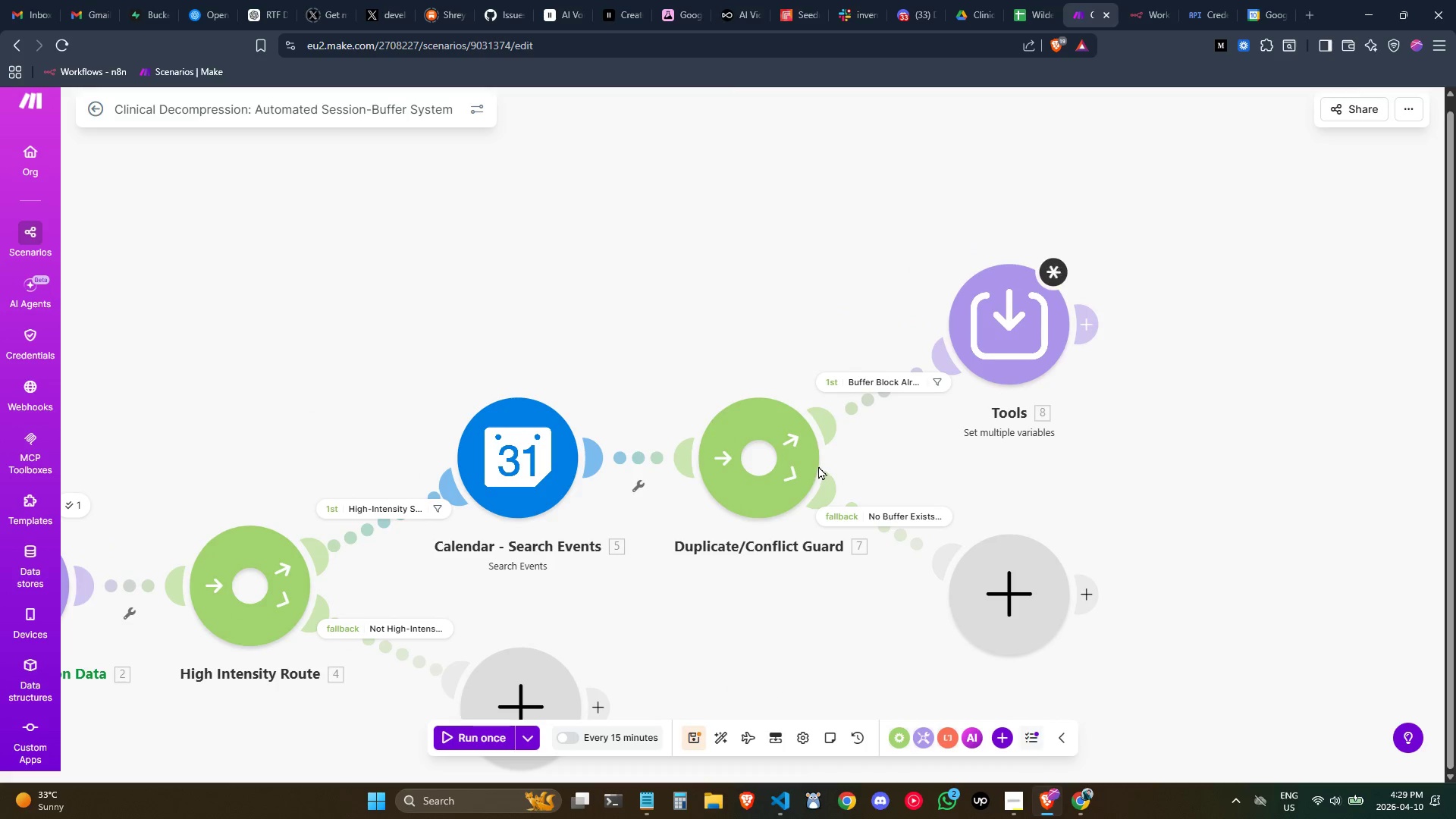 
wait(11.45)
 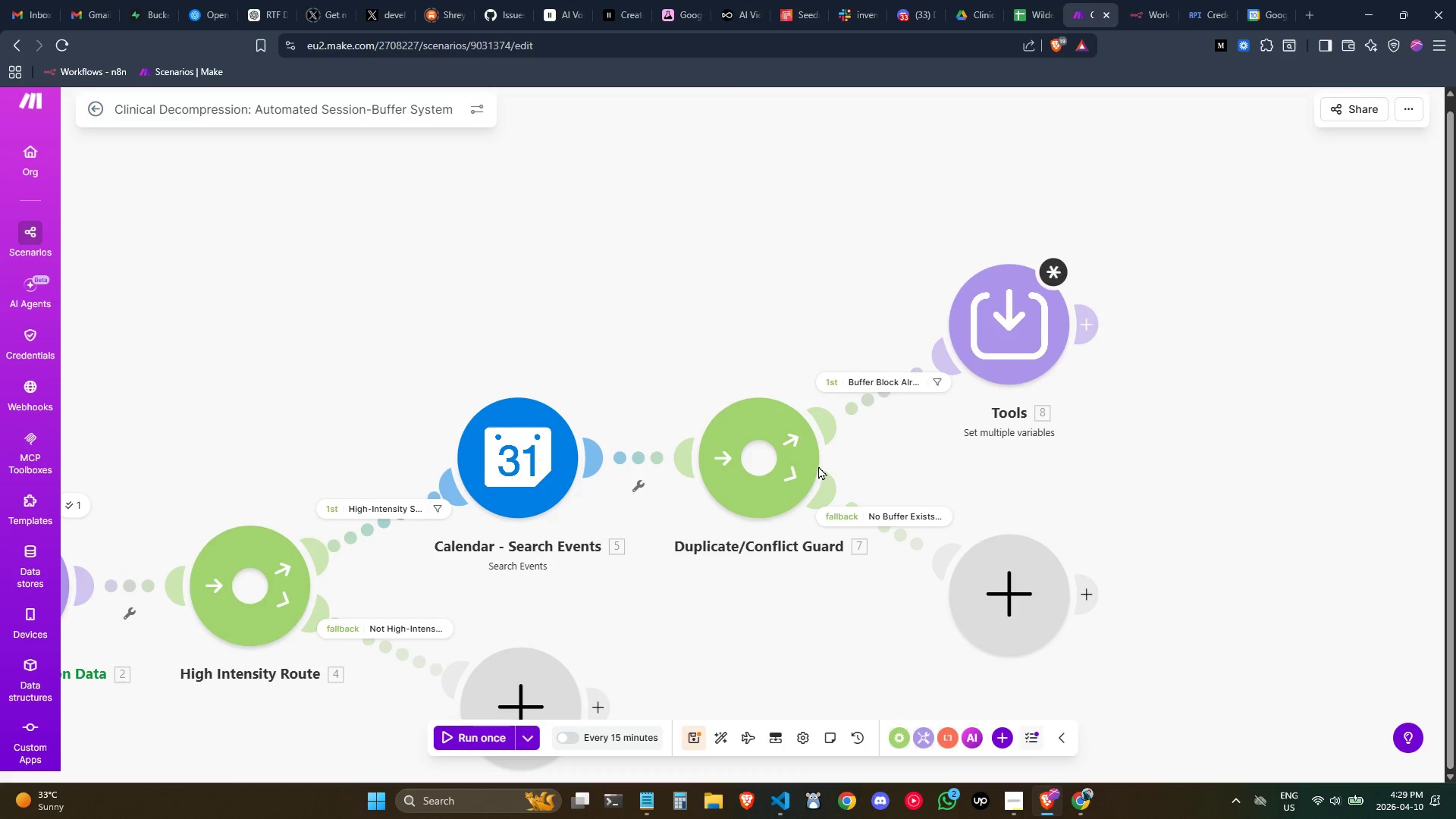 
right_click([977, 346])
 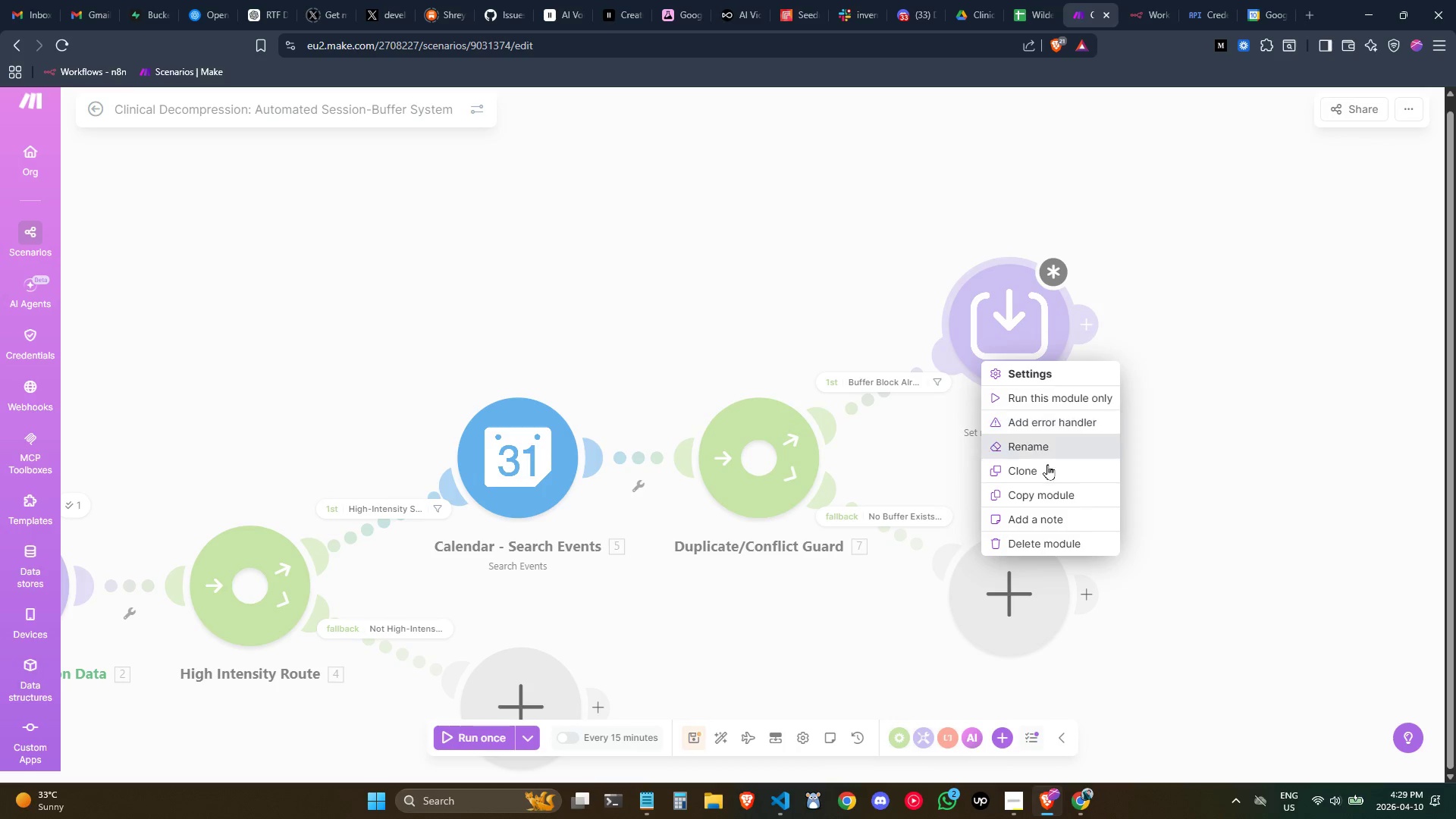 
left_click([1260, 372])
 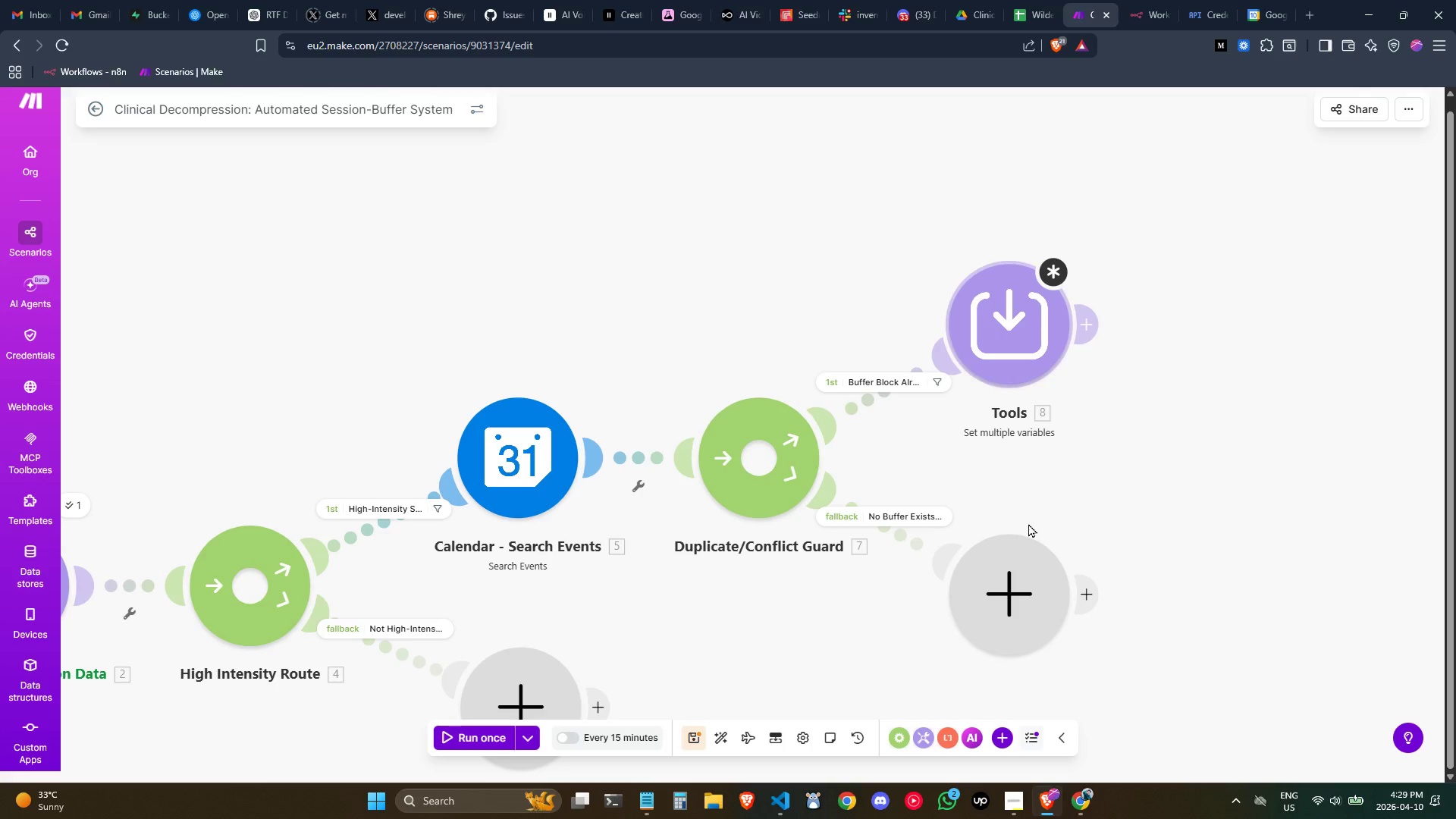 
left_click([1028, 573])
 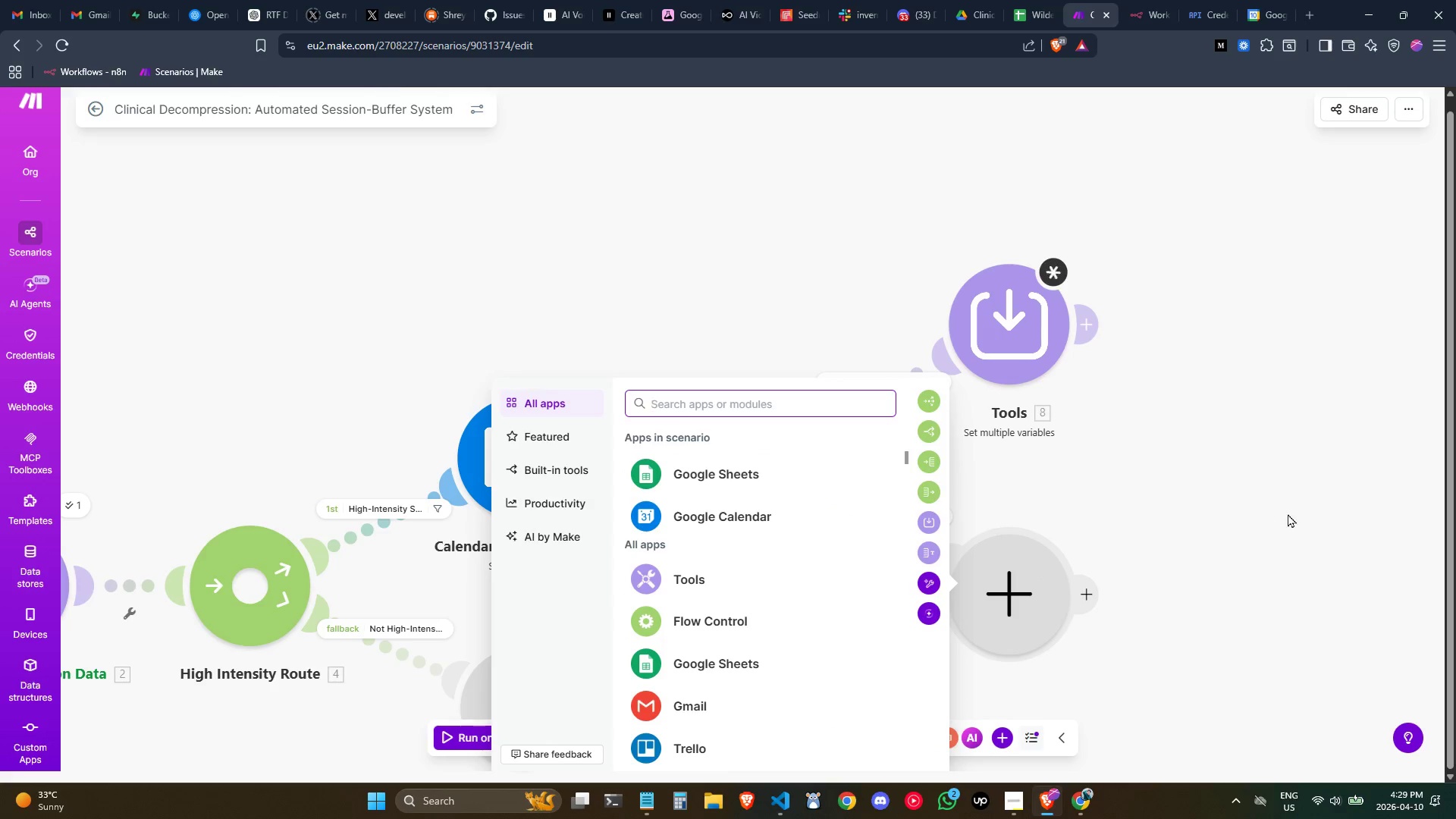 
left_click([916, 515])
 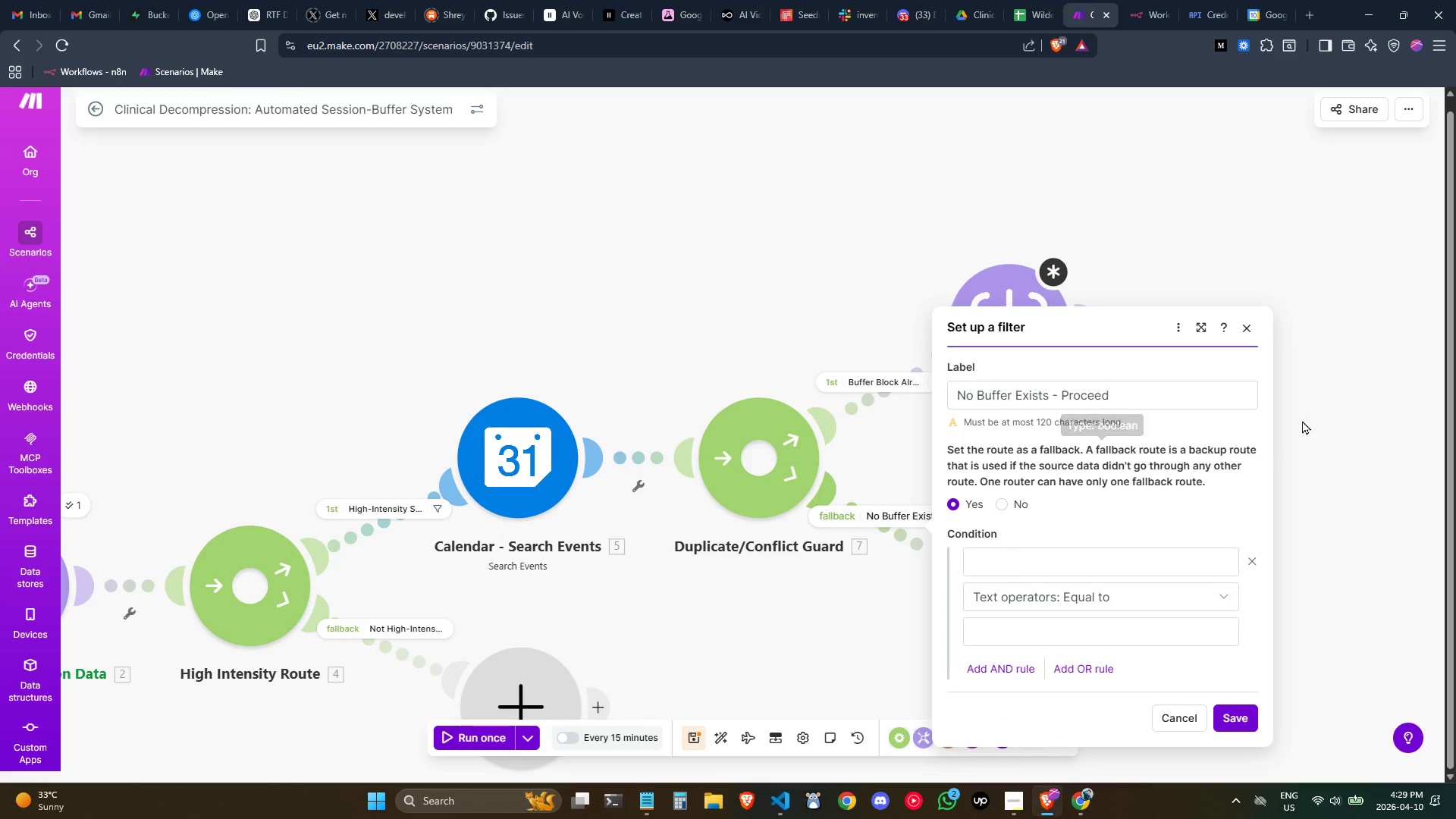 
left_click([1323, 411])
 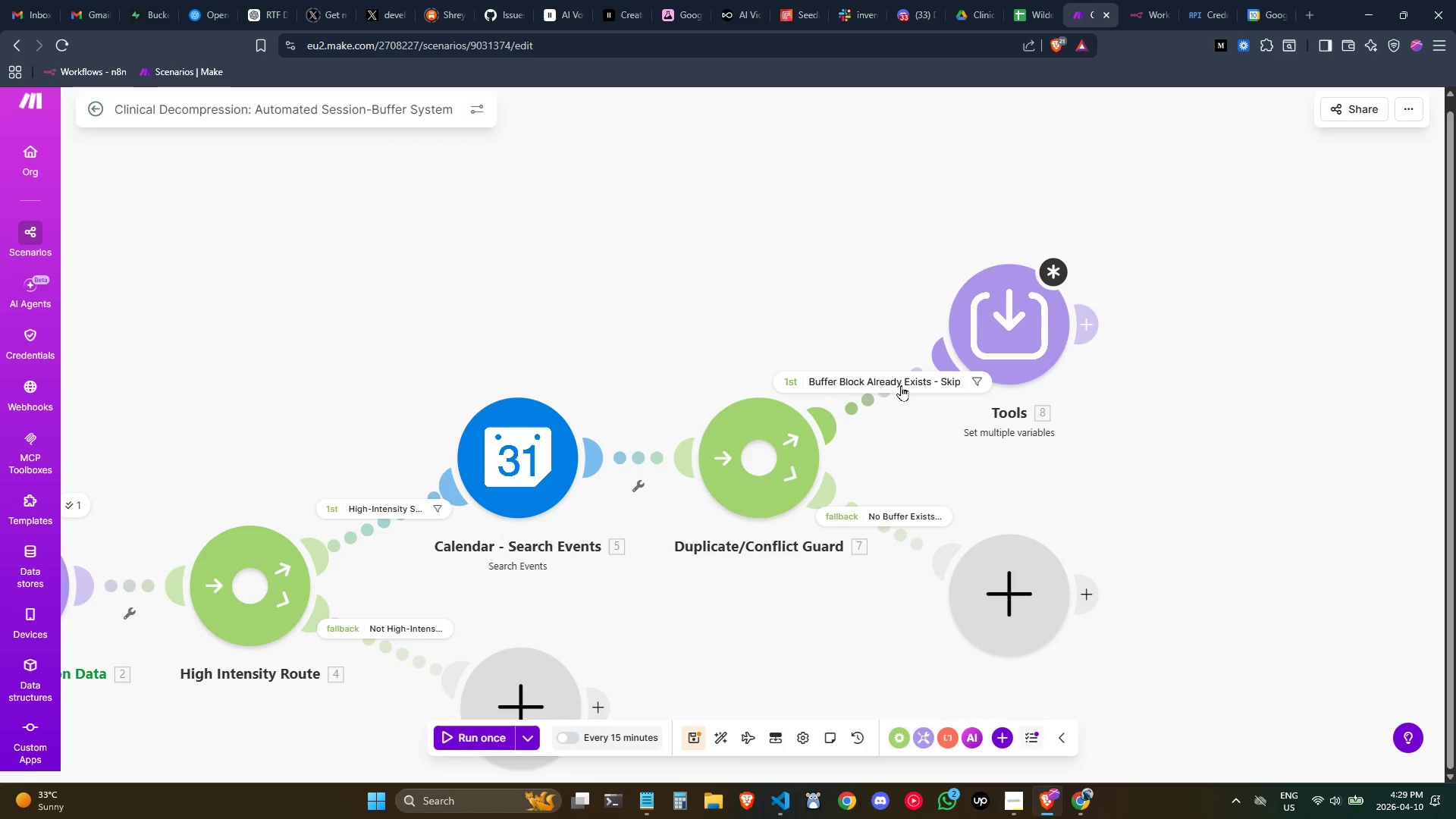 
left_click([900, 385])
 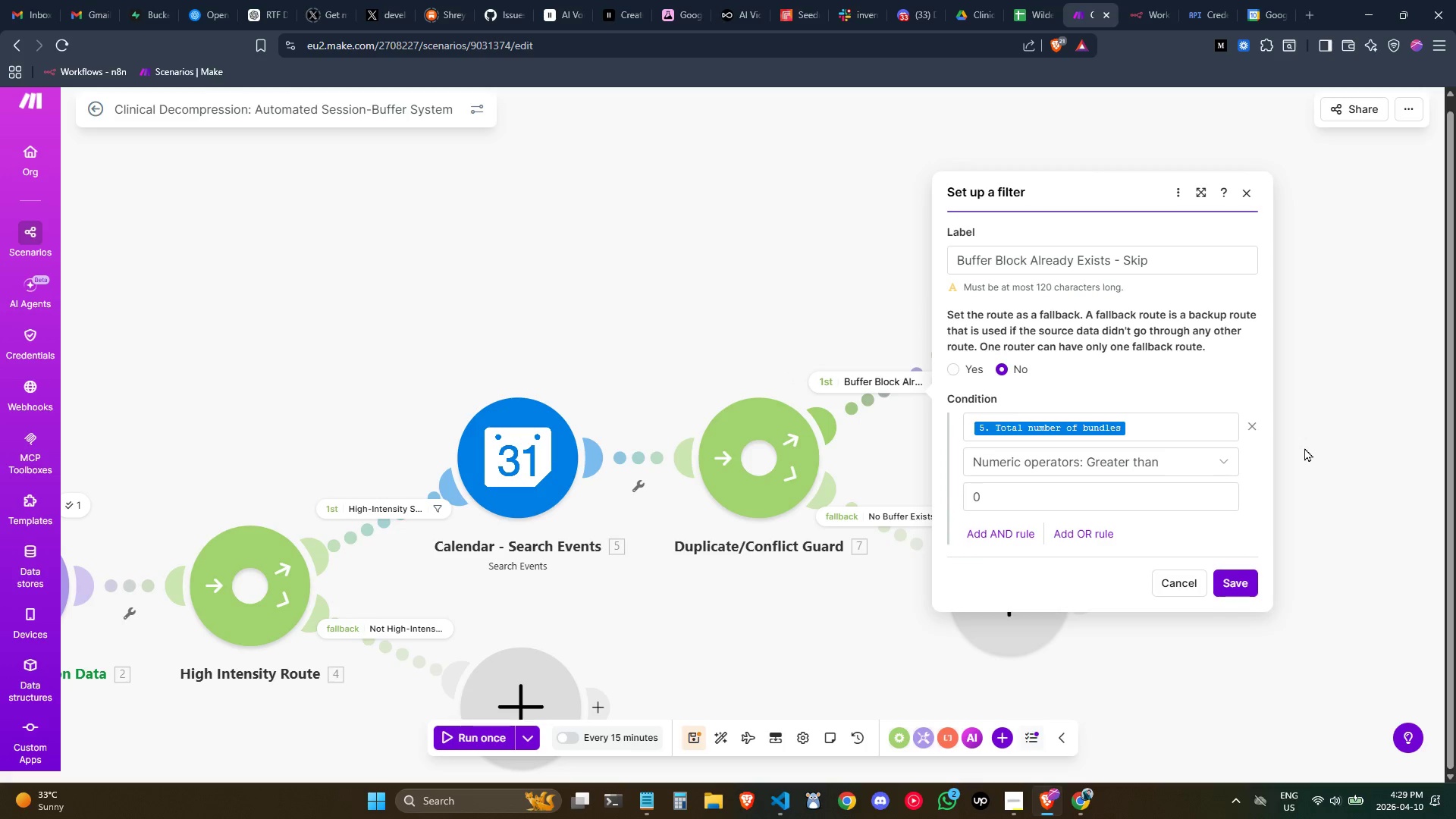 
left_click([1354, 459])
 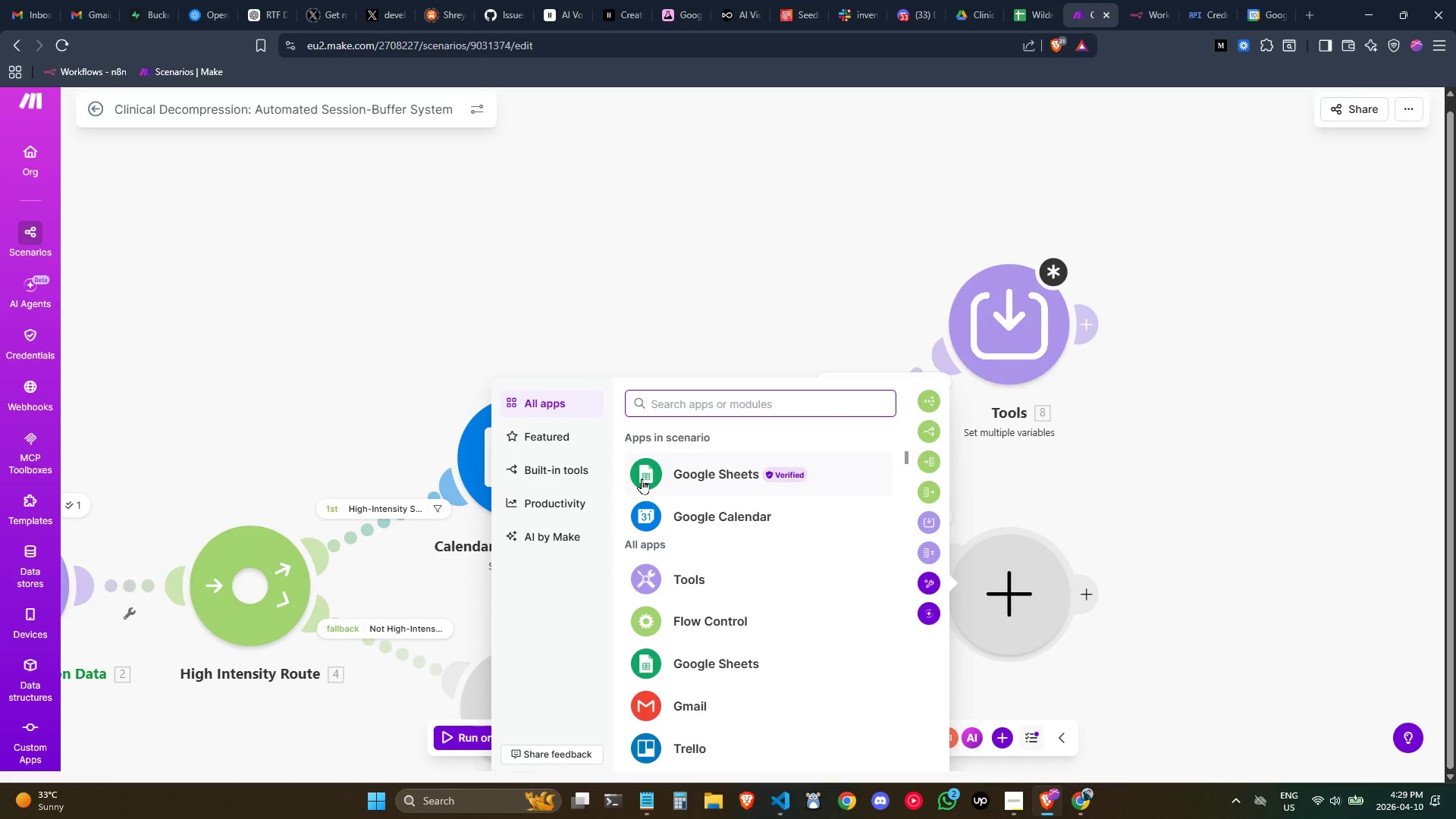 
wait(5.16)
 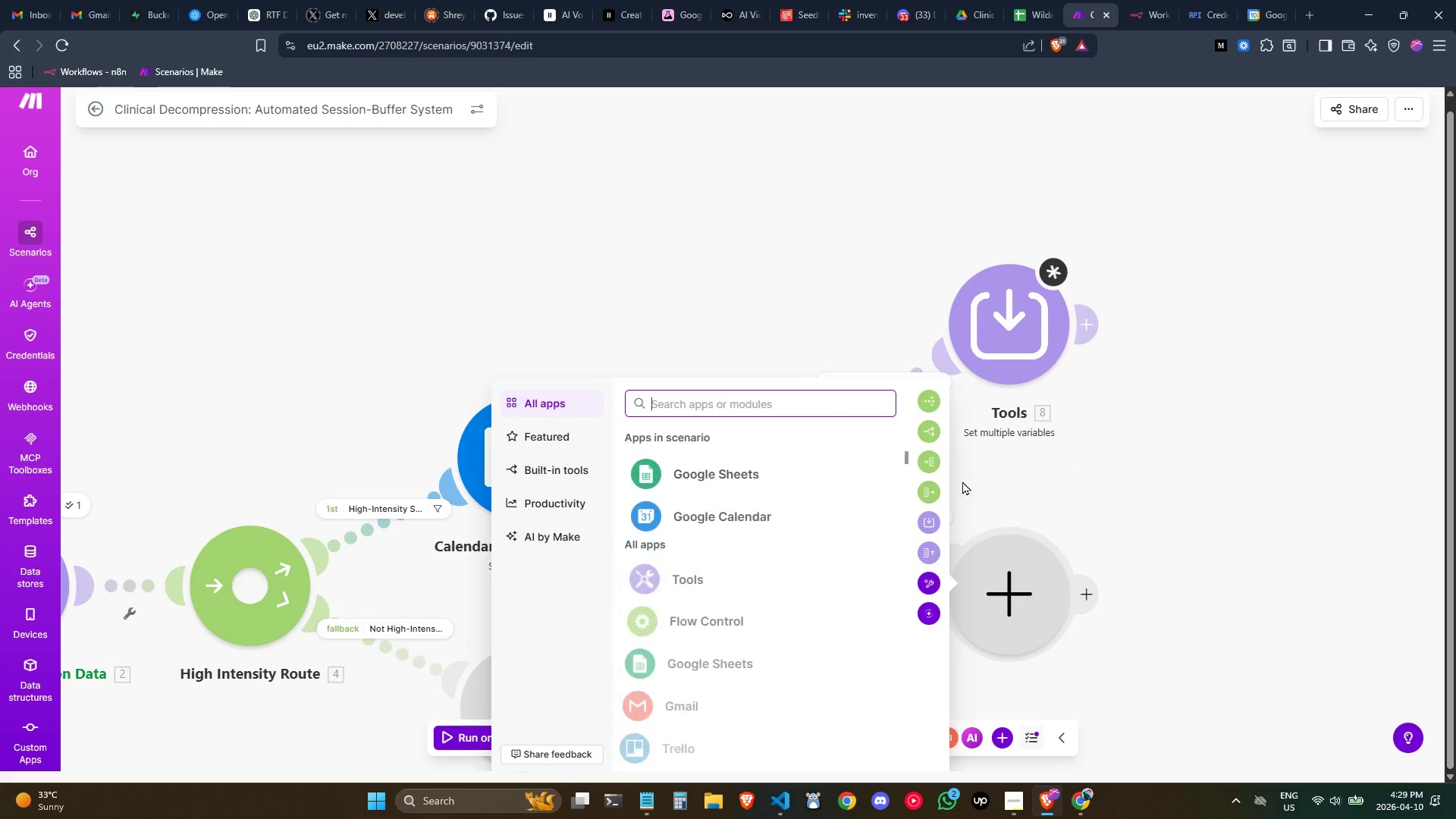 
type(ser)
key(Backspace)
type(t)
 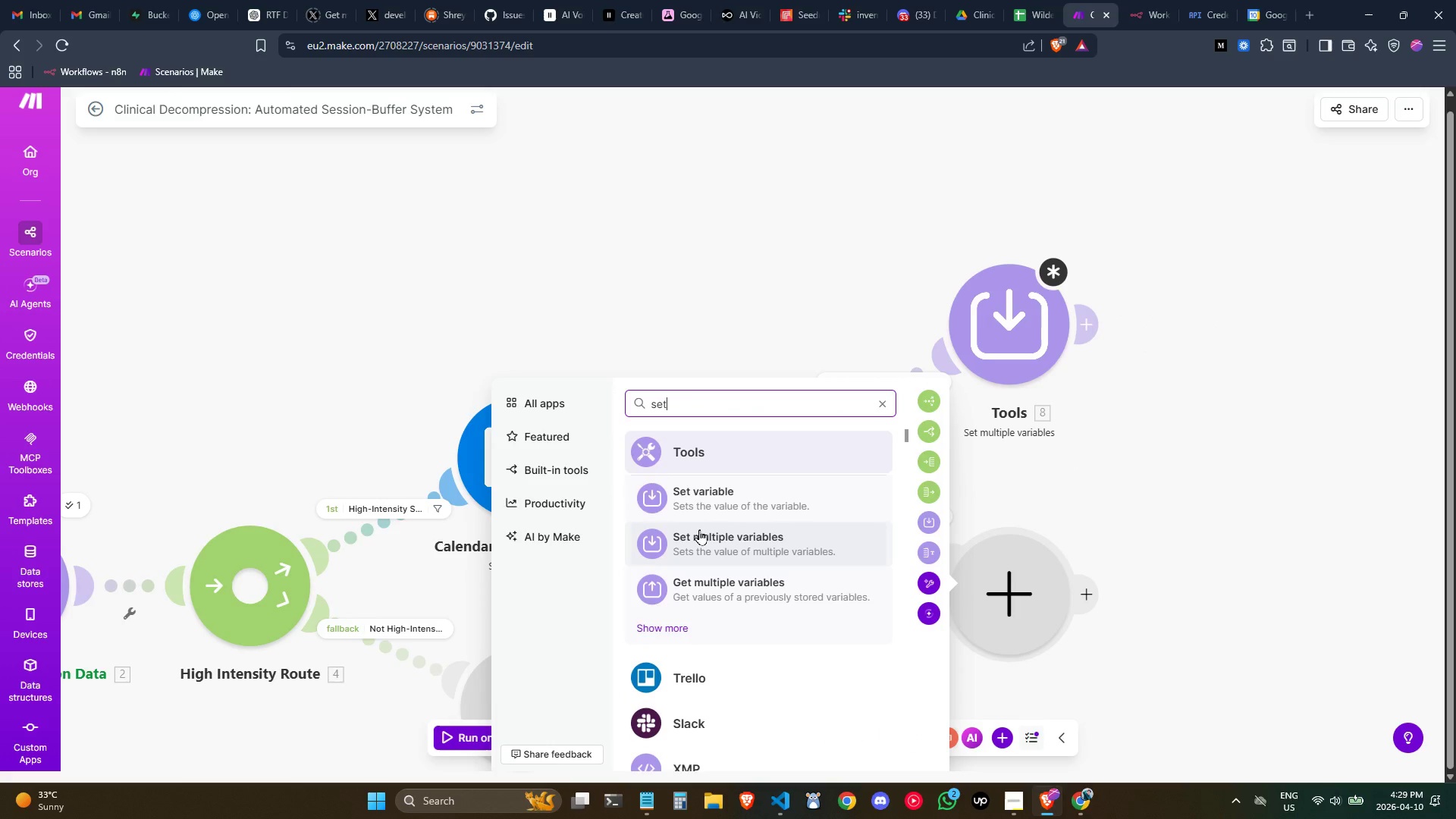 
left_click([701, 530])
 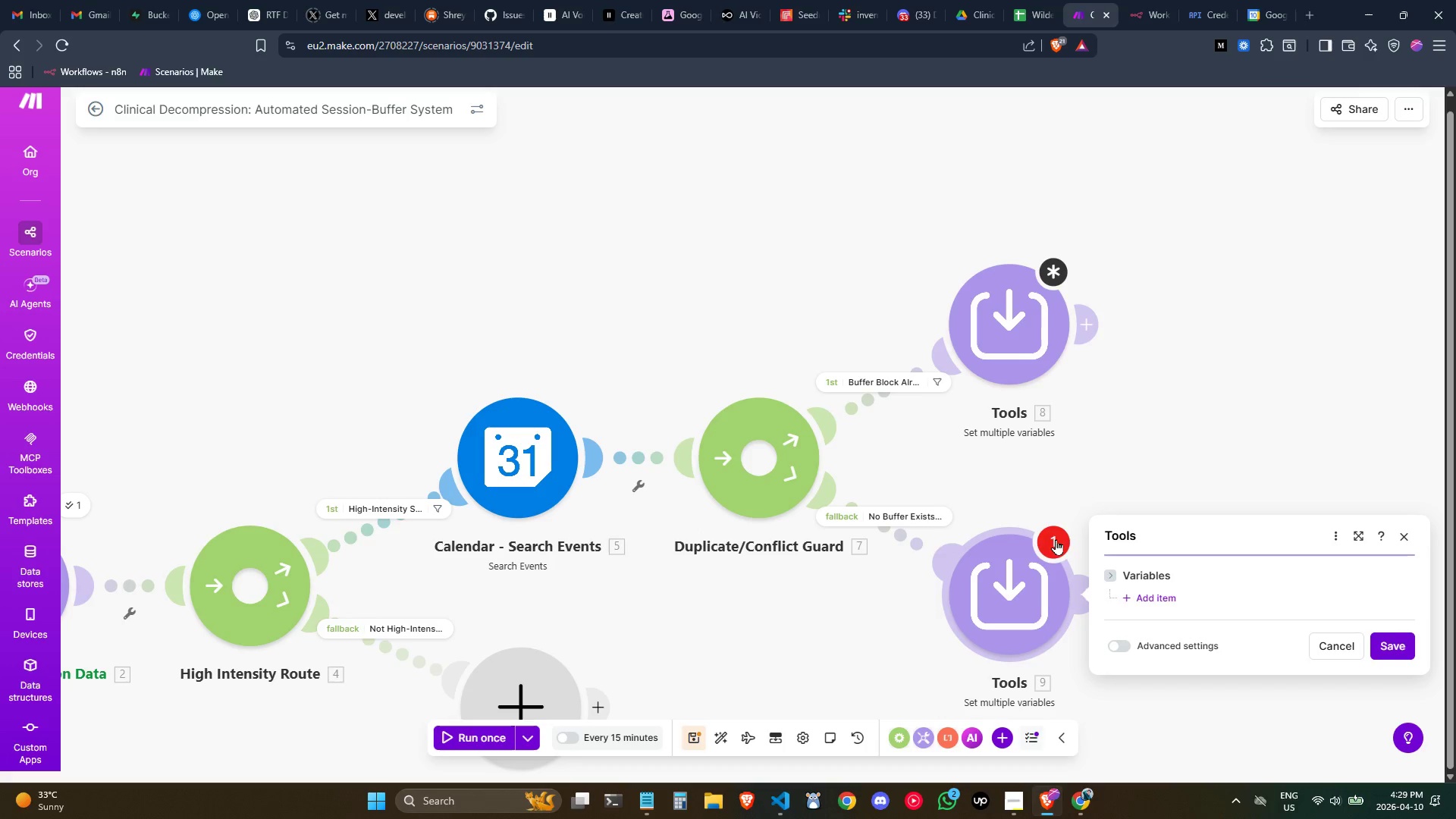 
left_click([1086, 406])
 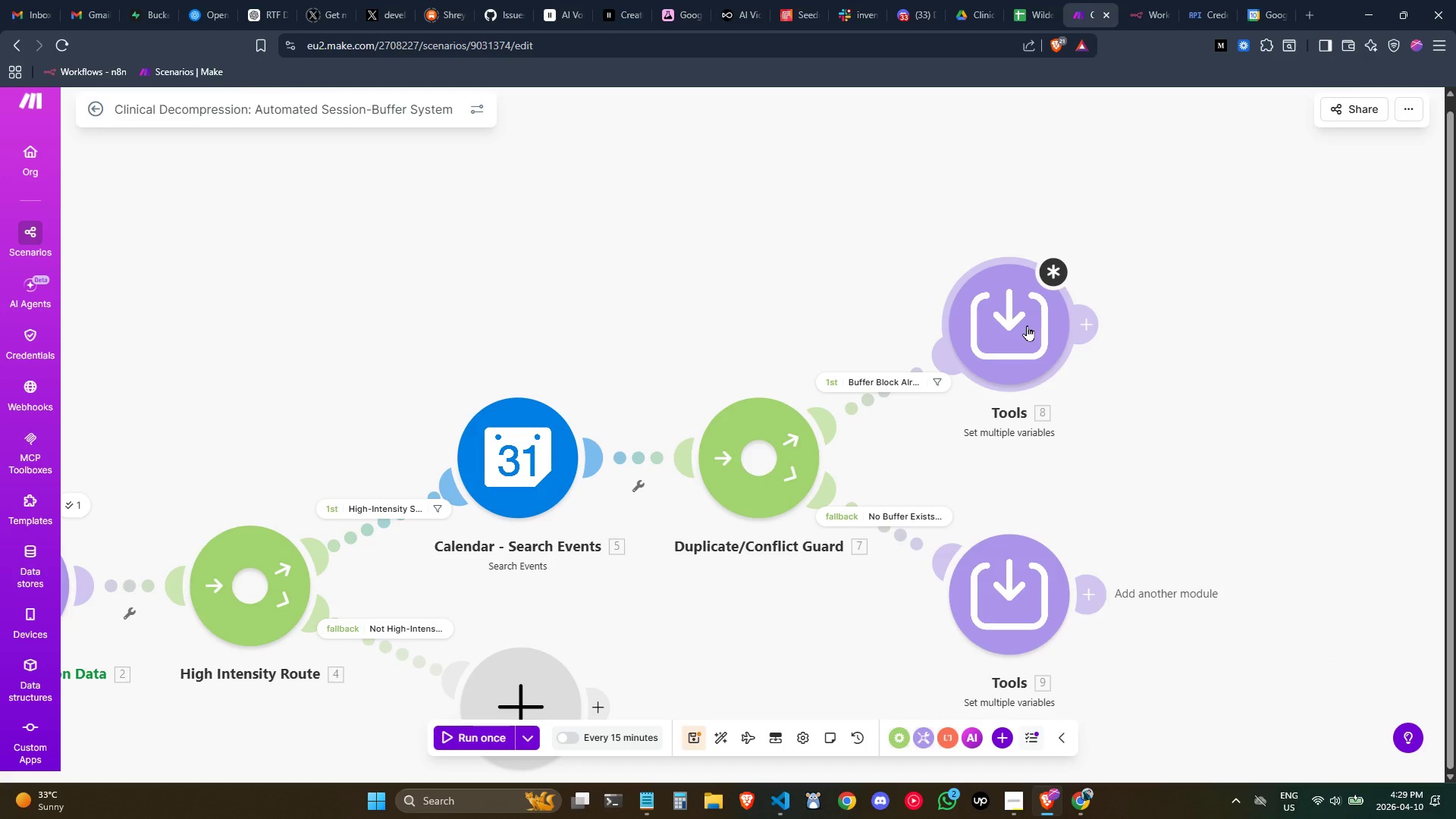 
right_click([1027, 325])
 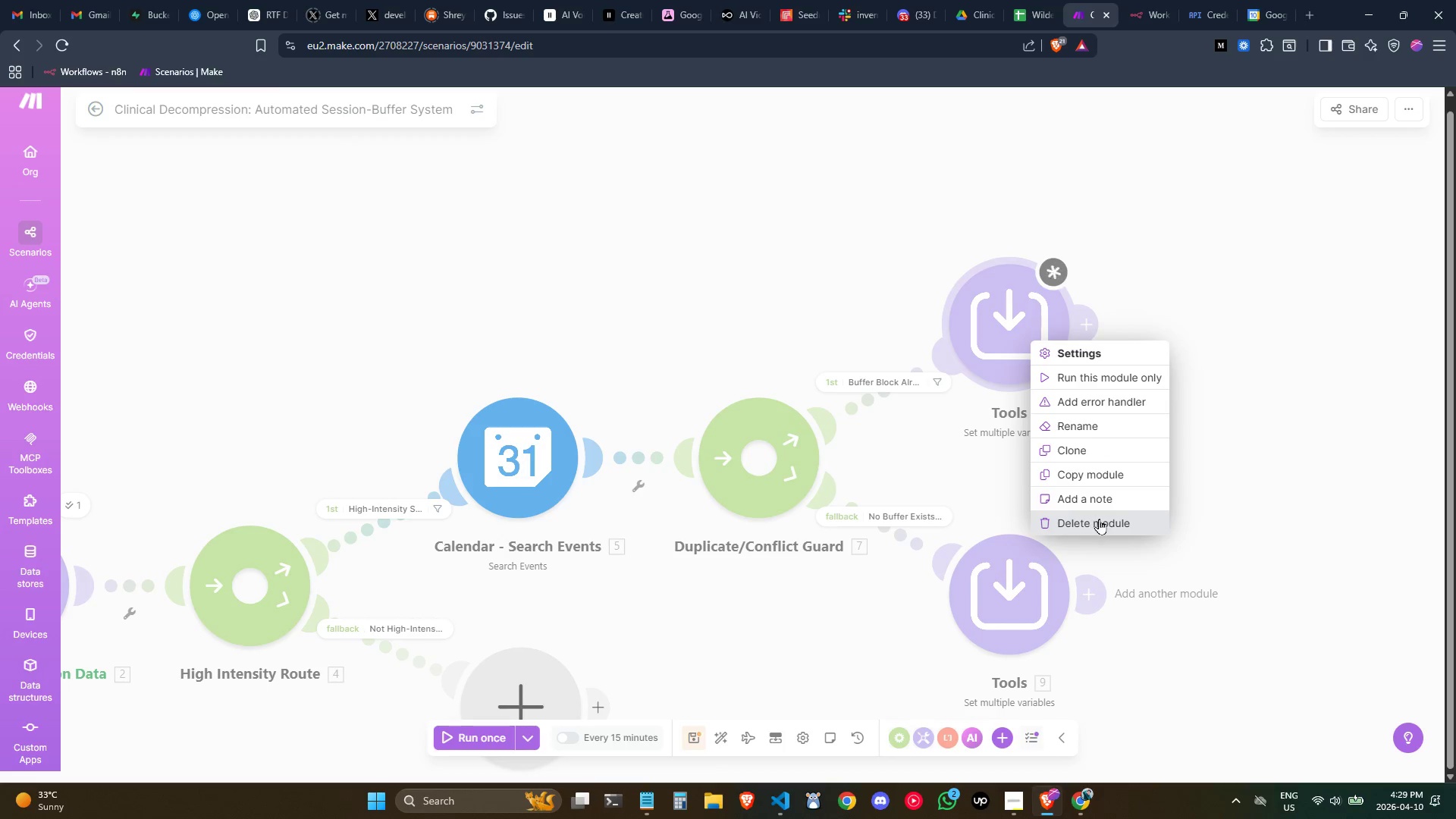 
left_click([1099, 524])
 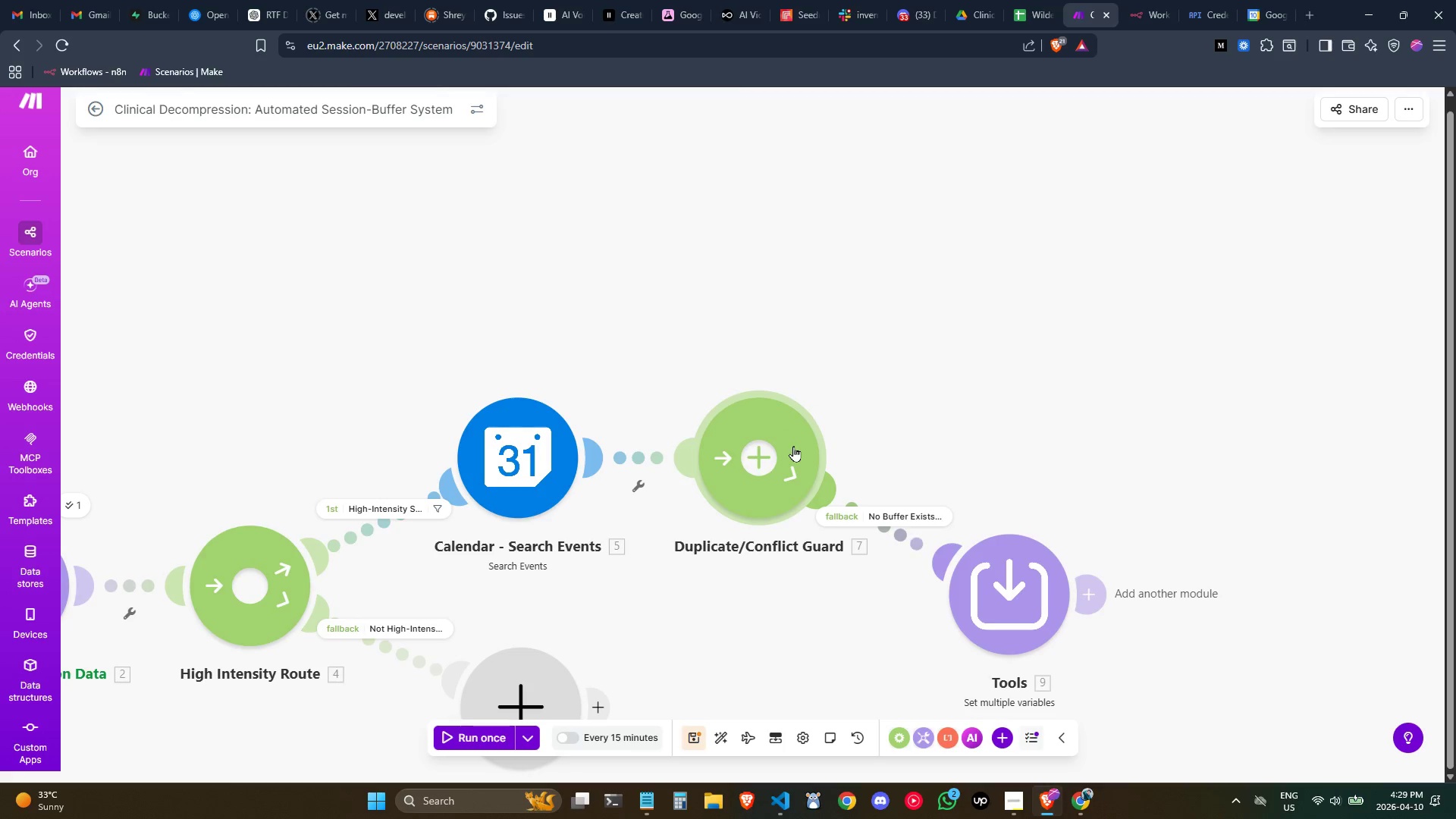 
left_click([791, 444])
 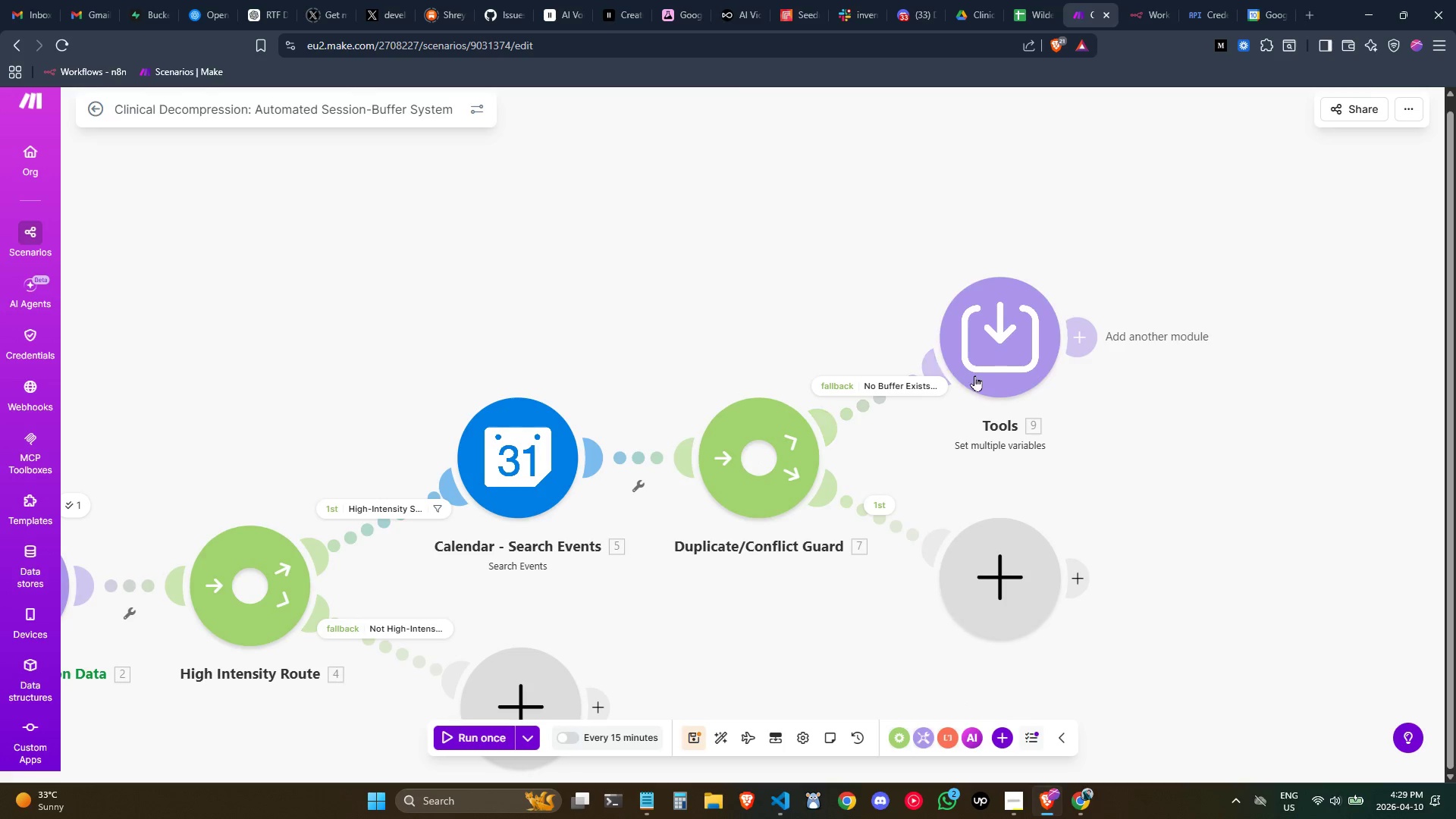 
left_click_drag(start_coordinate=[975, 369], to_coordinate=[1000, 679])
 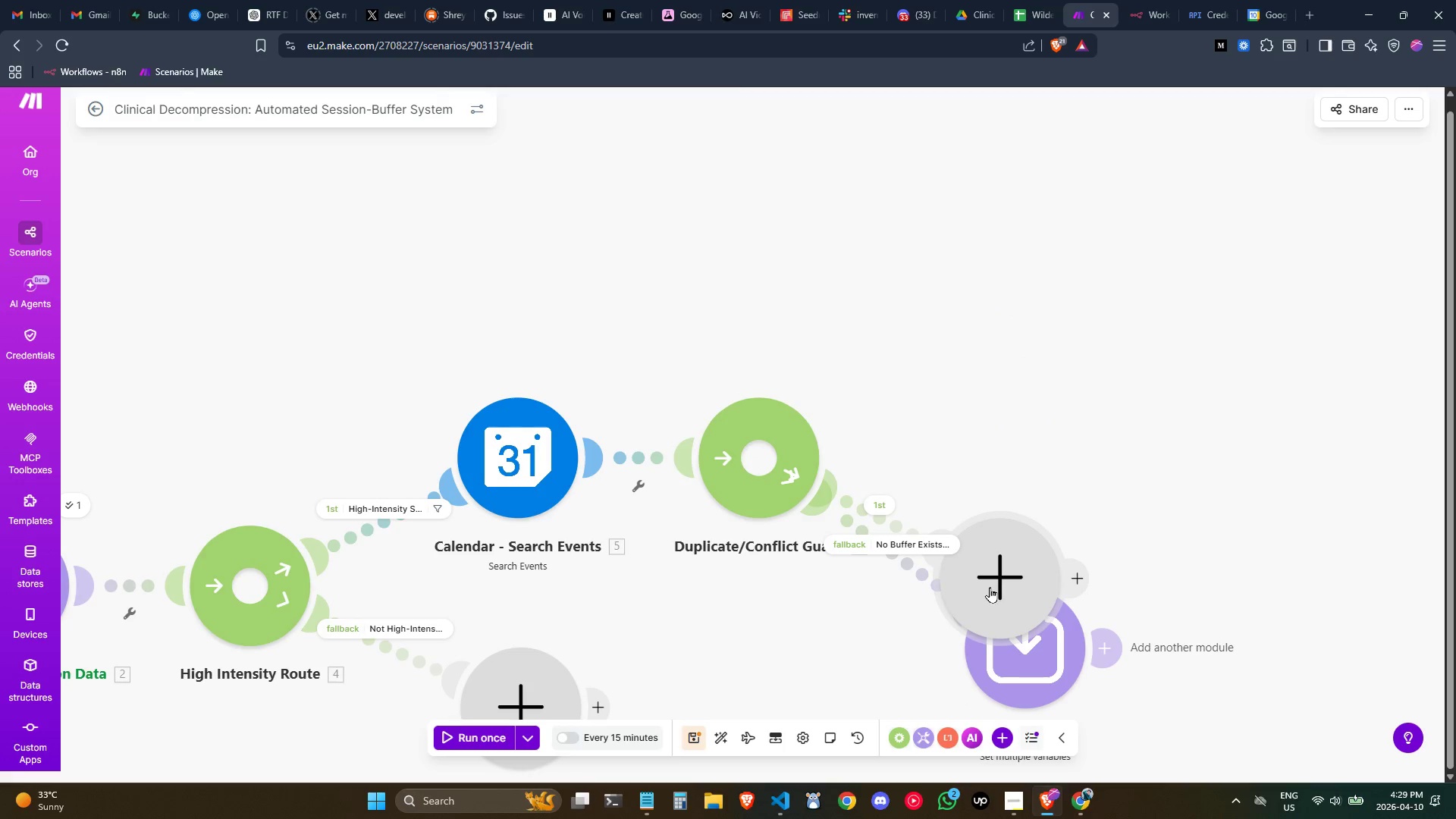 
hold_key(key=ControlLeft, duration=0.45)
 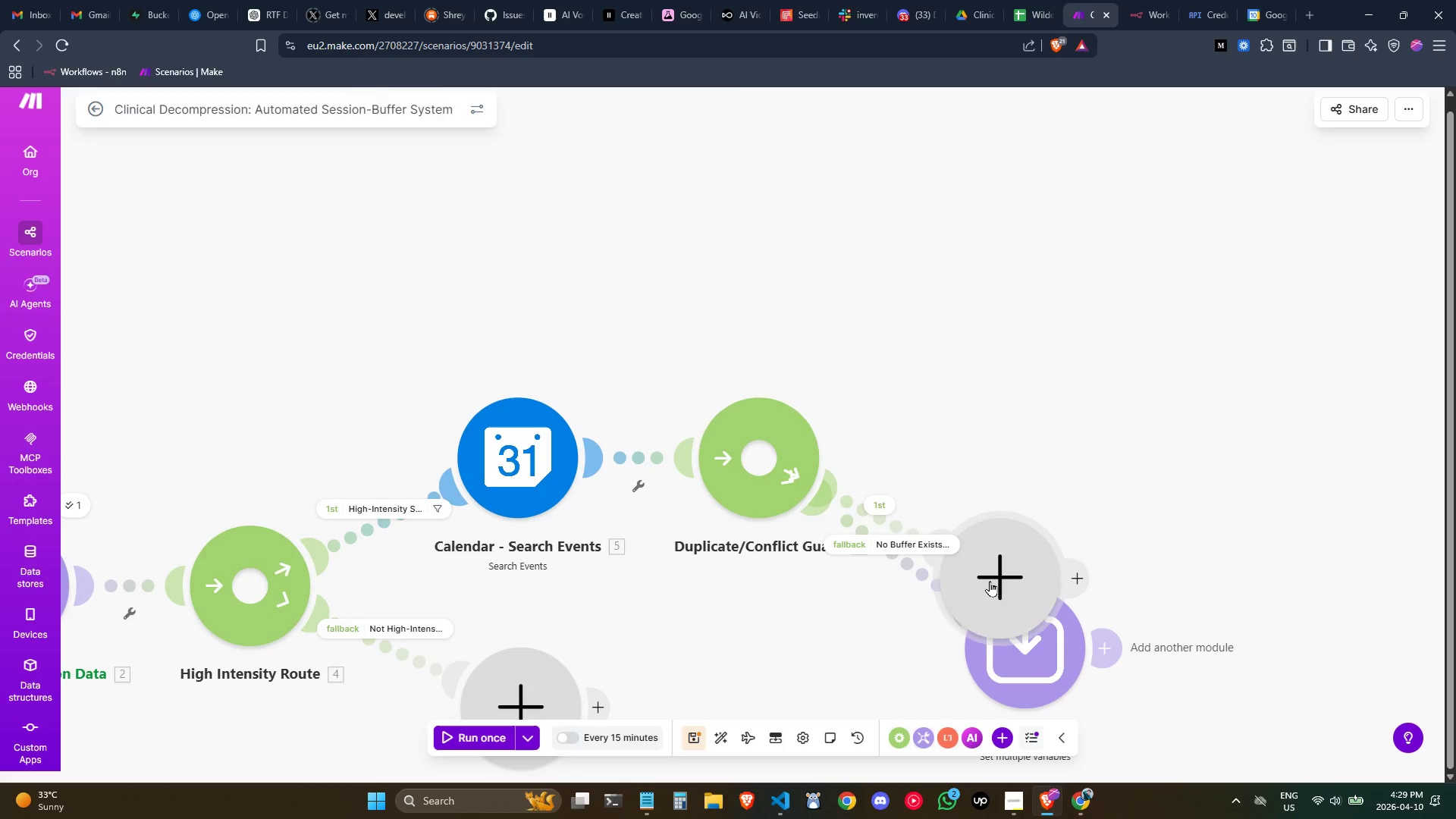 
left_click_drag(start_coordinate=[990, 581], to_coordinate=[1009, 374])
 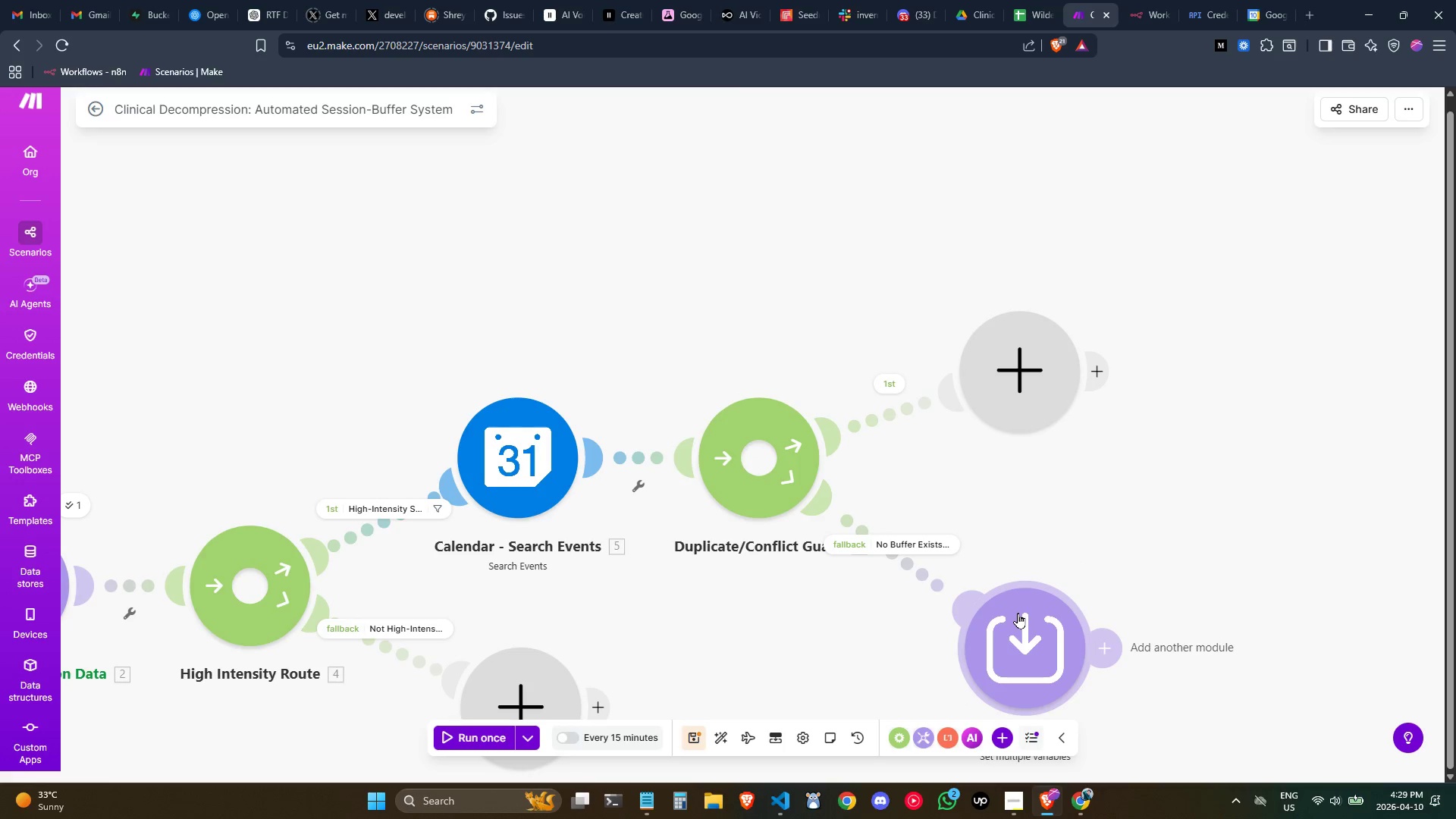 
left_click_drag(start_coordinate=[1018, 613], to_coordinate=[1022, 570])
 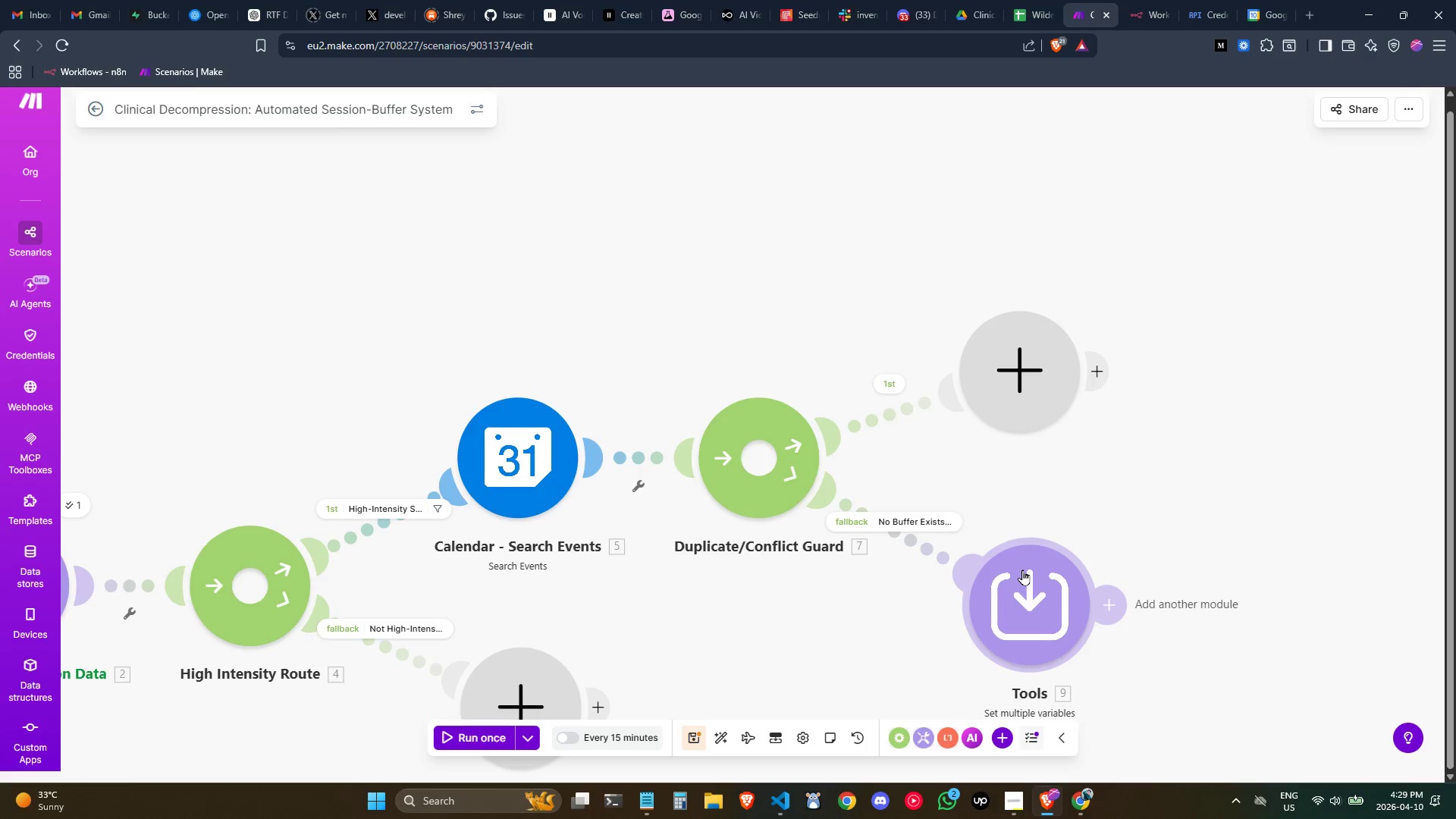 
left_click([1022, 570])
 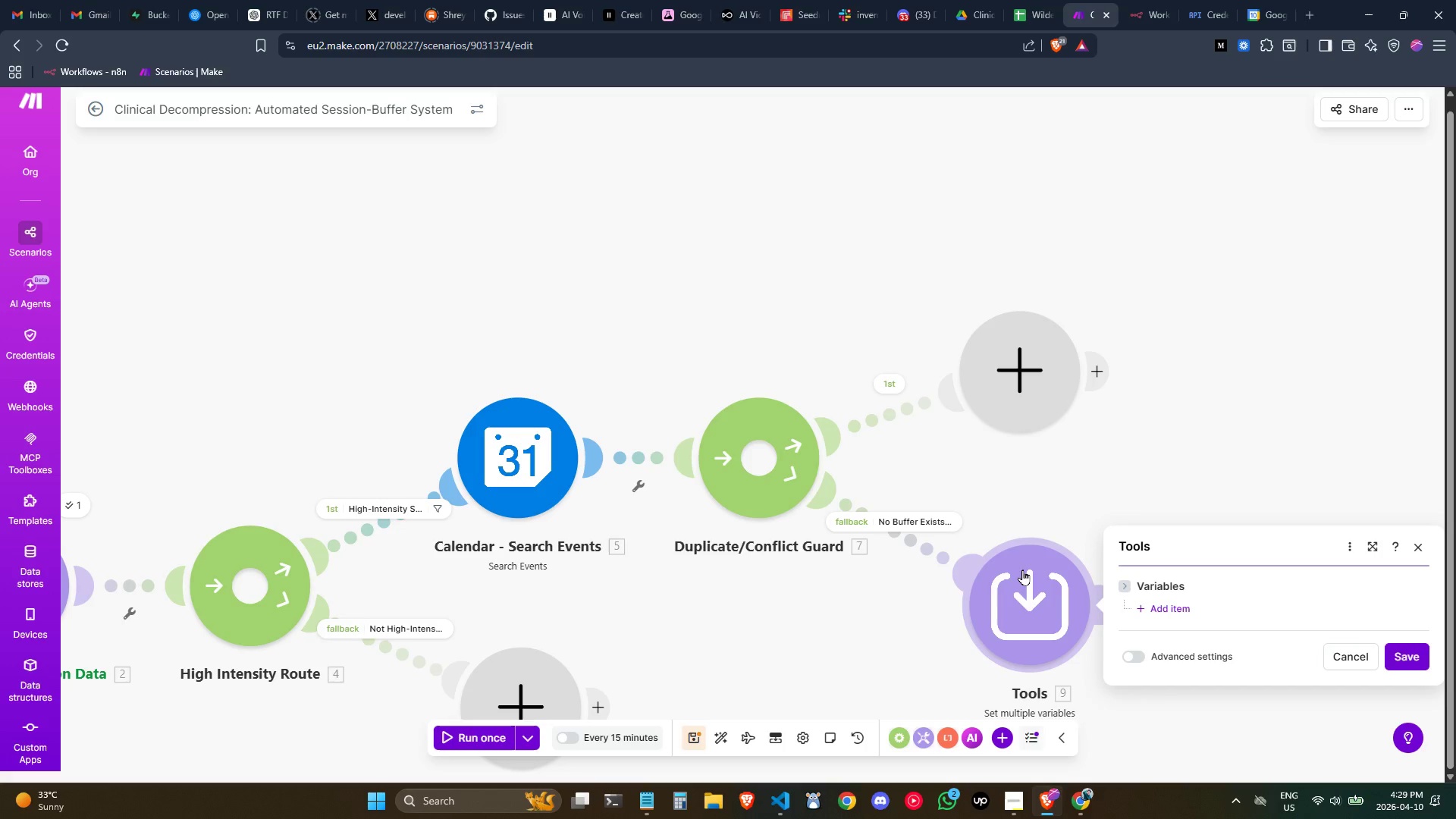 
left_click_drag(start_coordinate=[1022, 570], to_coordinate=[1028, 536])
 